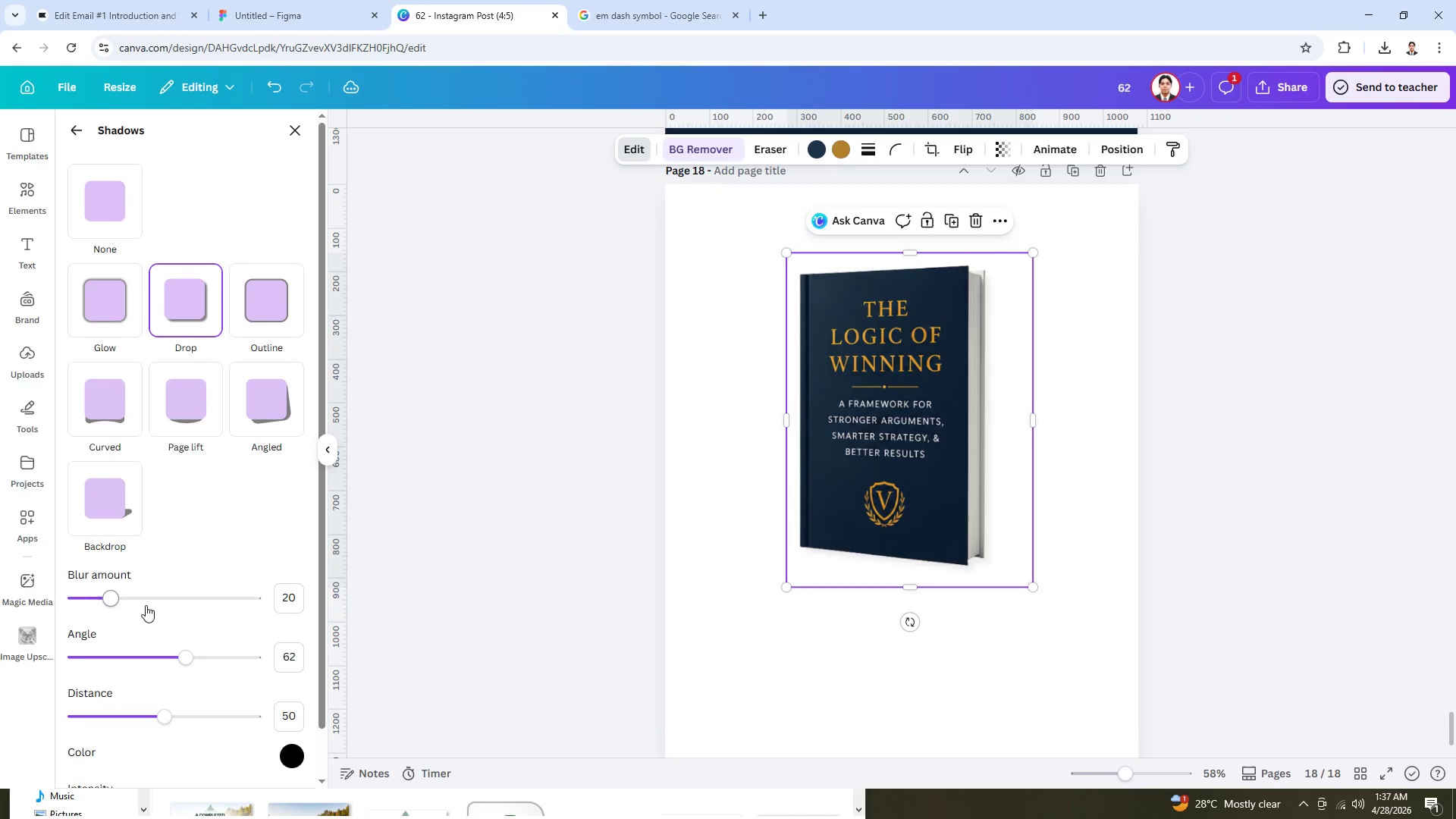 
left_click_drag(start_coordinate=[120, 594], to_coordinate=[111, 588])
 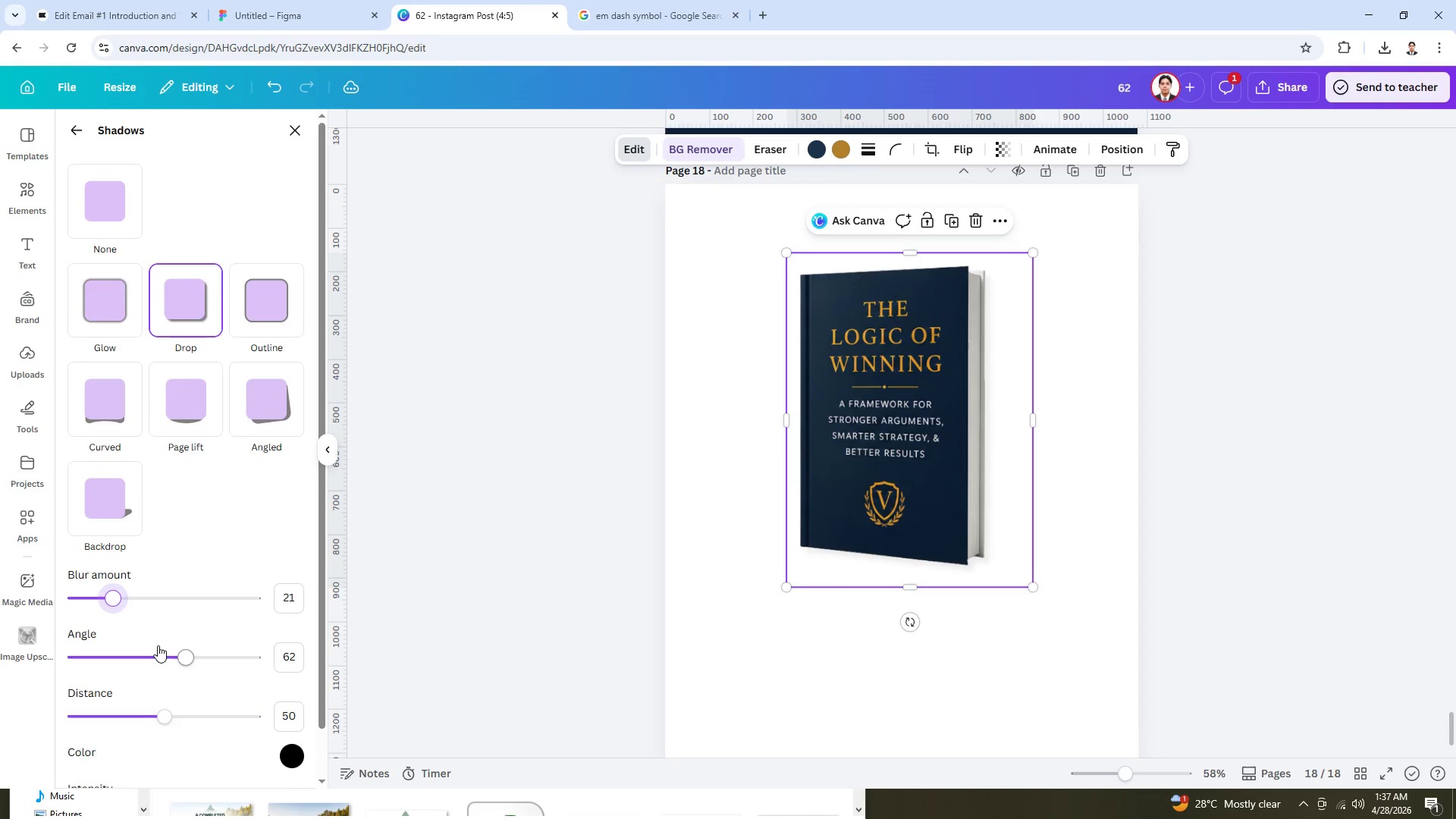 
scroll: coordinate [166, 650], scroll_direction: down, amount: 3.0
 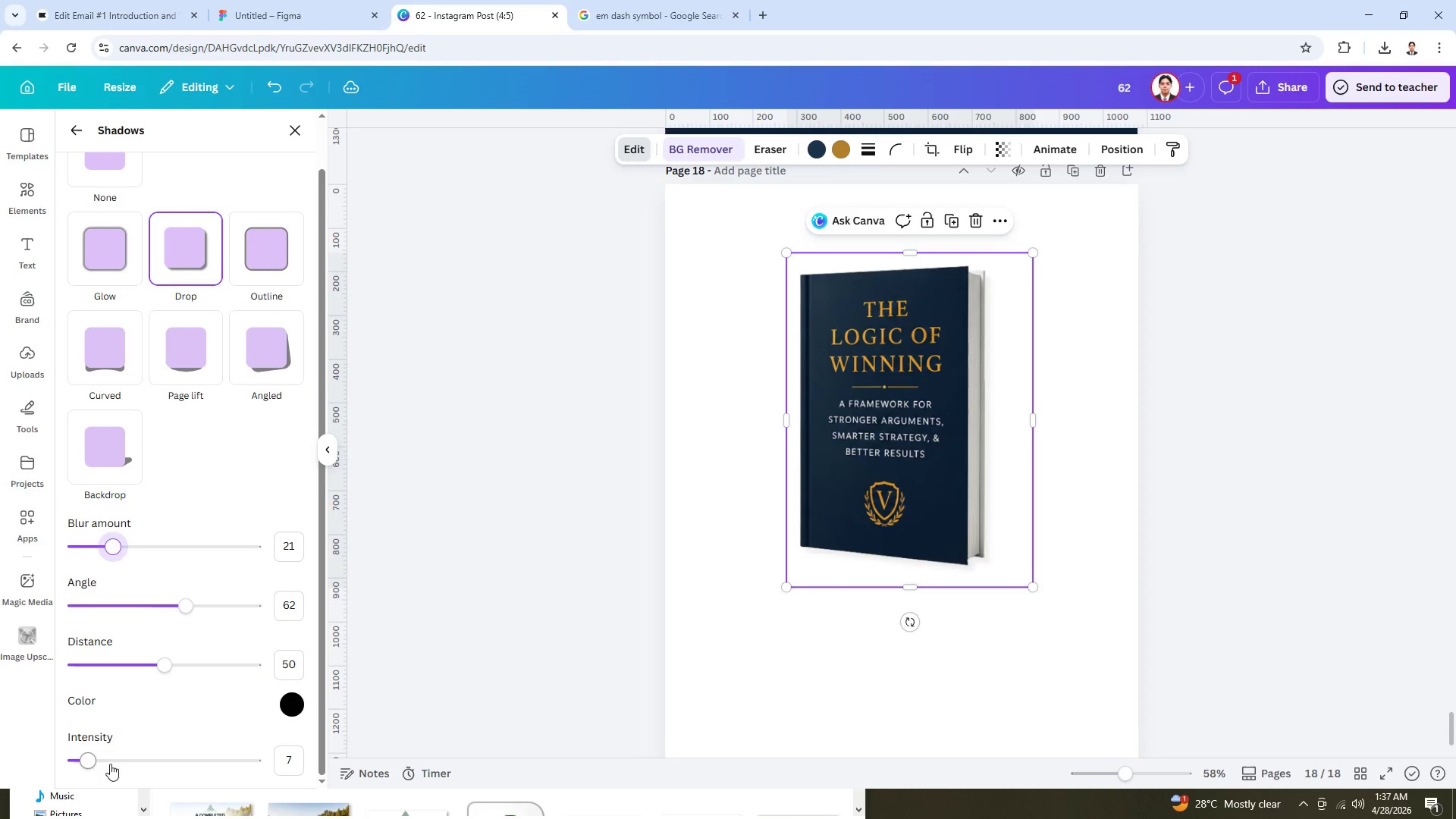 
left_click_drag(start_coordinate=[91, 762], to_coordinate=[127, 747])
 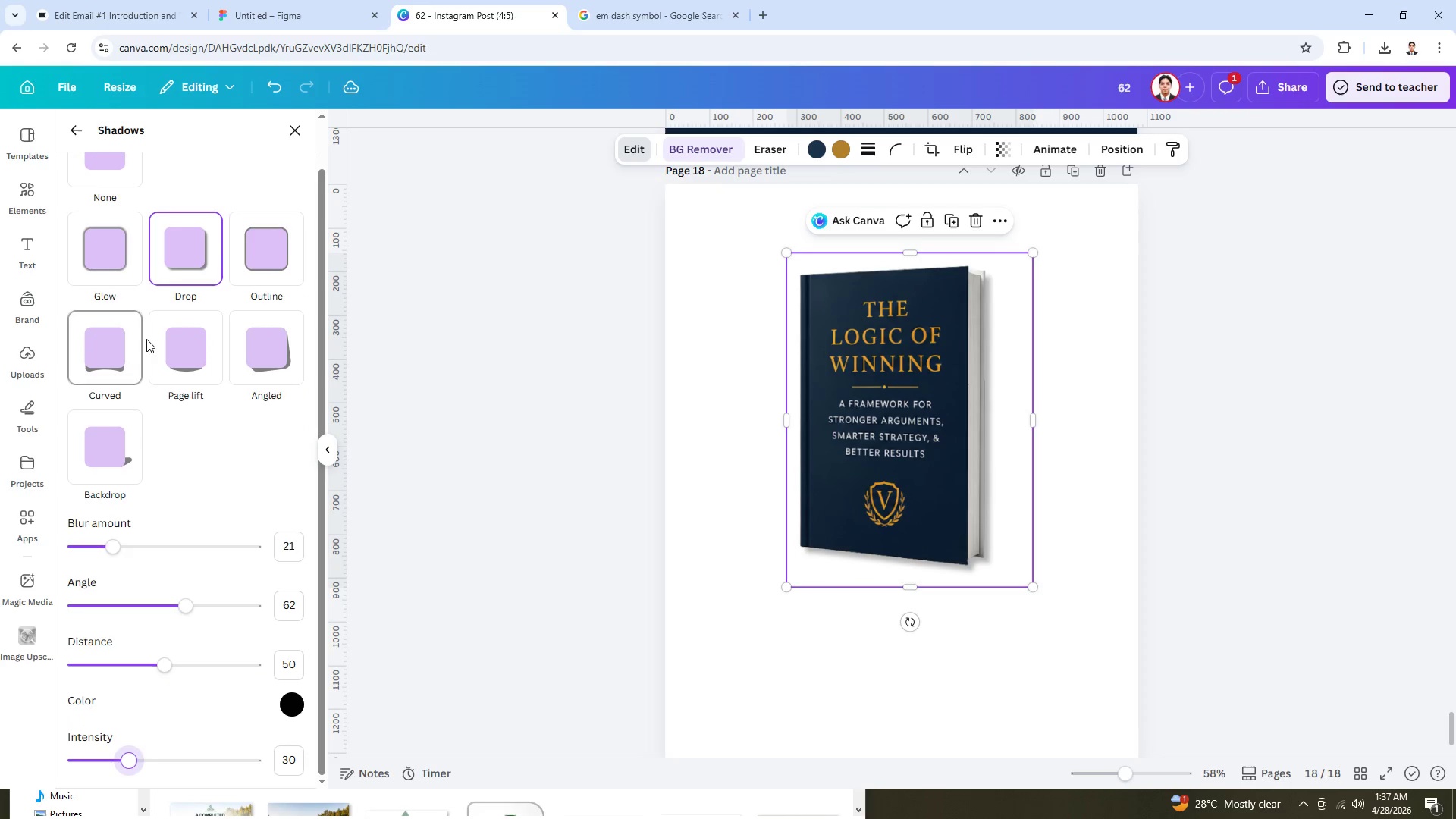 
left_click([194, 328])
 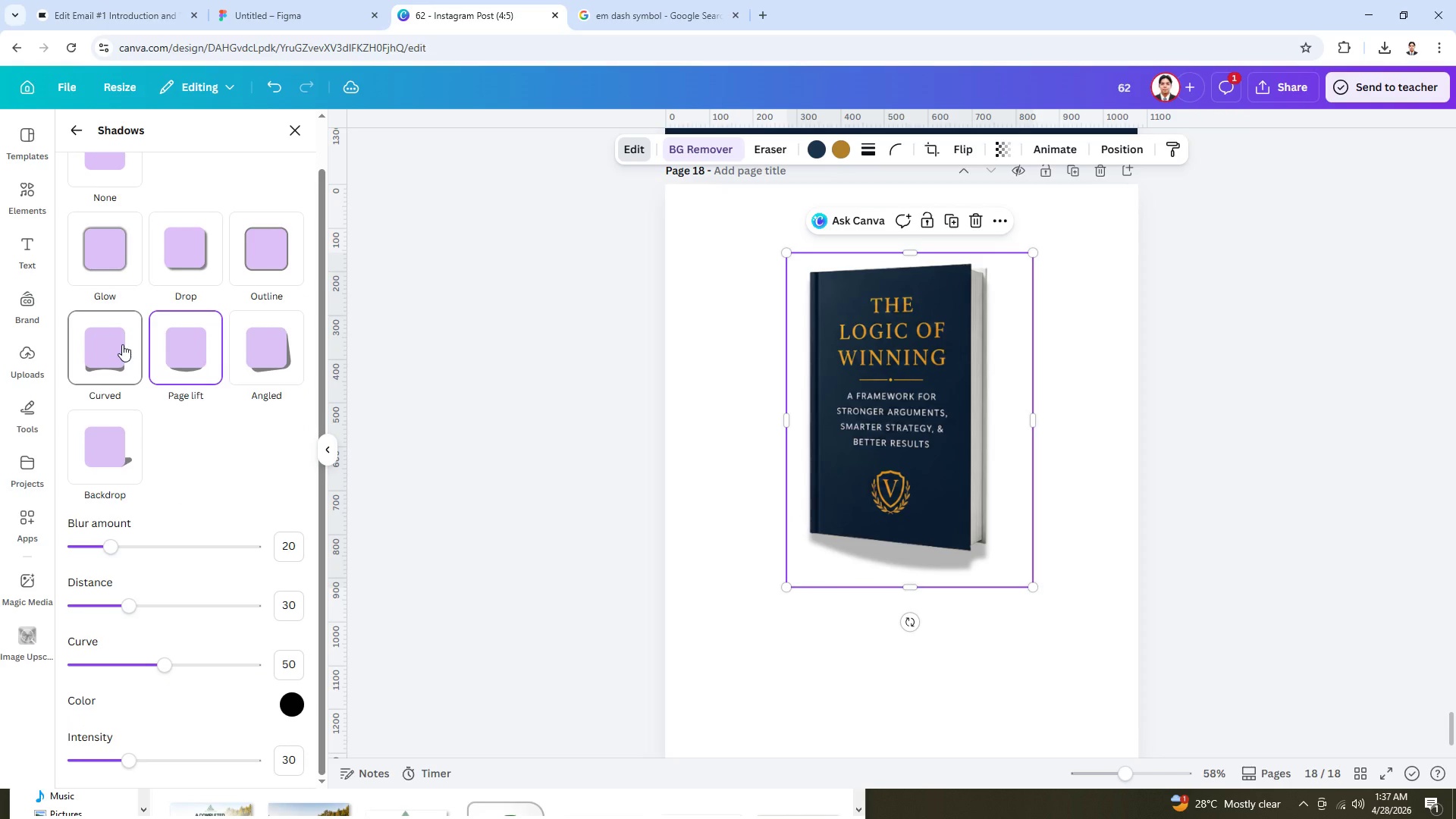 
left_click([122, 344])
 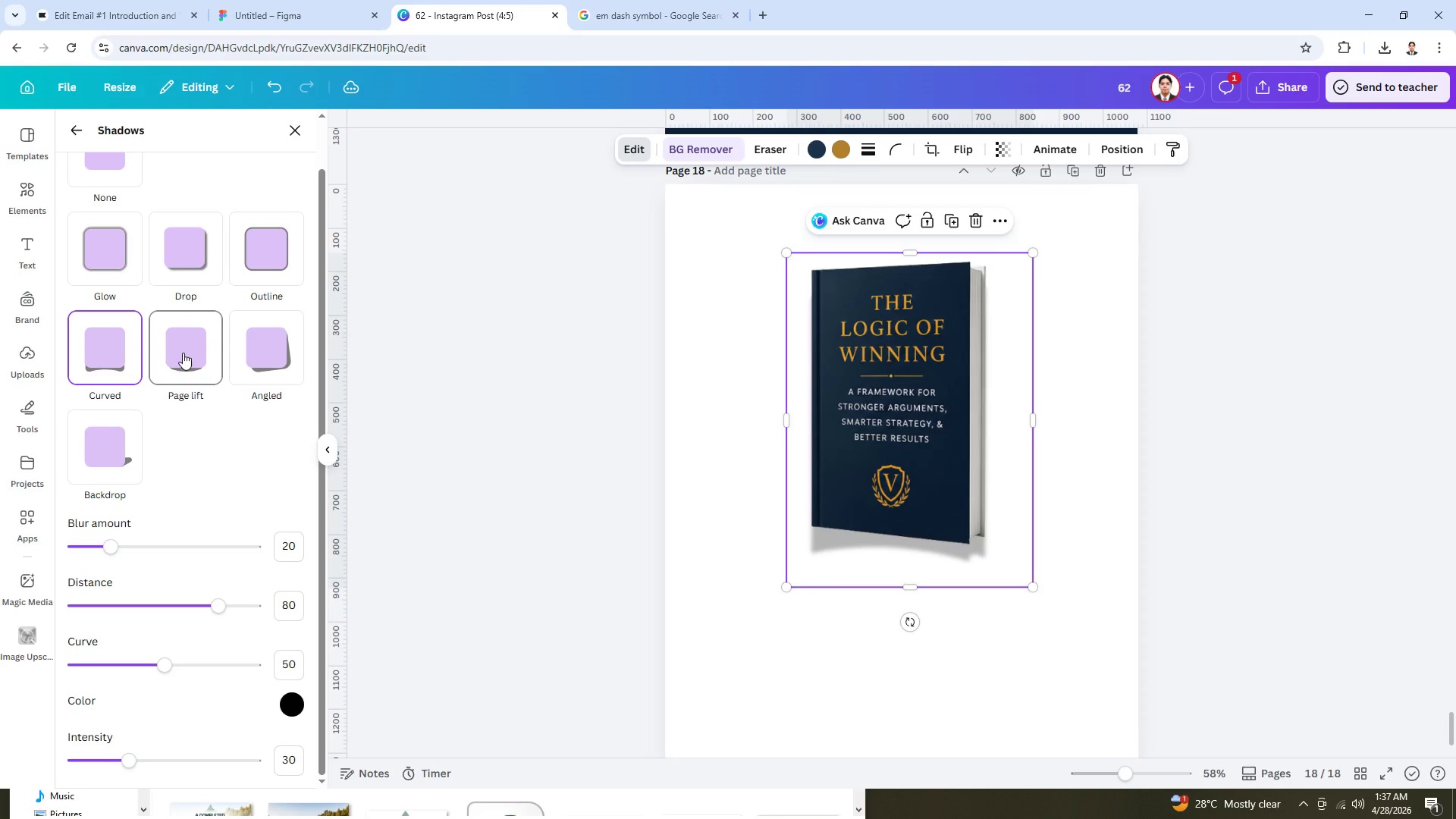 
left_click([130, 441])
 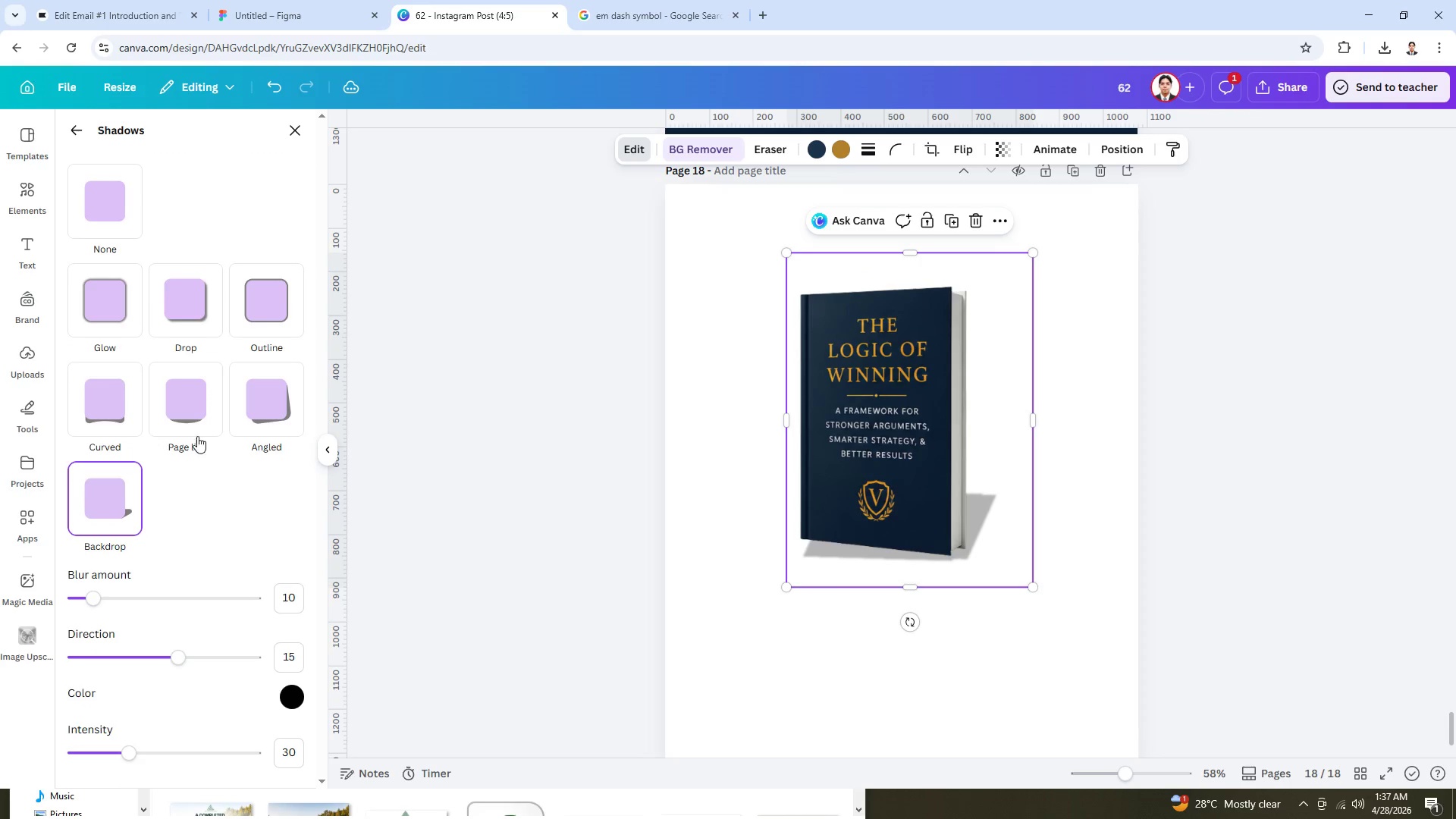 
left_click([279, 422])
 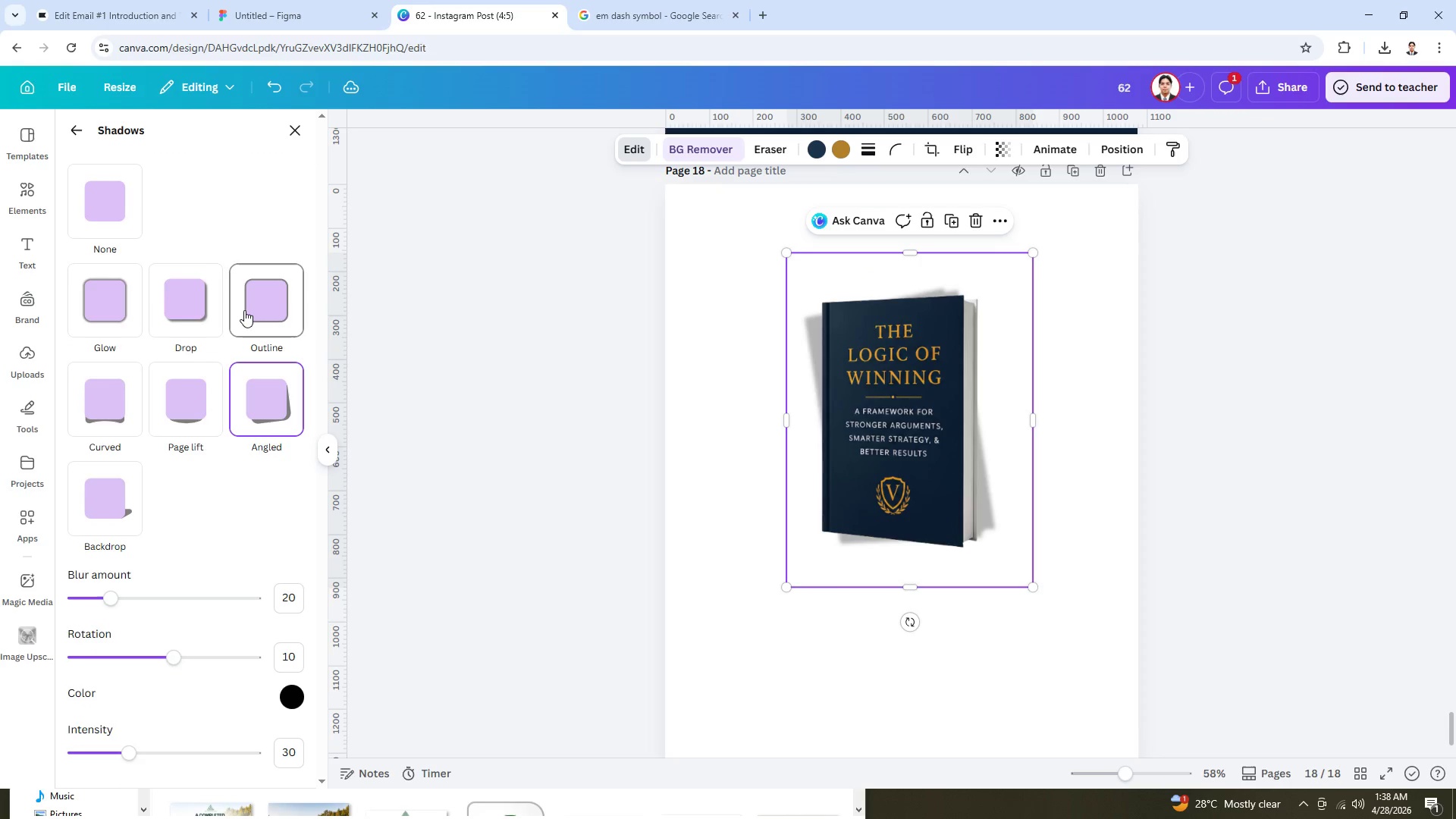 
left_click([244, 310])
 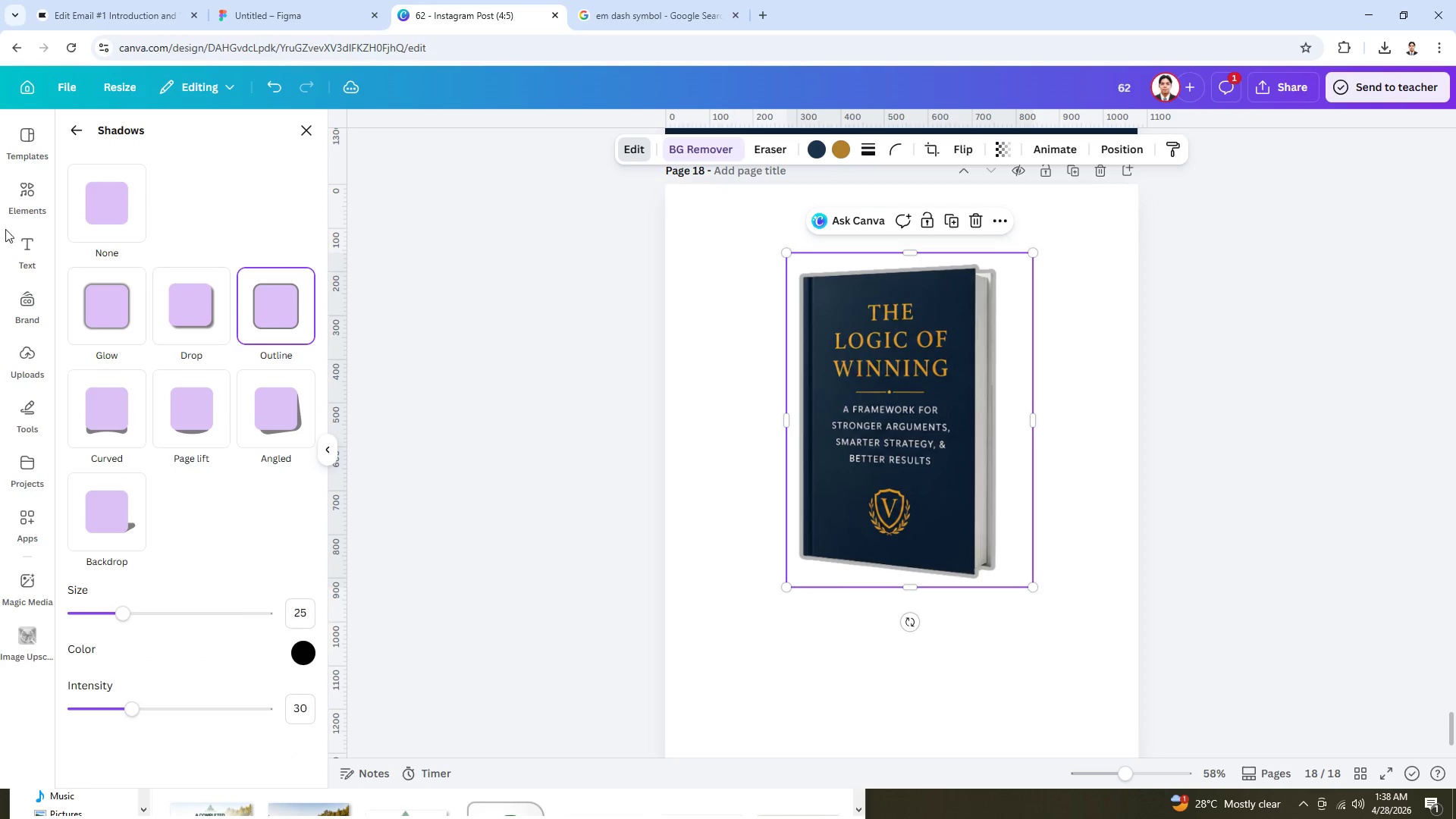 
left_click([108, 184])
 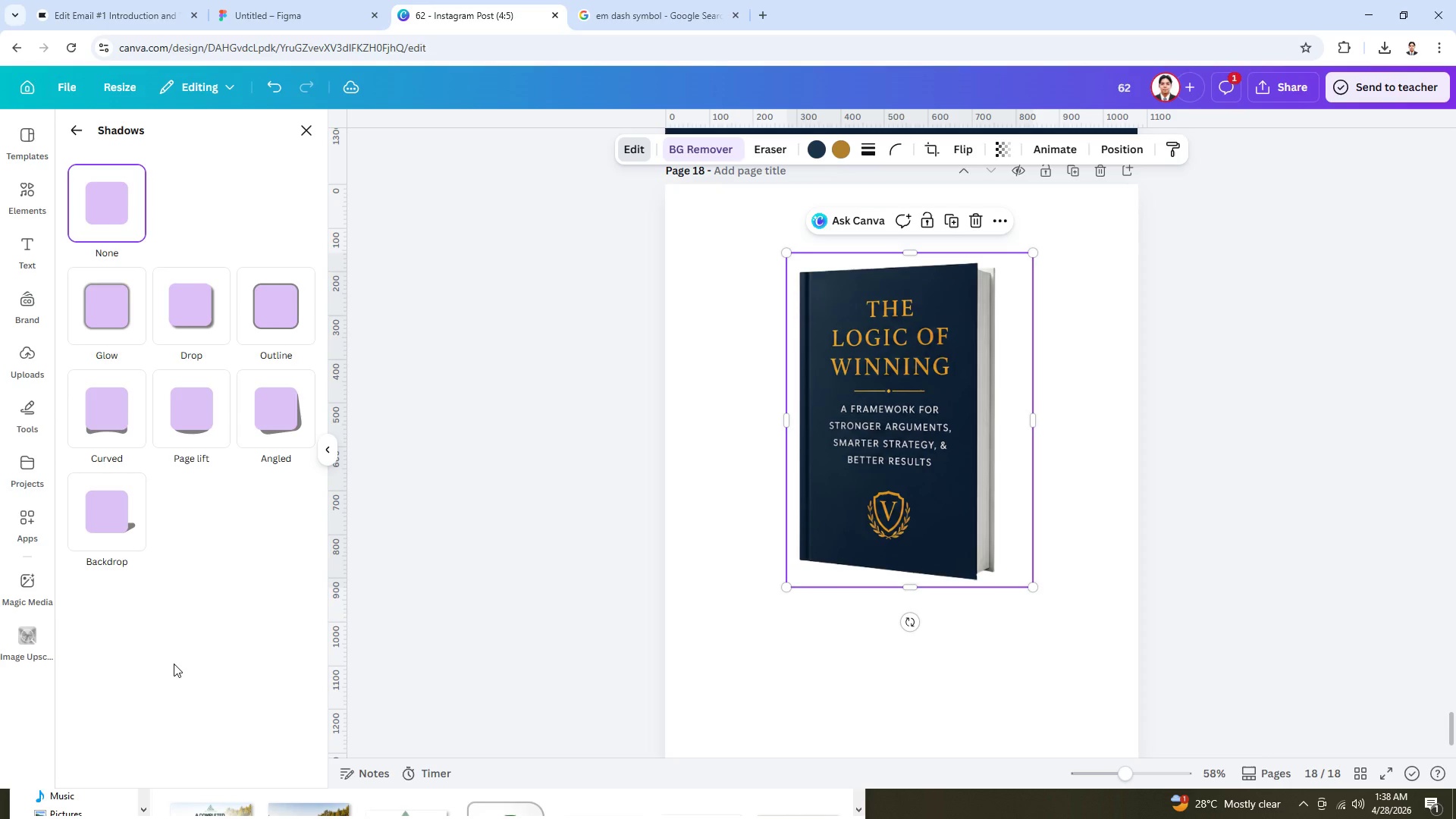 
wait(6.83)
 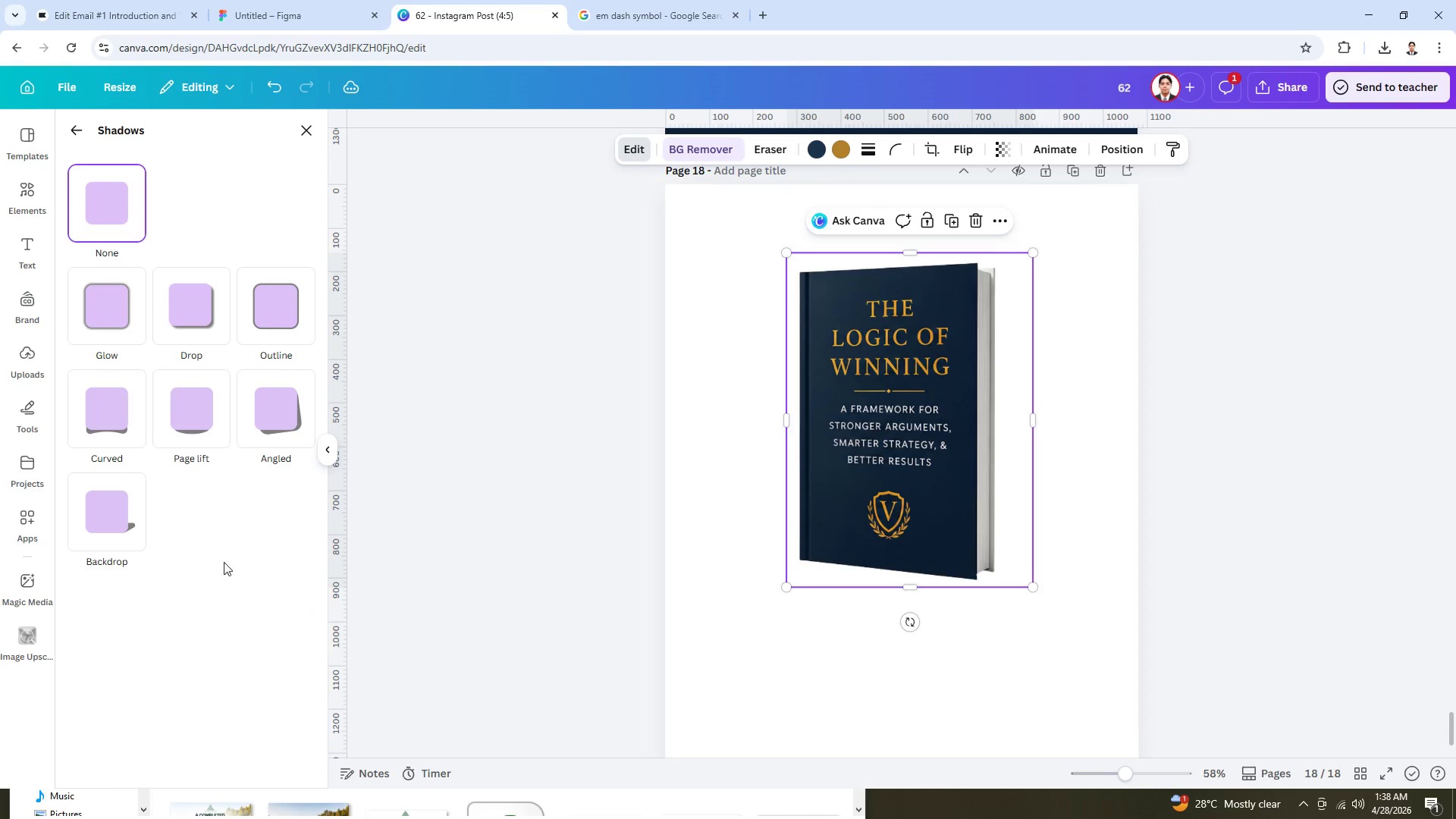 
left_click([77, 128])
 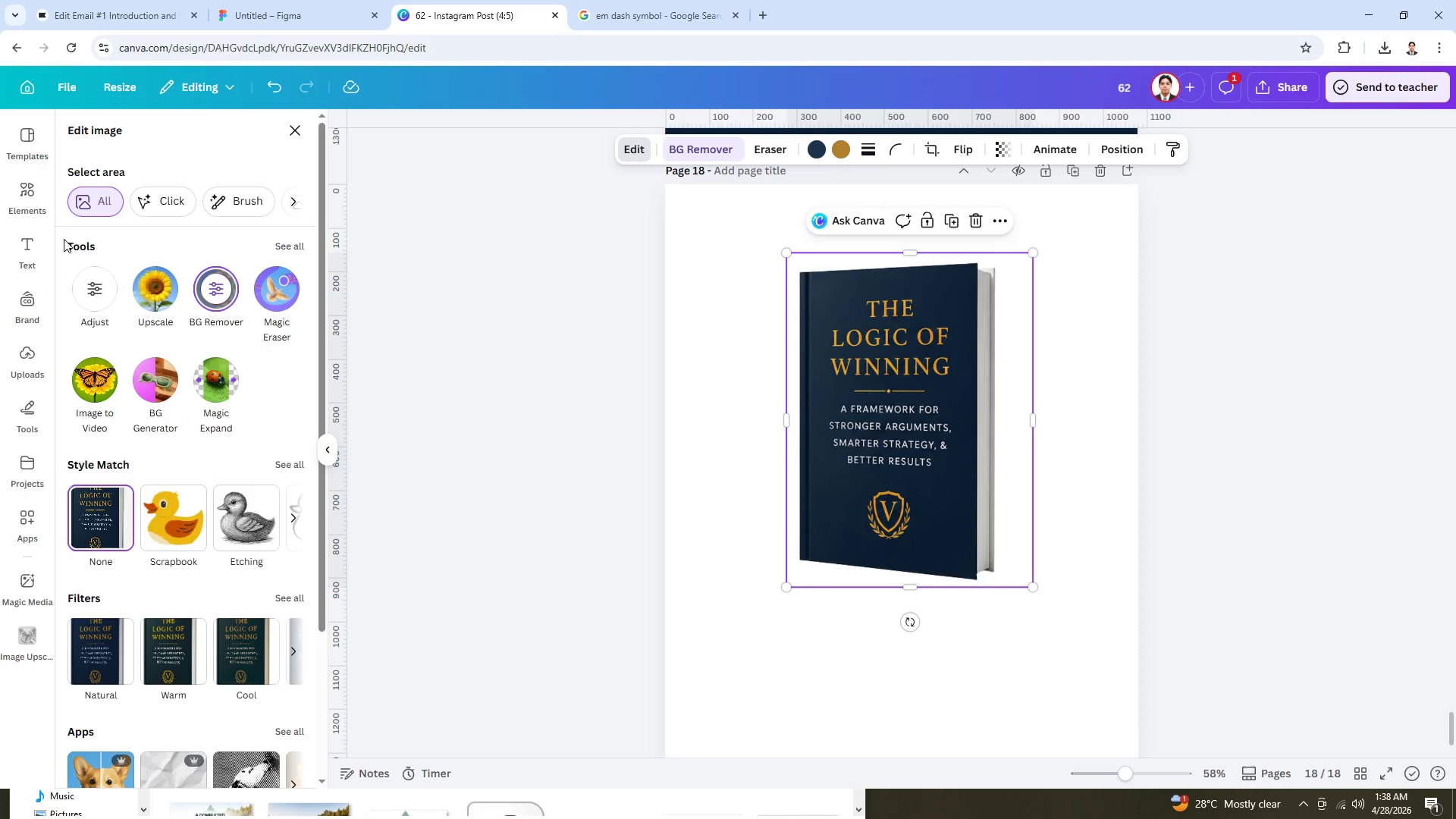 
left_click([27, 189])
 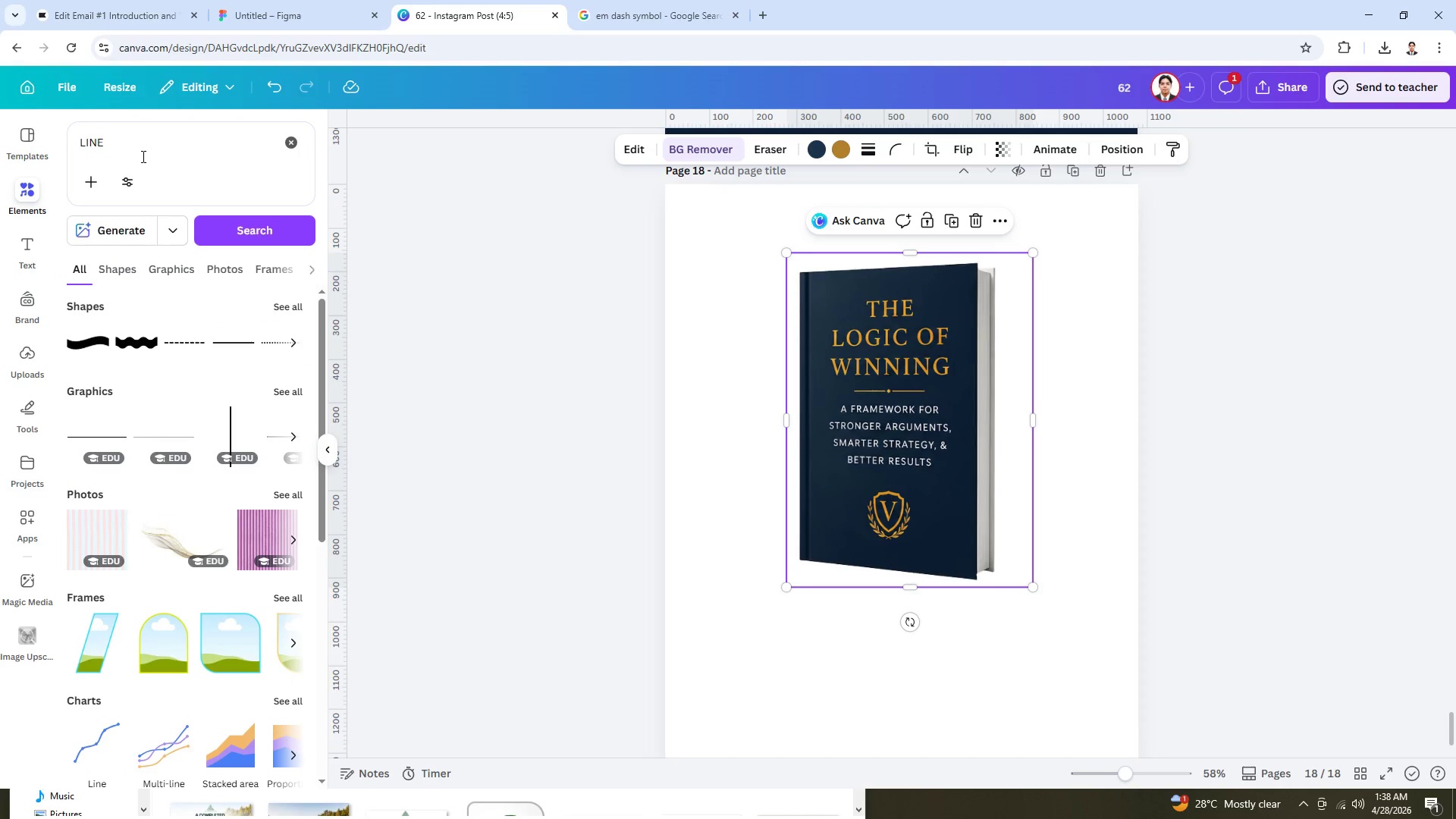 
left_click([144, 155])
 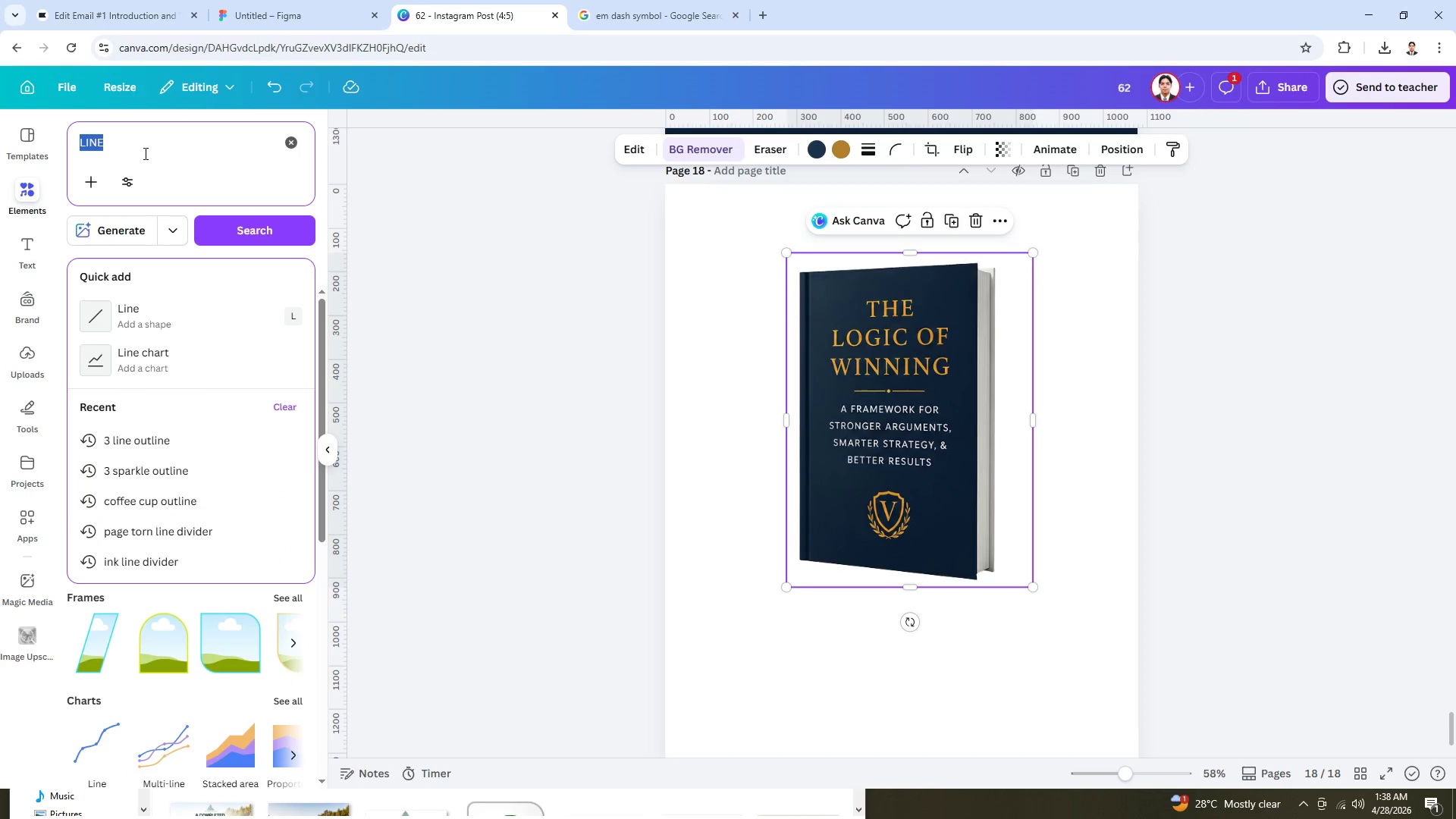 
type(shd)
key(Backspace)
type(adow)
 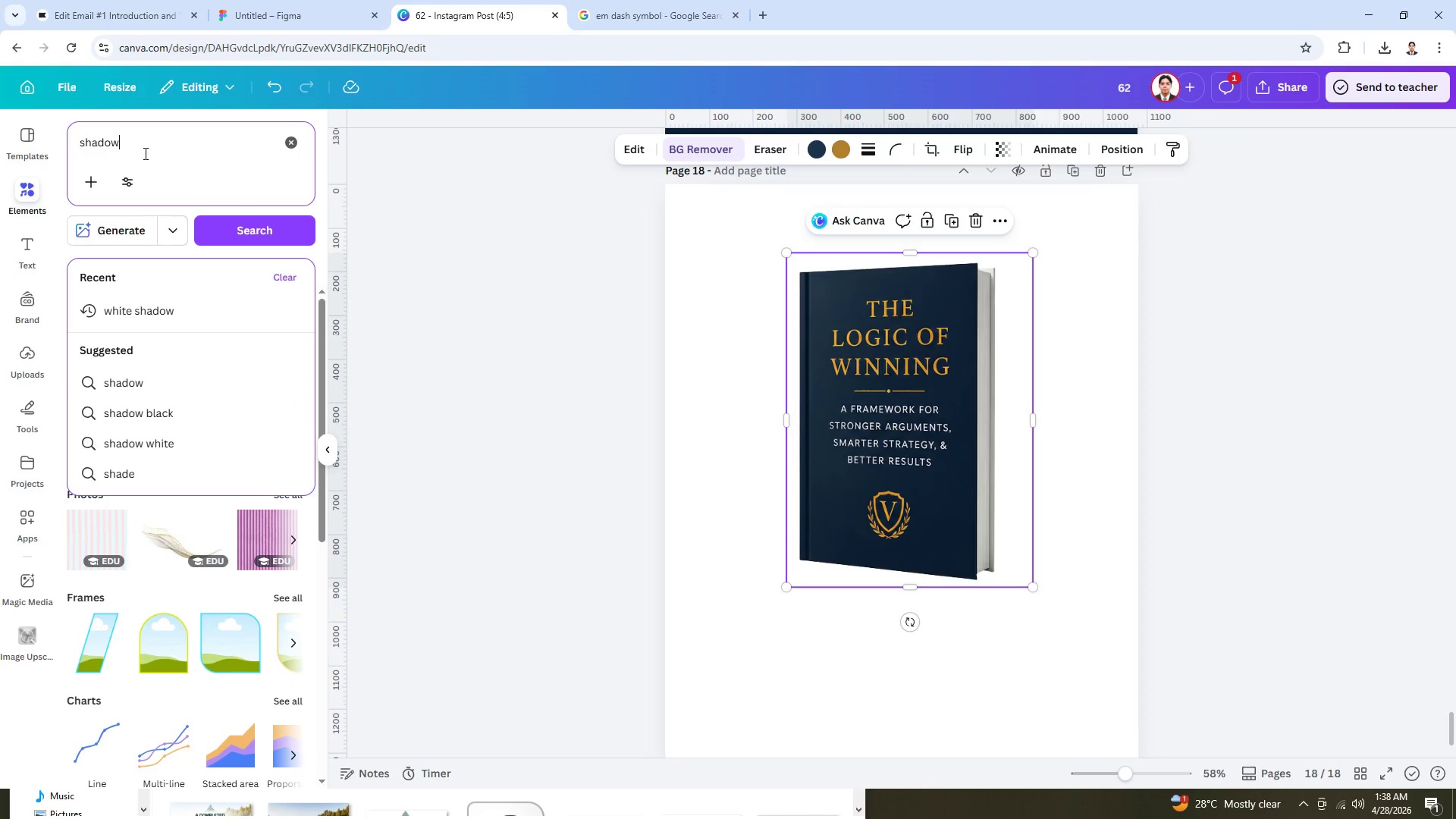 
key(Enter)
 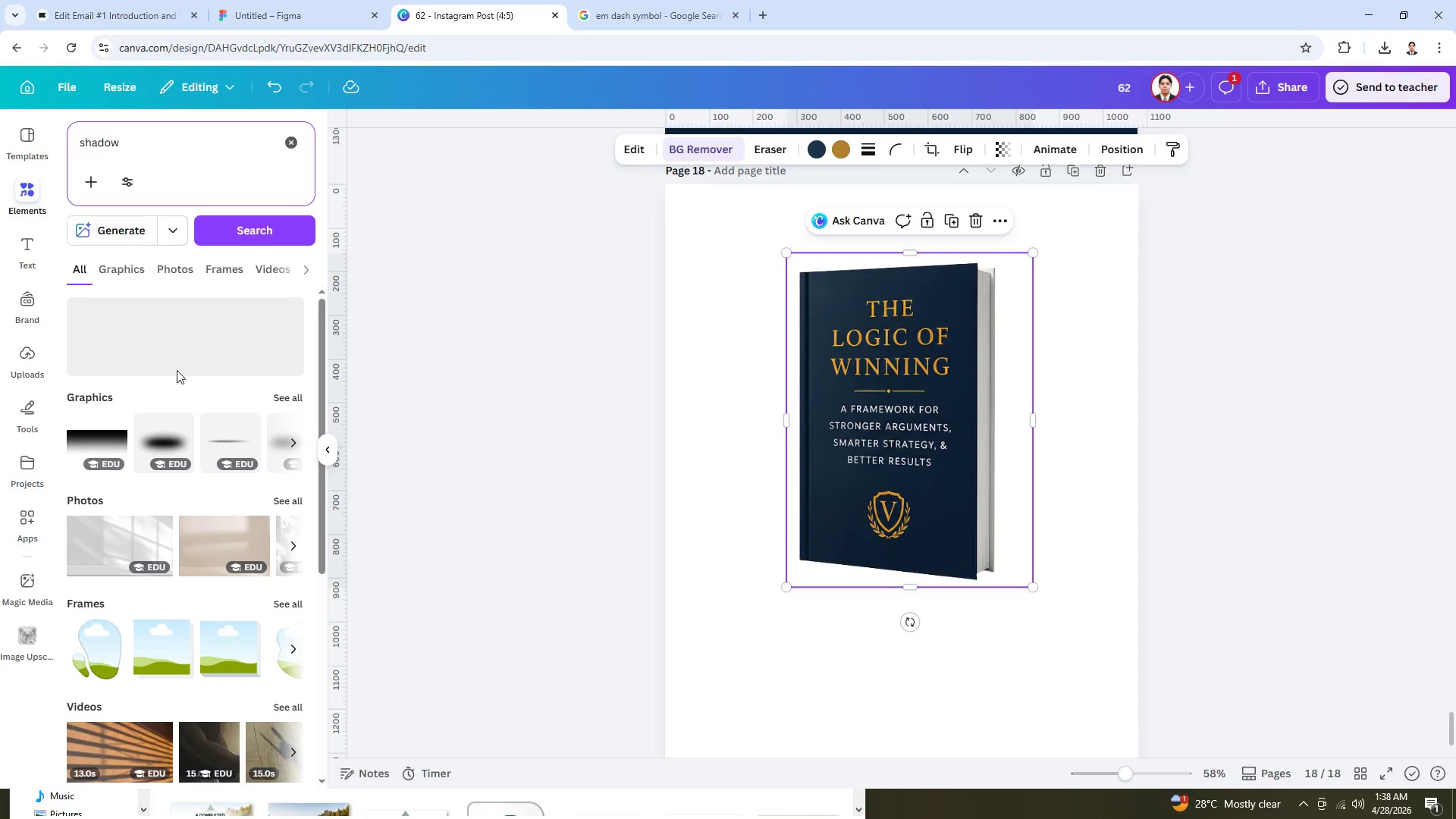 
left_click([223, 436])
 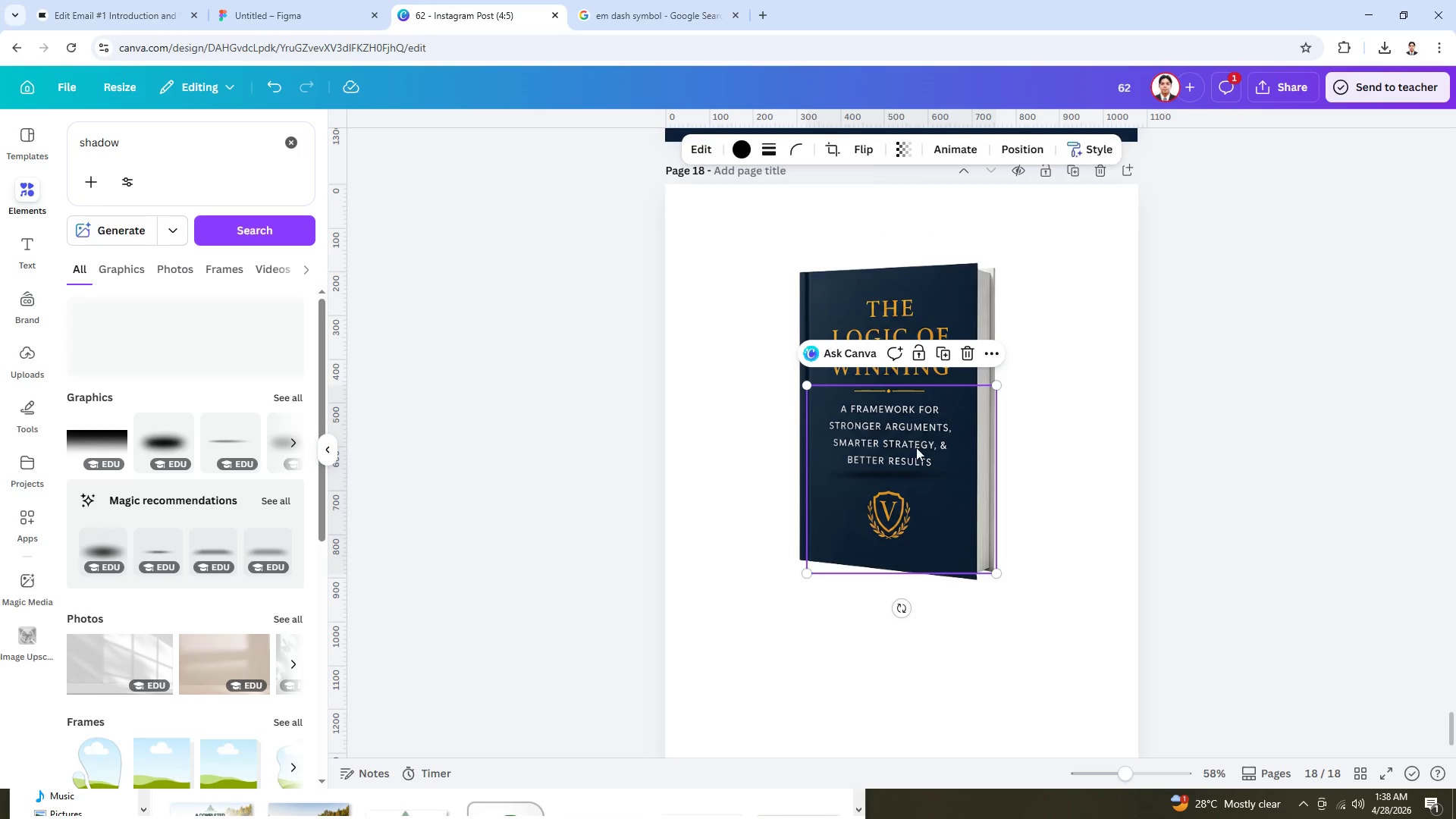 
left_click_drag(start_coordinate=[915, 472], to_coordinate=[986, 566])
 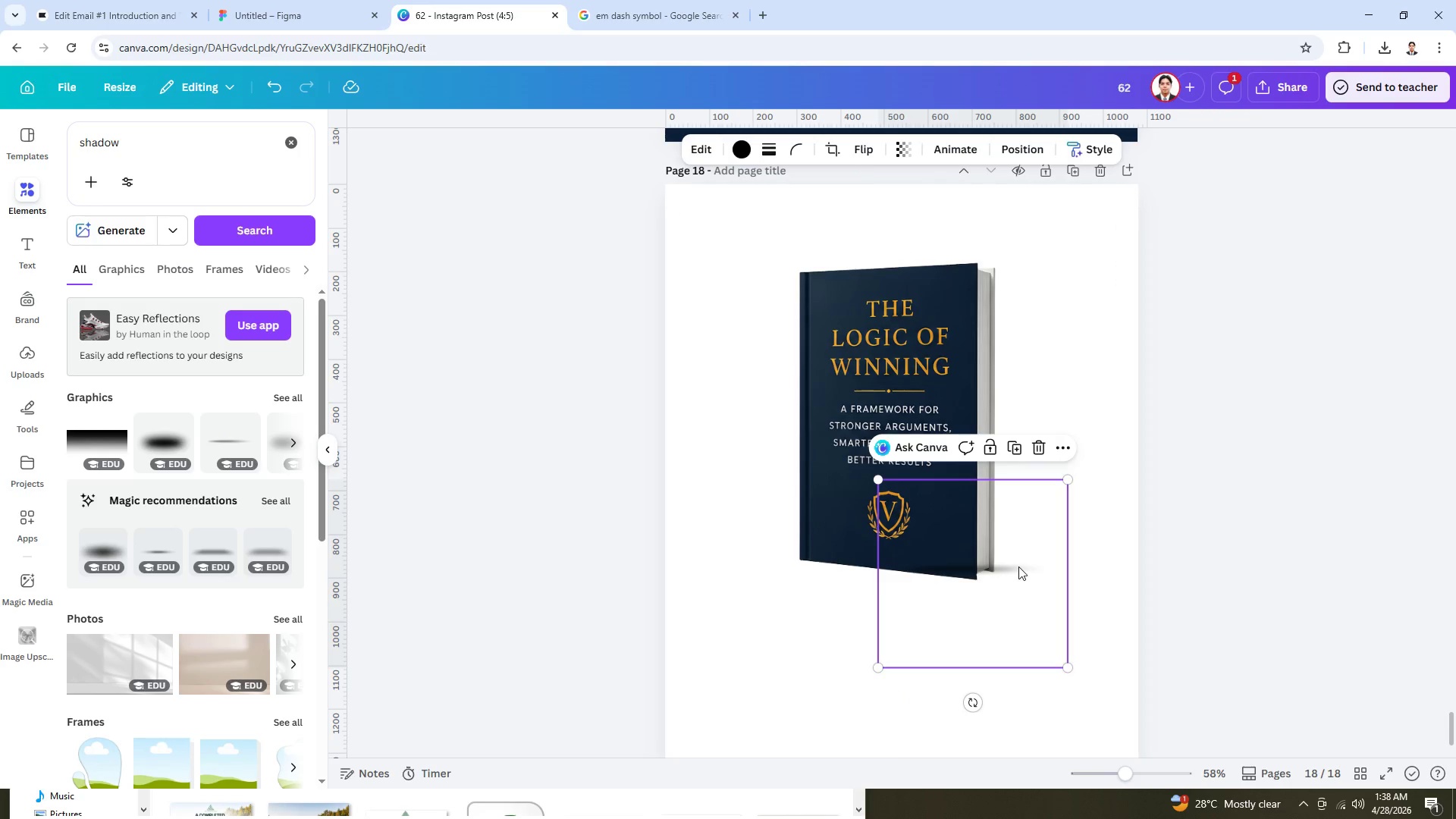 
left_click_drag(start_coordinate=[1018, 566], to_coordinate=[1013, 568])
 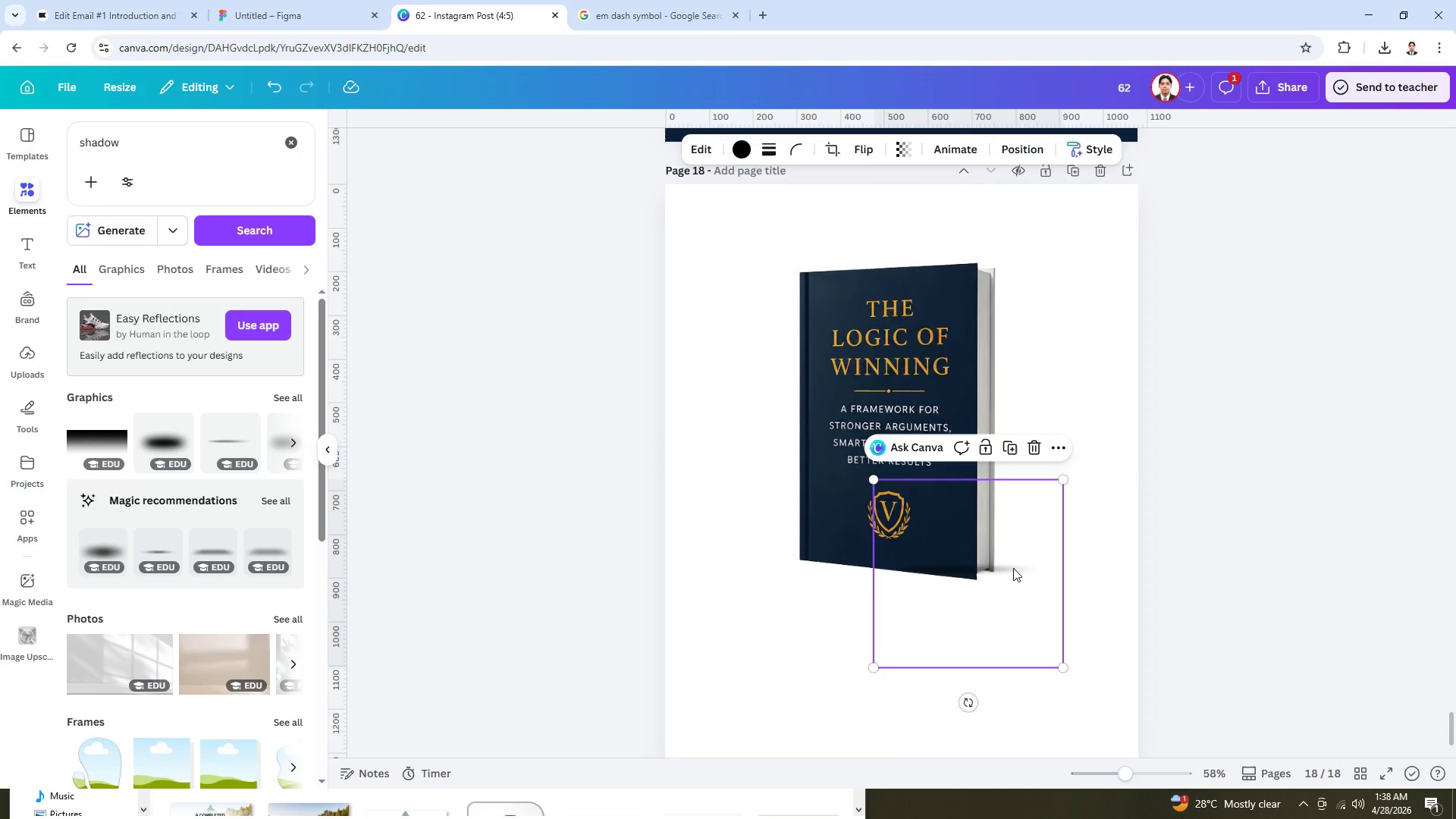 
key(Control+BracketLeft)
 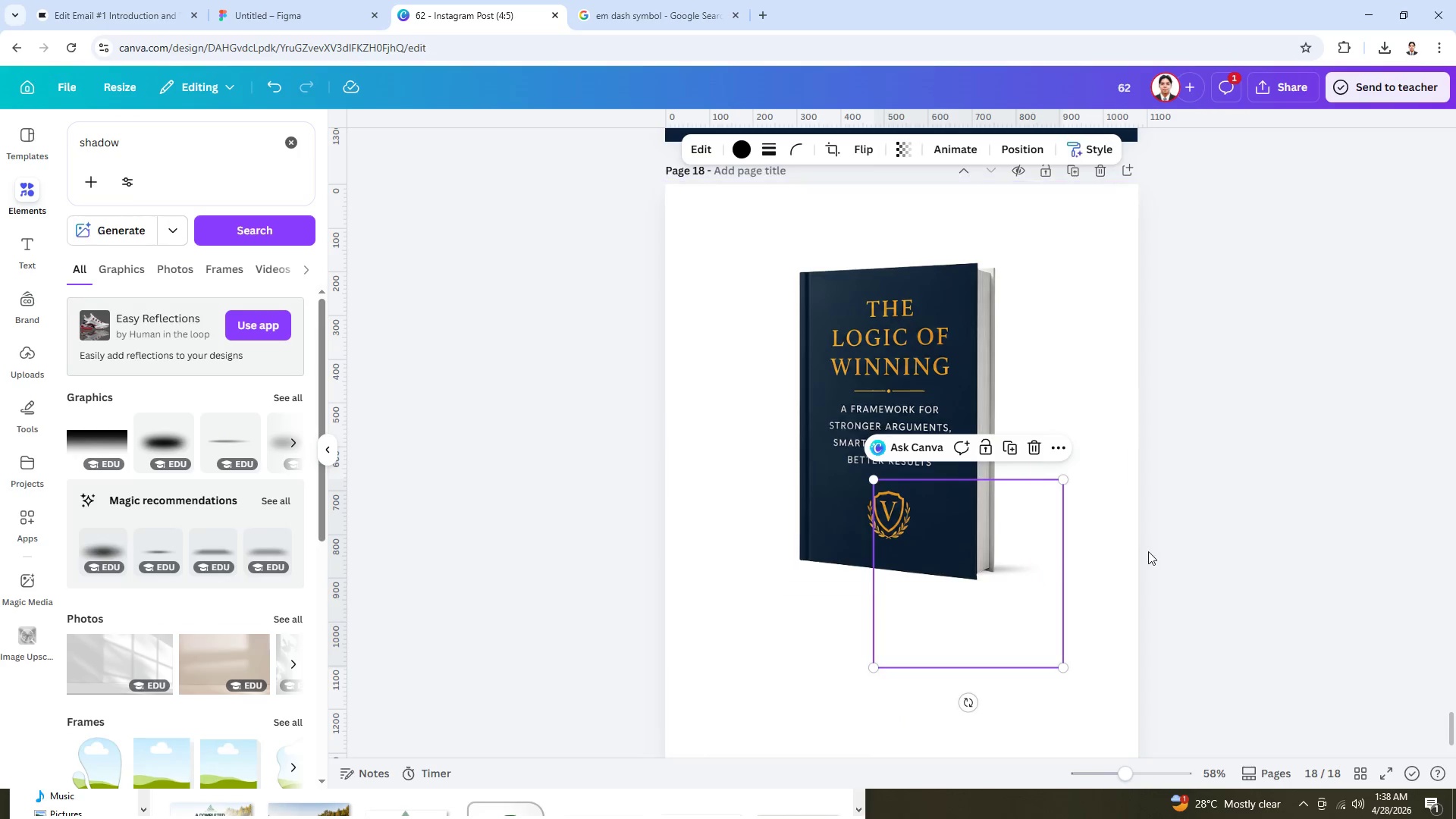 
key(ArrowDown)
 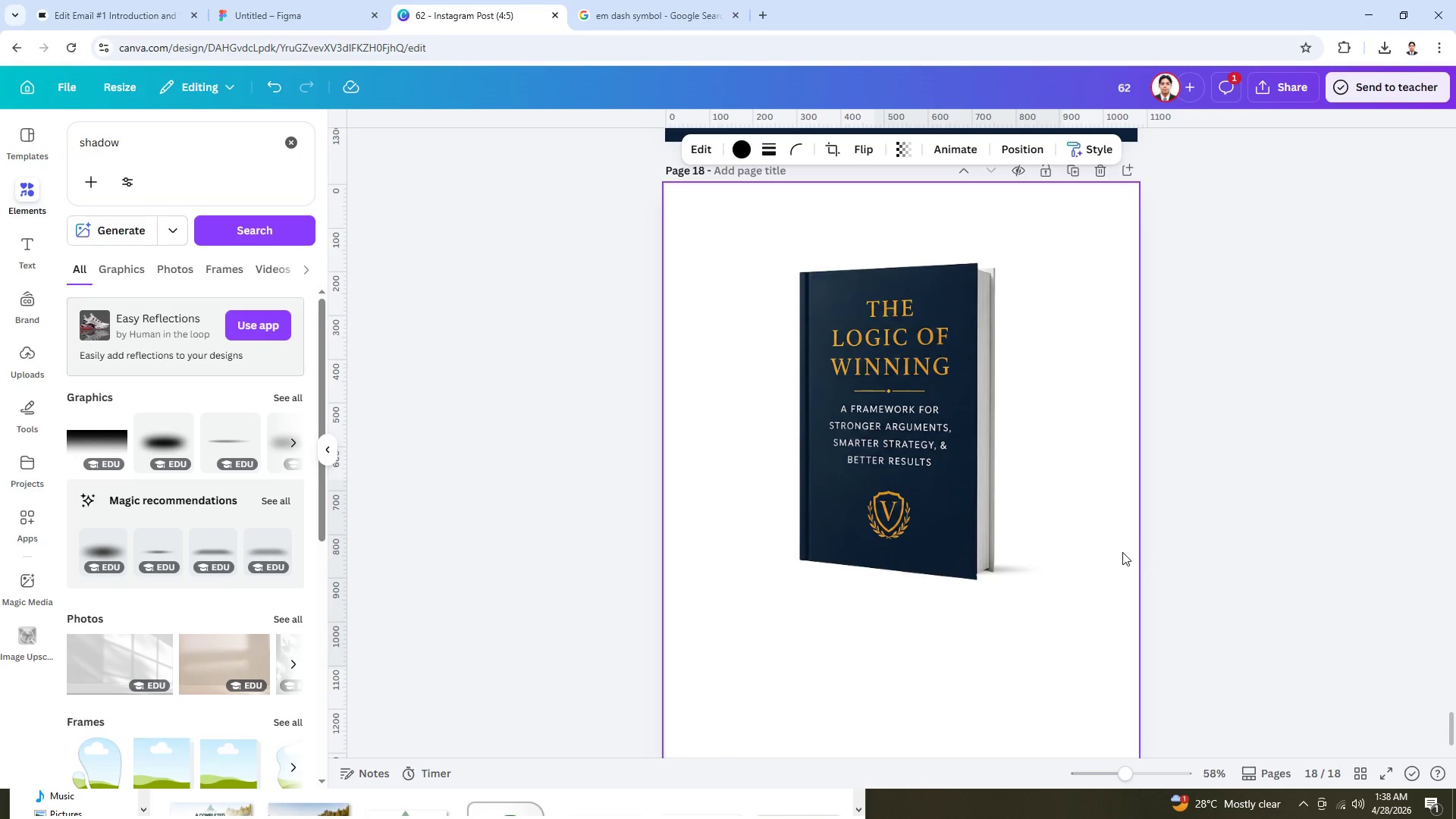 
key(ArrowDown)
 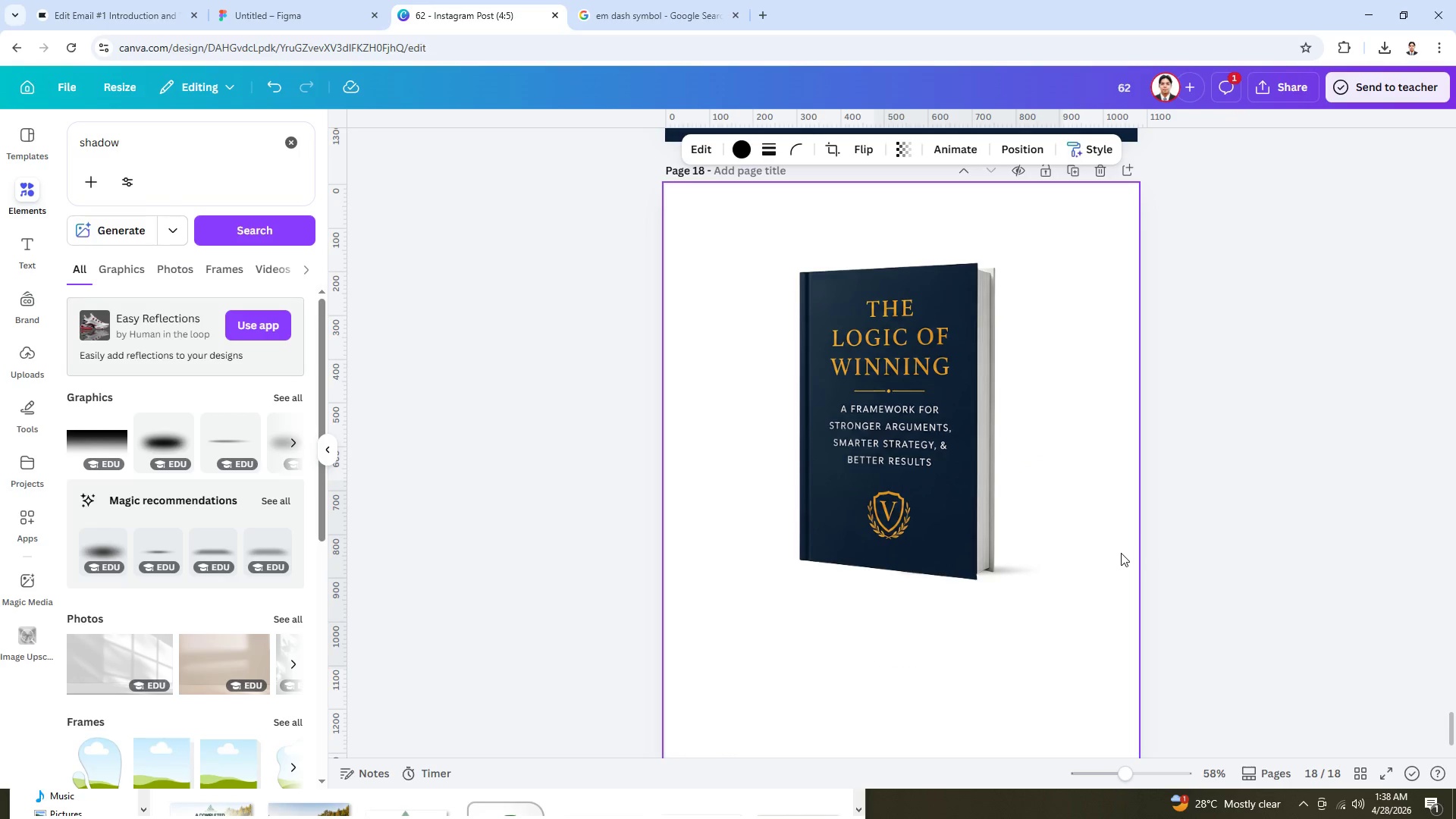 
key(ArrowDown)
 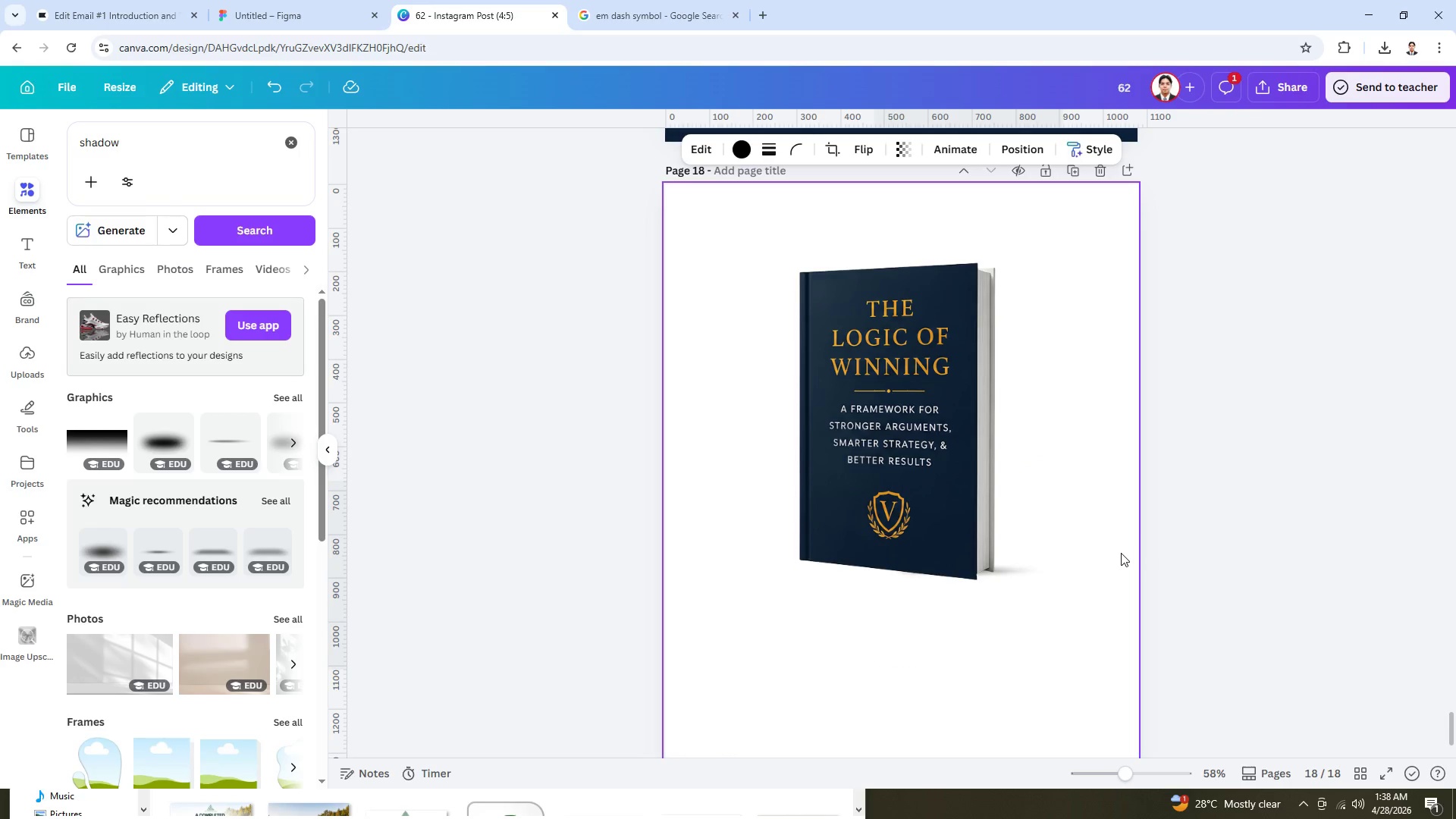 
key(ArrowDown)
 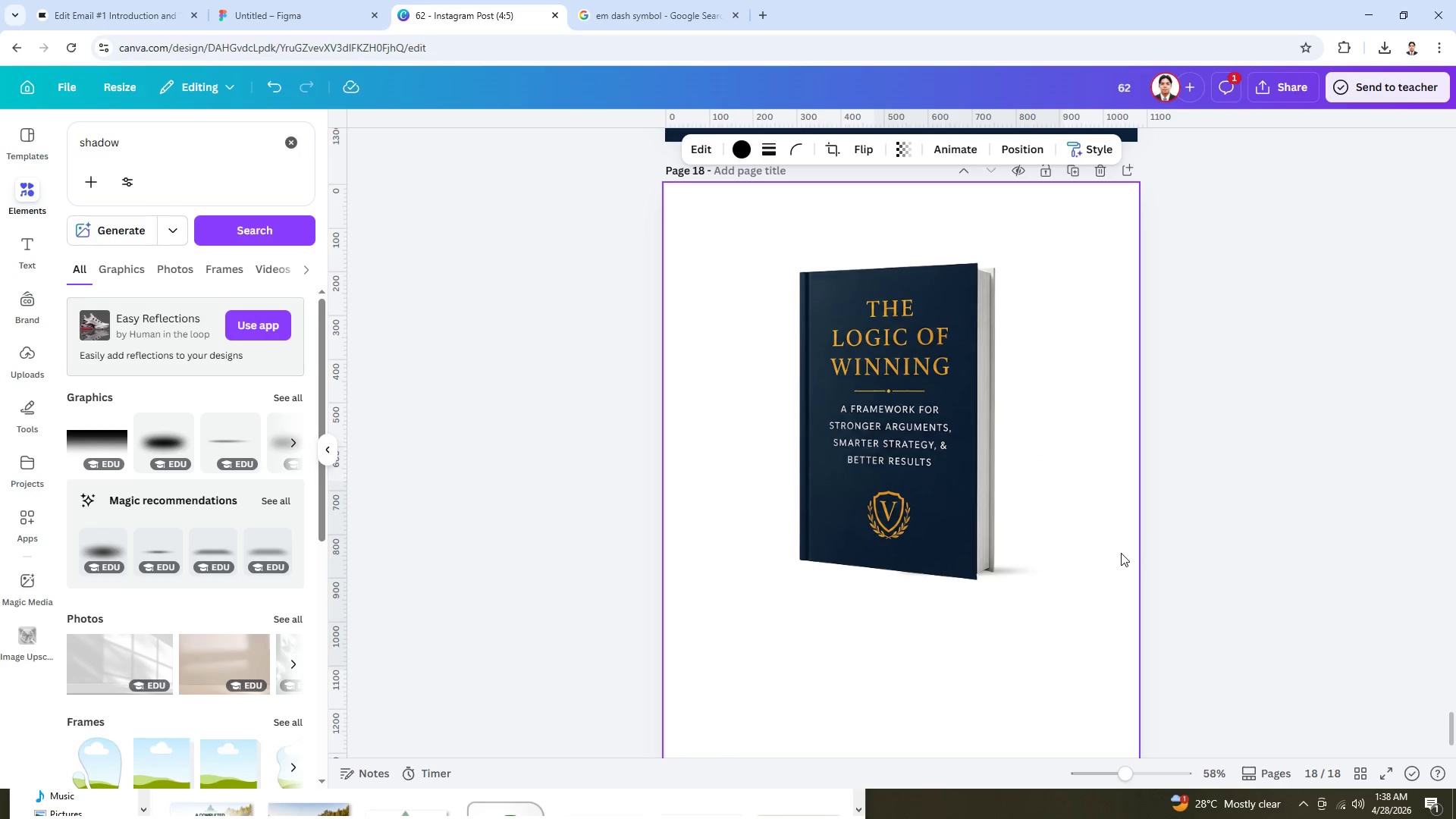 
key(ArrowDown)
 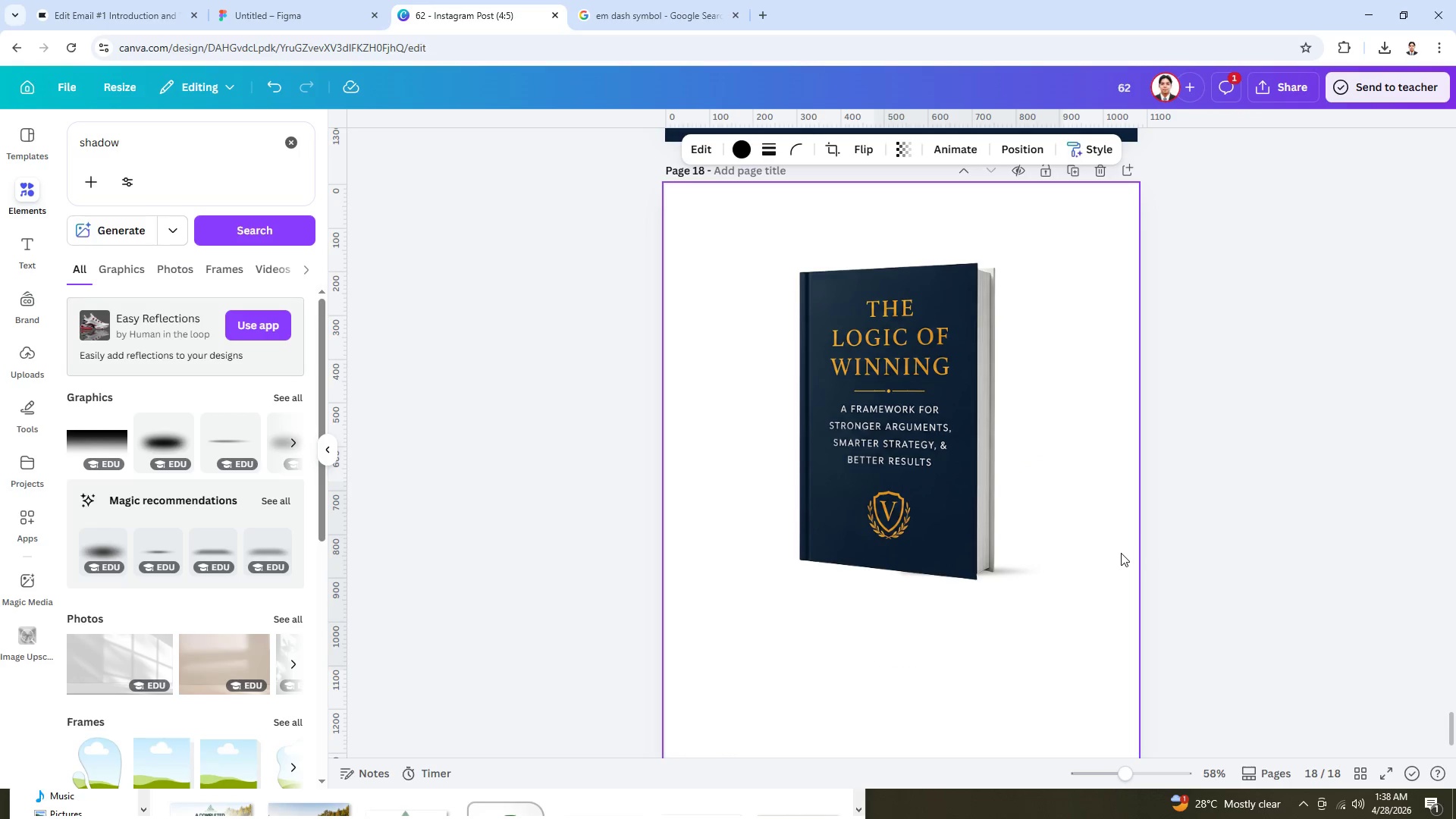 
key(ArrowDown)
 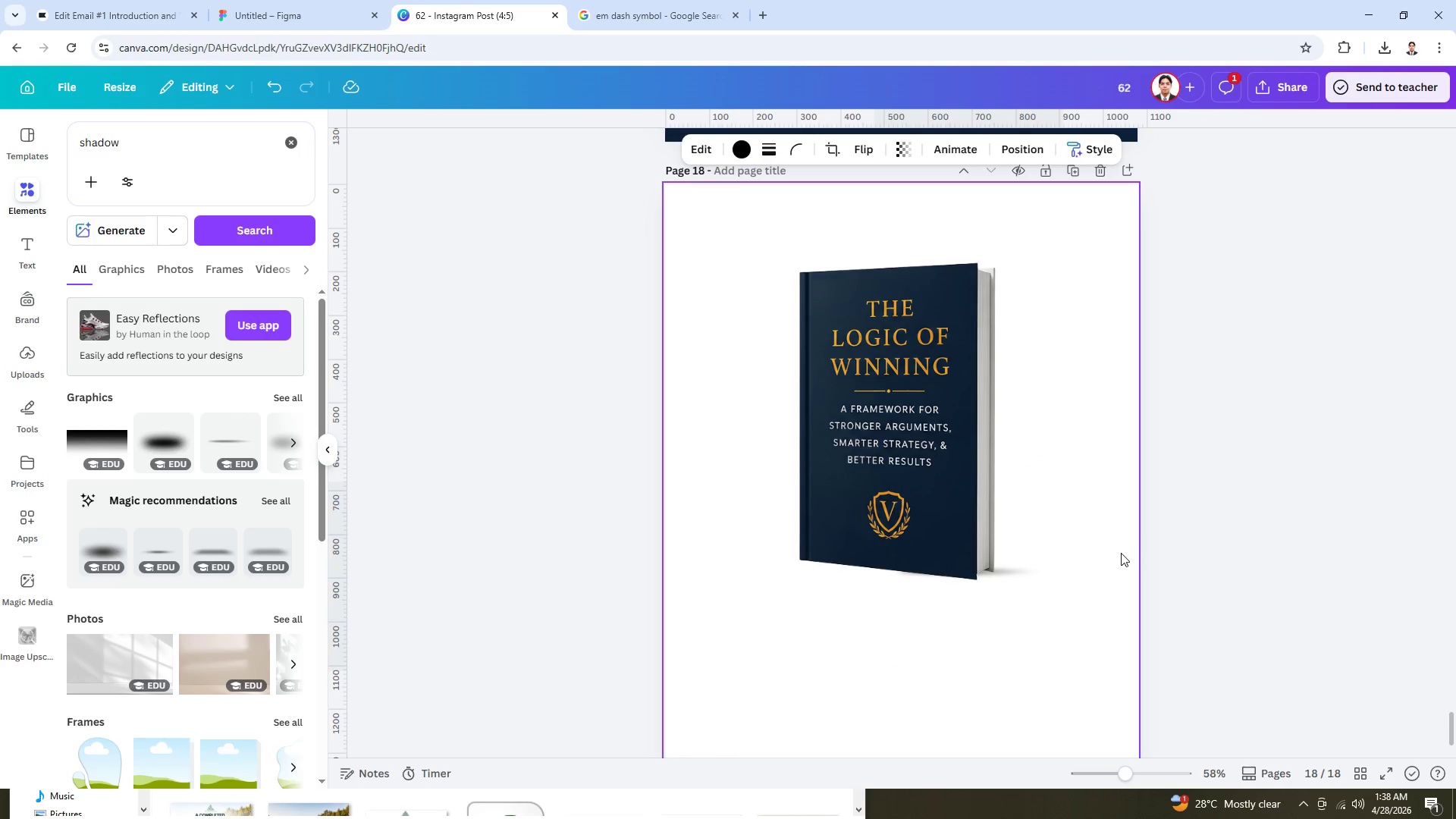 
key(ArrowDown)
 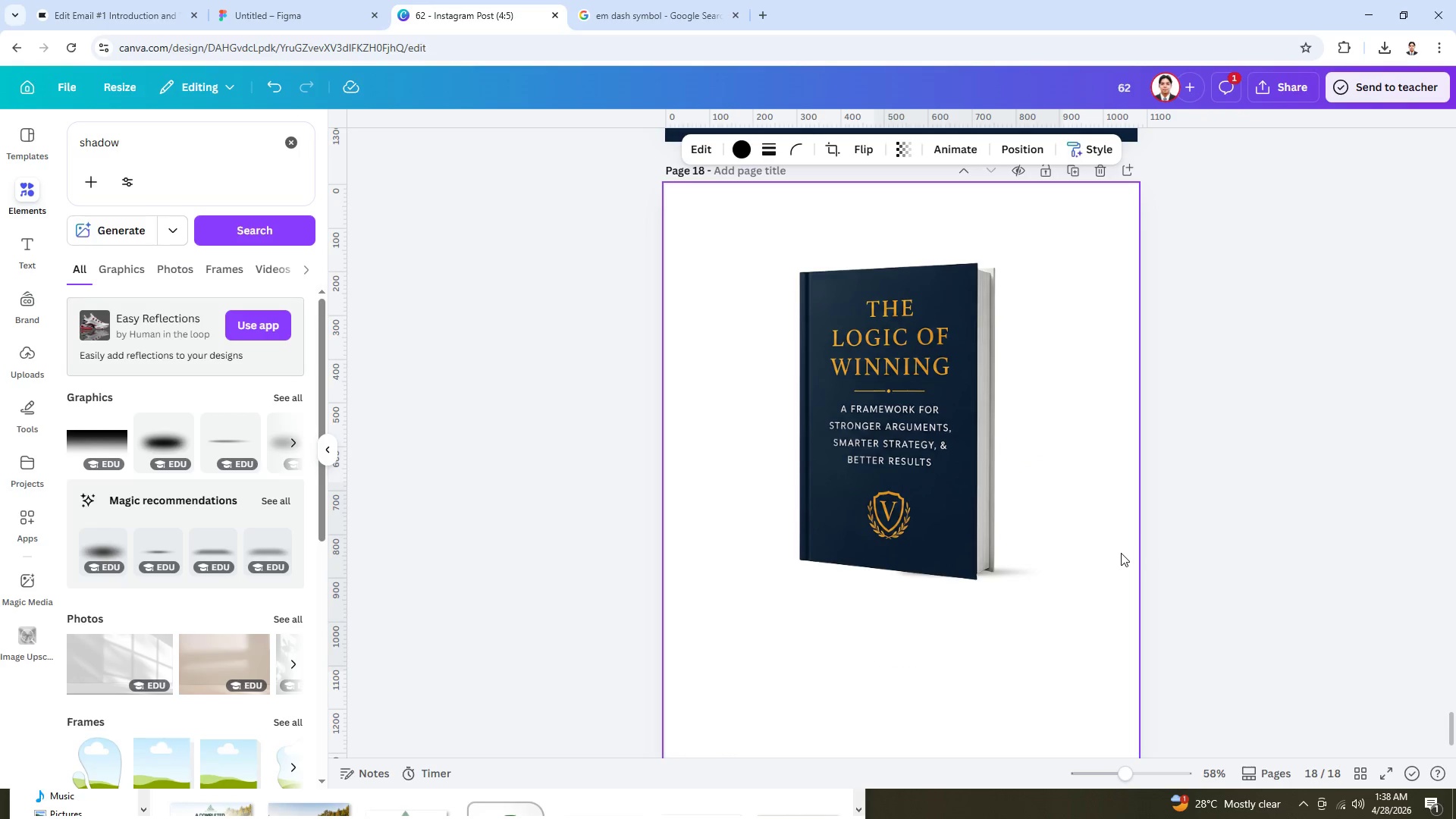 
key(ArrowDown)
 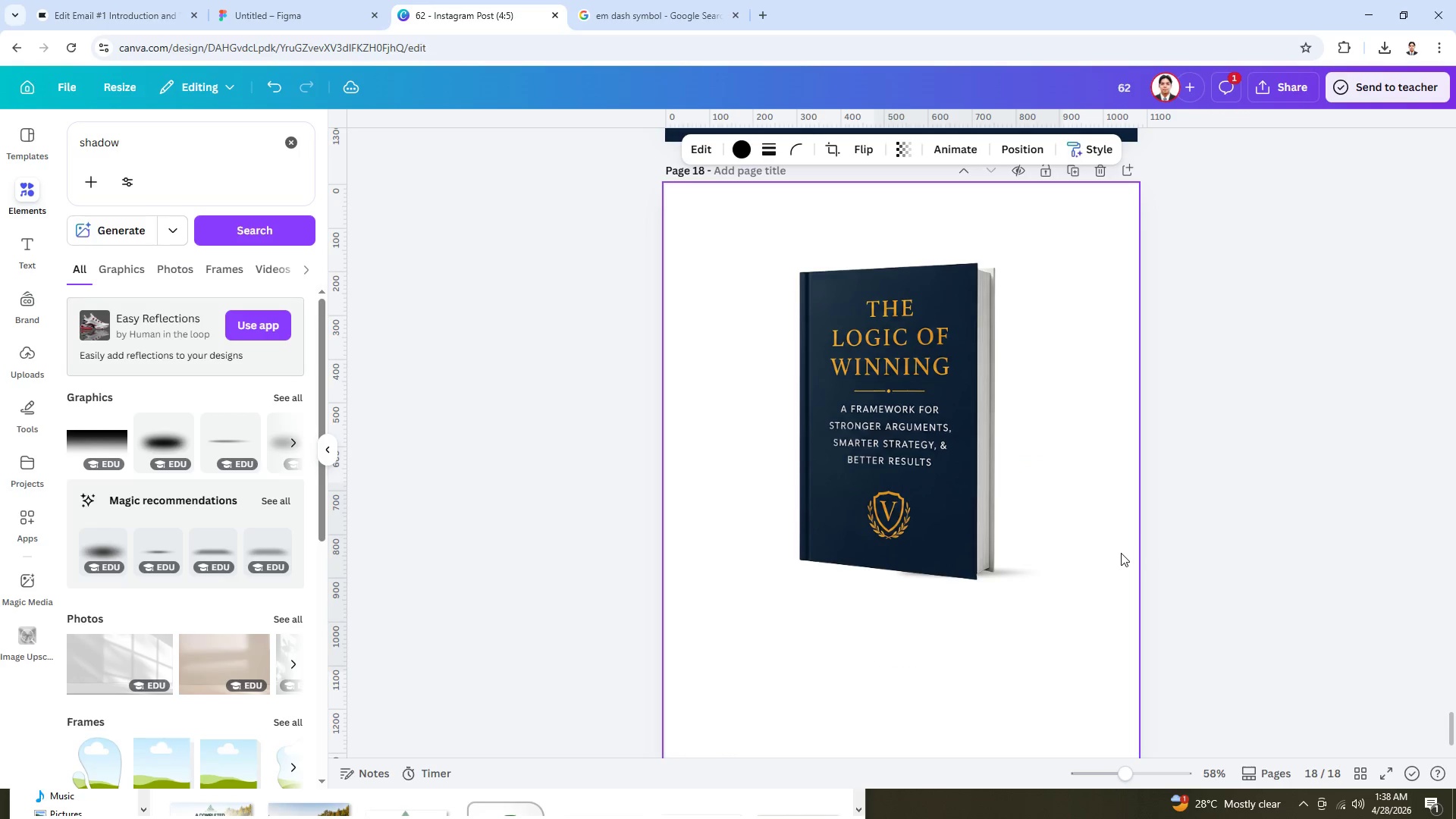 
key(ArrowDown)
 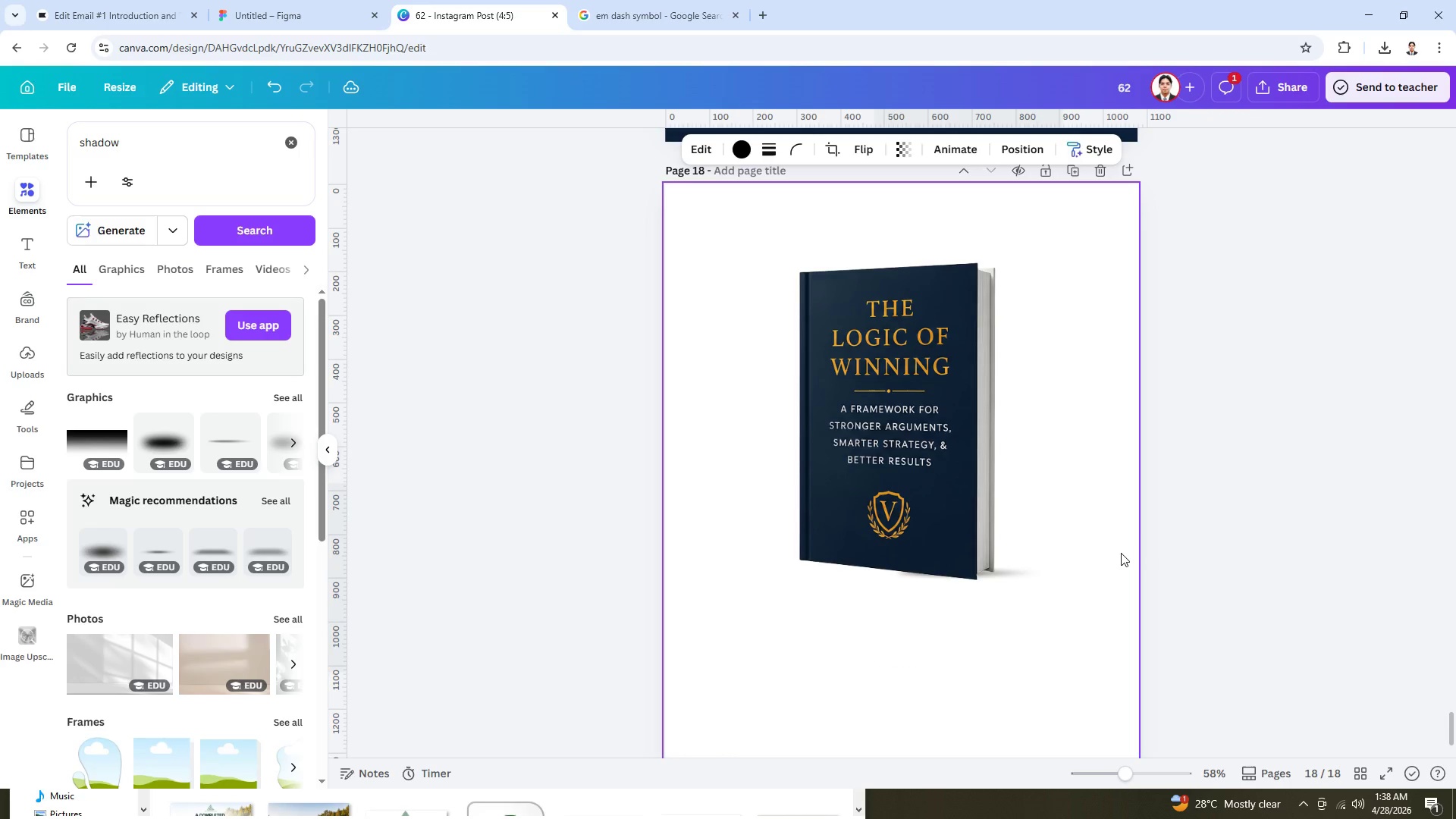 
key(ArrowLeft)
 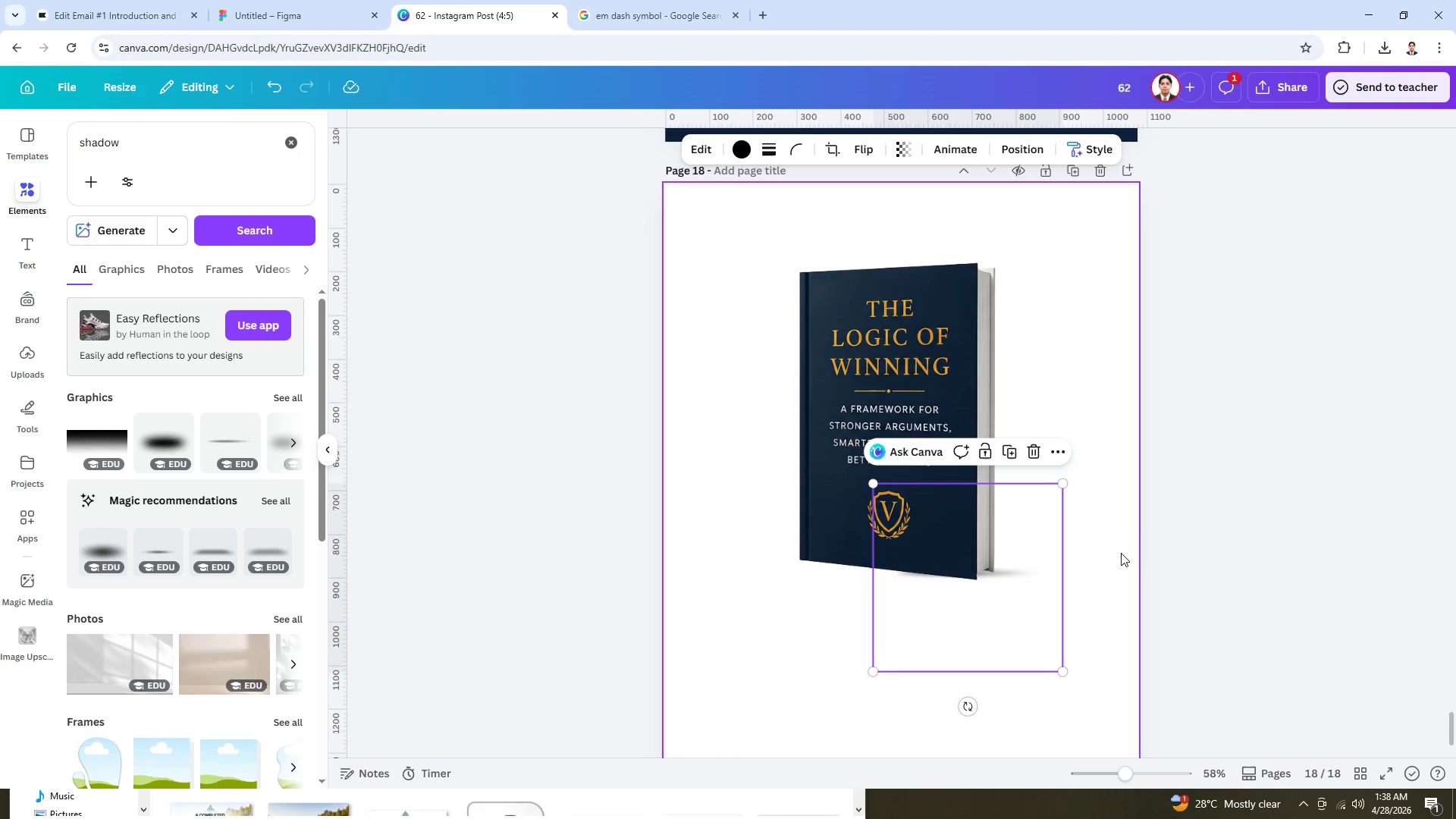 
hold_key(key=ArrowLeft, duration=0.5)
 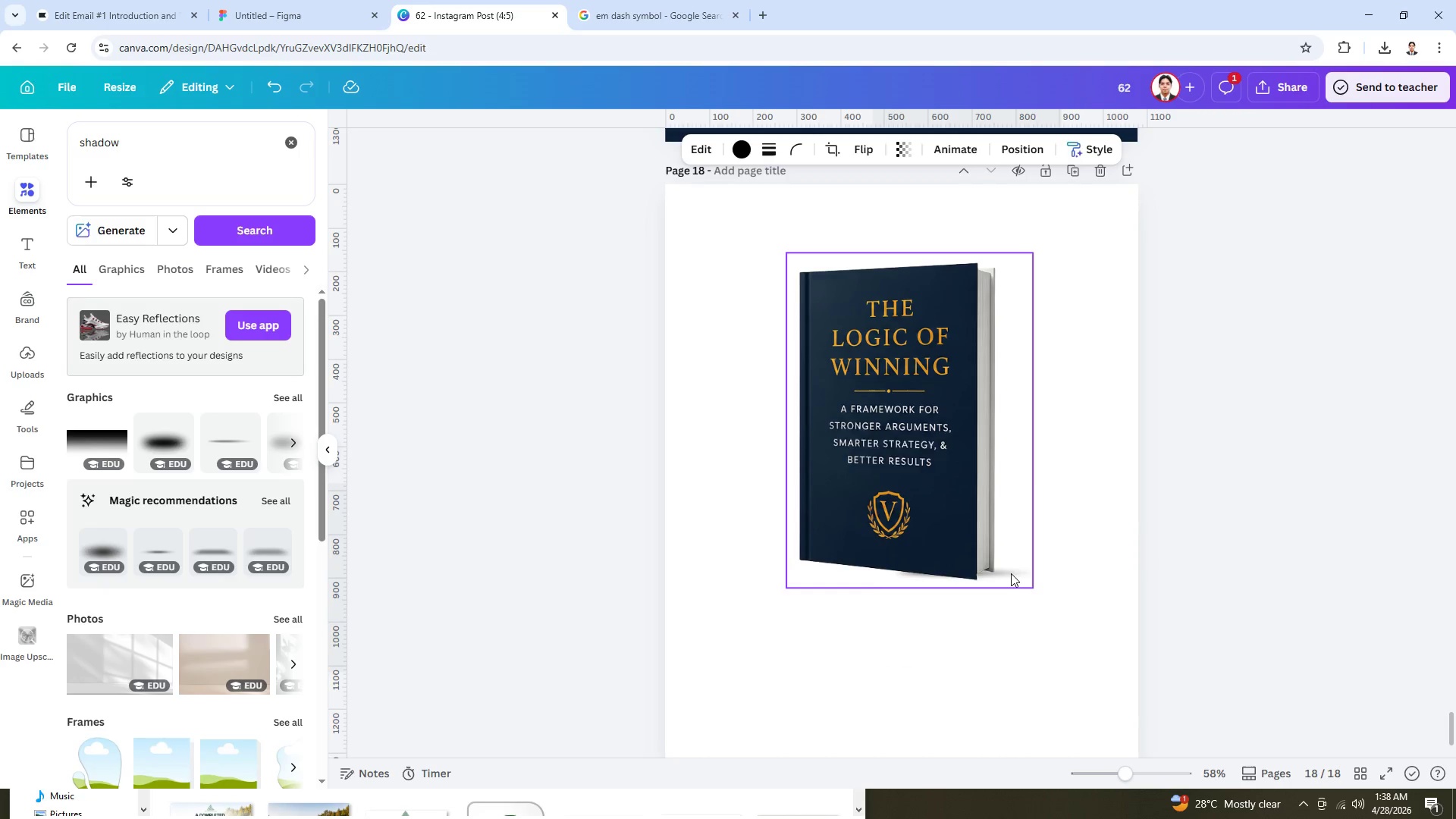 
left_click([1014, 573])
 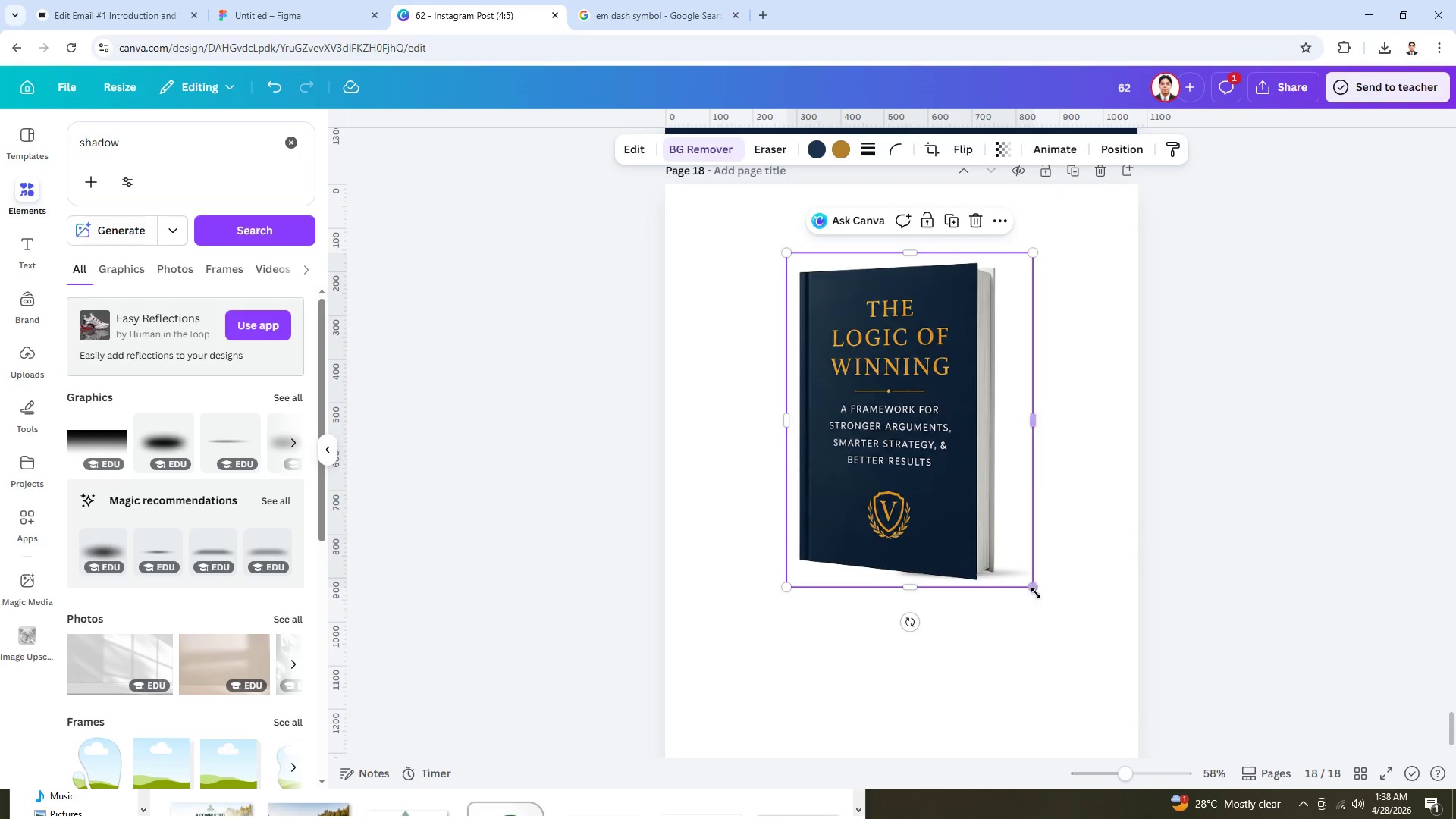 
left_click([1042, 594])
 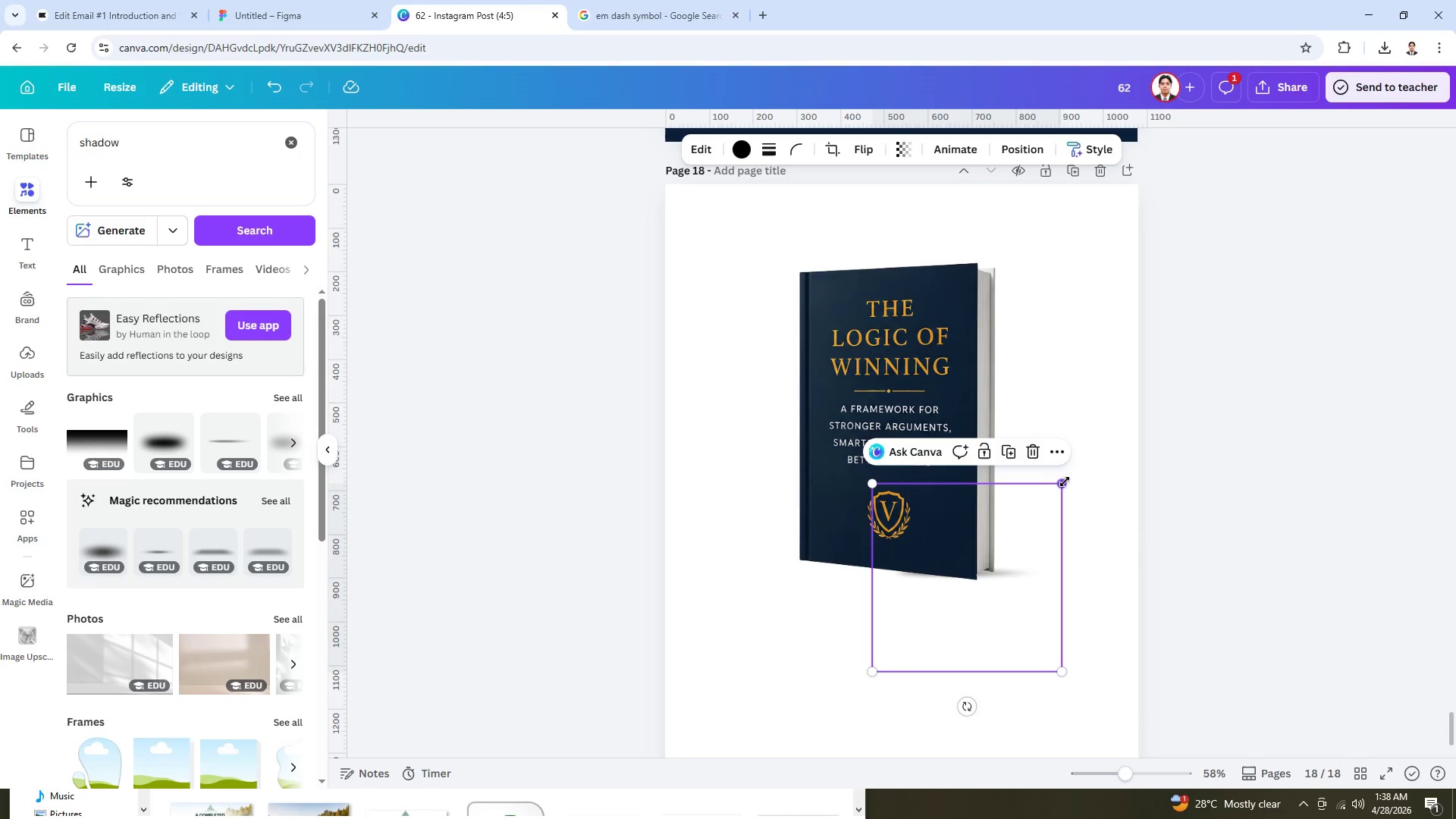 
left_click_drag(start_coordinate=[1060, 481], to_coordinate=[1060, 293])
 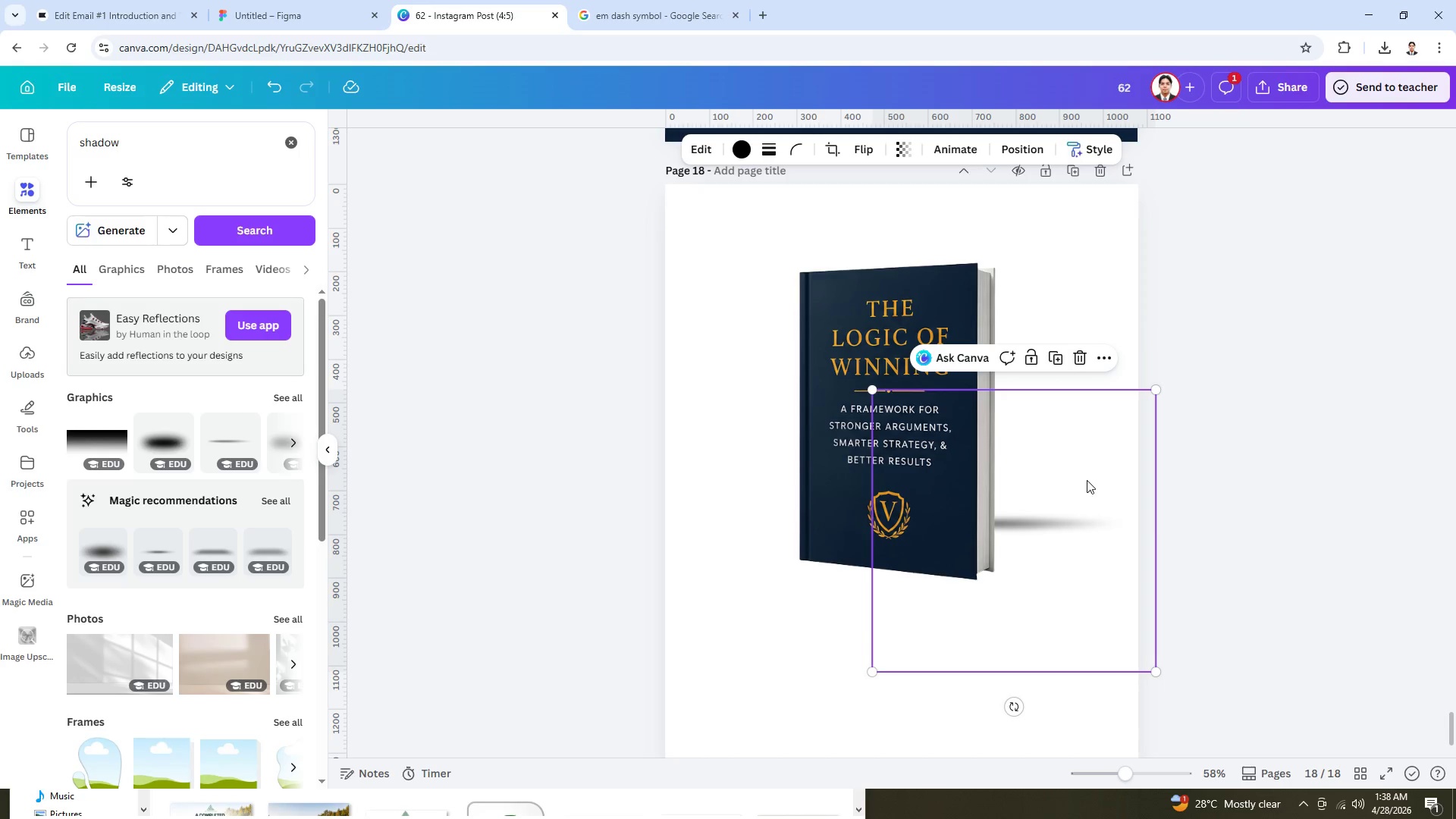 
left_click_drag(start_coordinate=[1097, 489], to_coordinate=[1038, 535])
 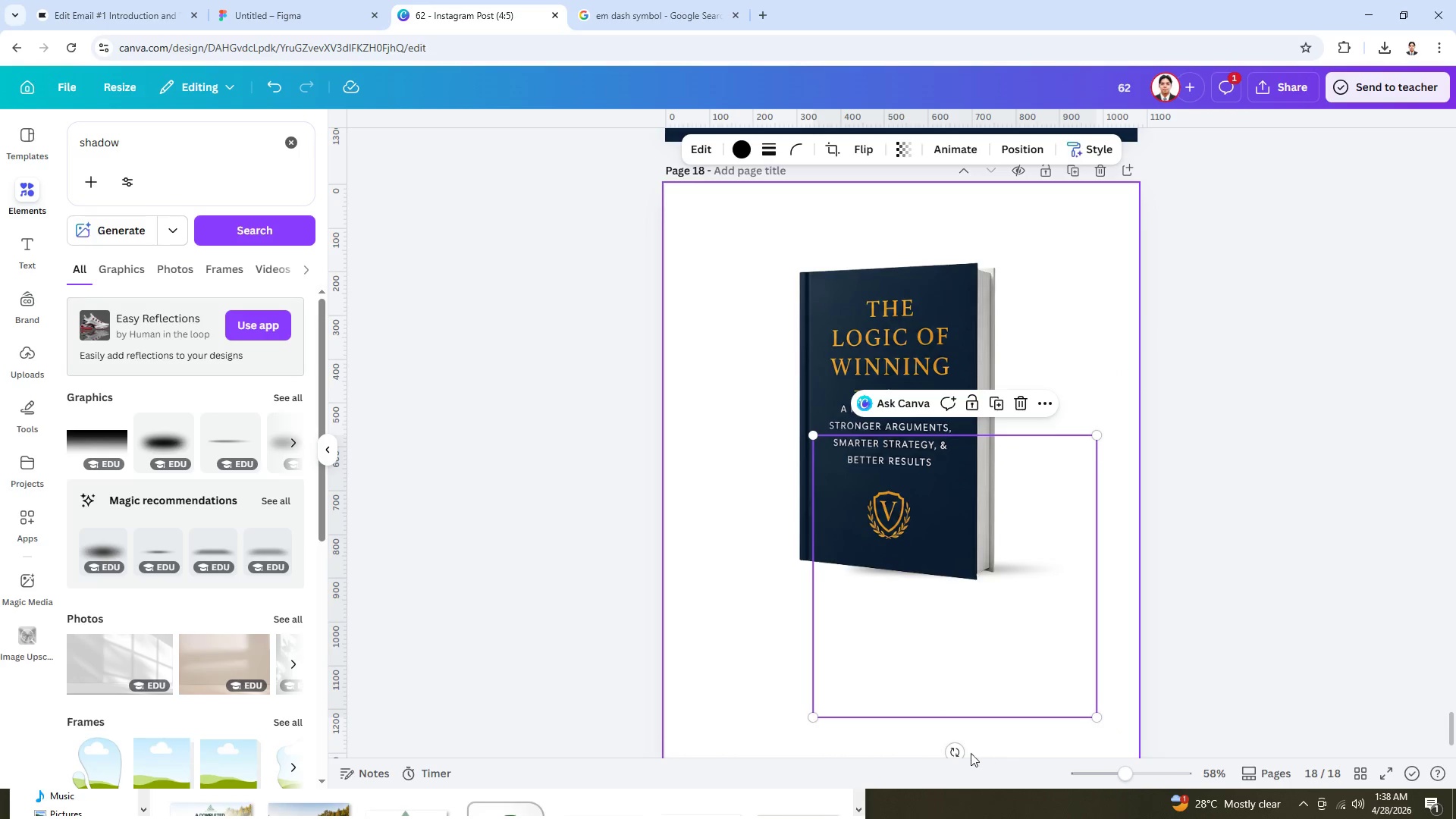 
left_click_drag(start_coordinate=[963, 755], to_coordinate=[956, 751])
 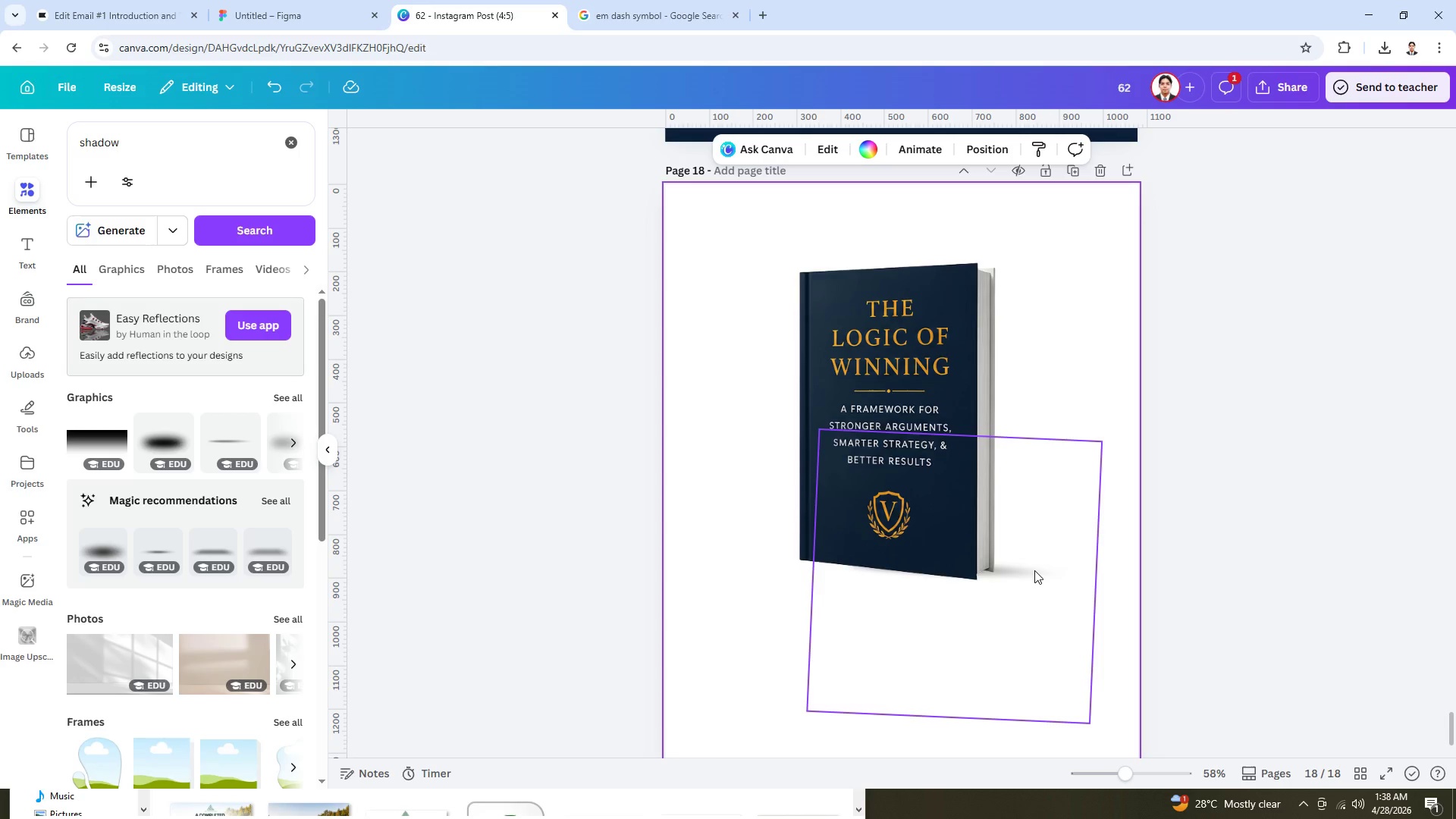 
key(Control+Z)
 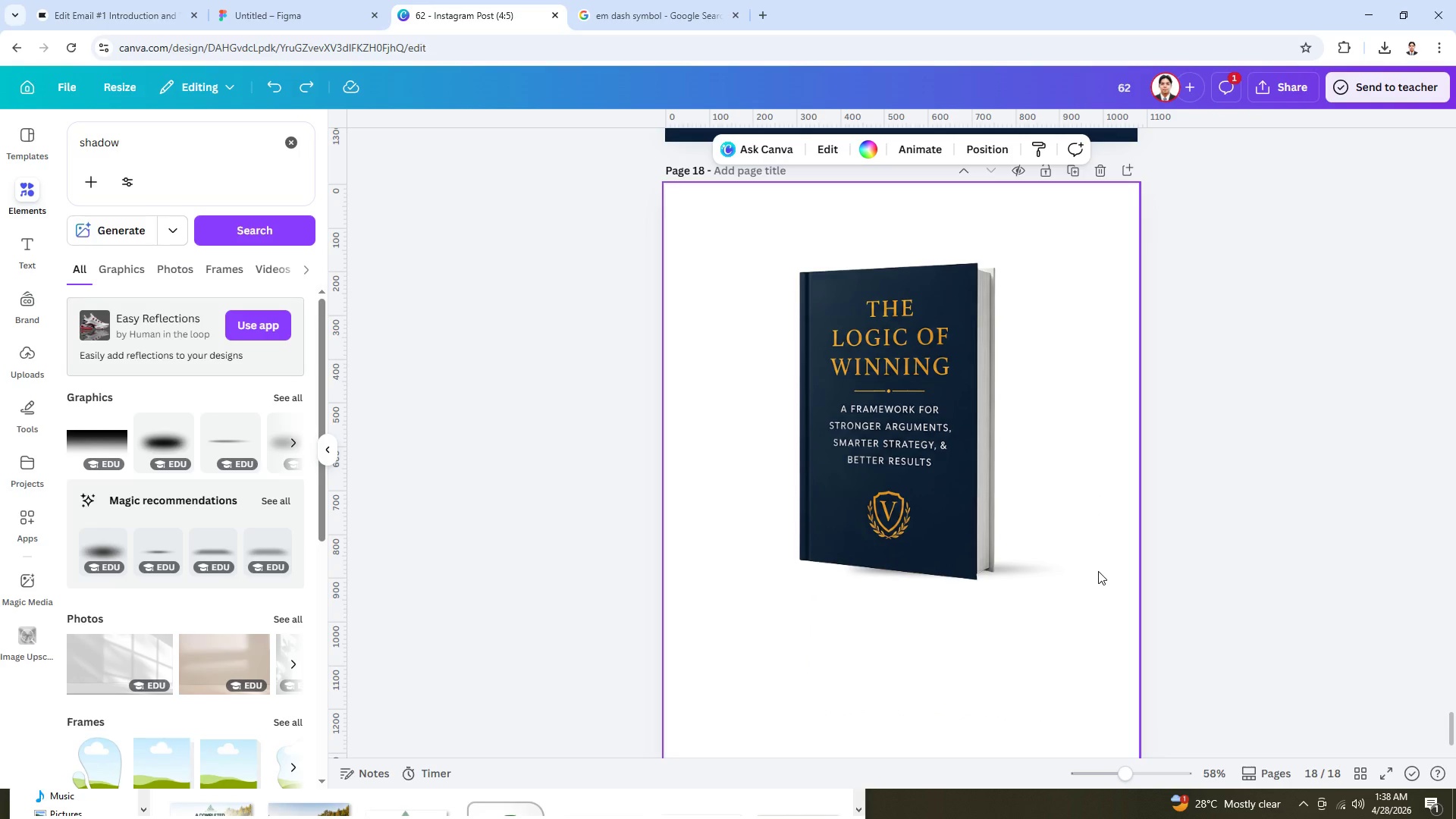 
key(Control+Z)
 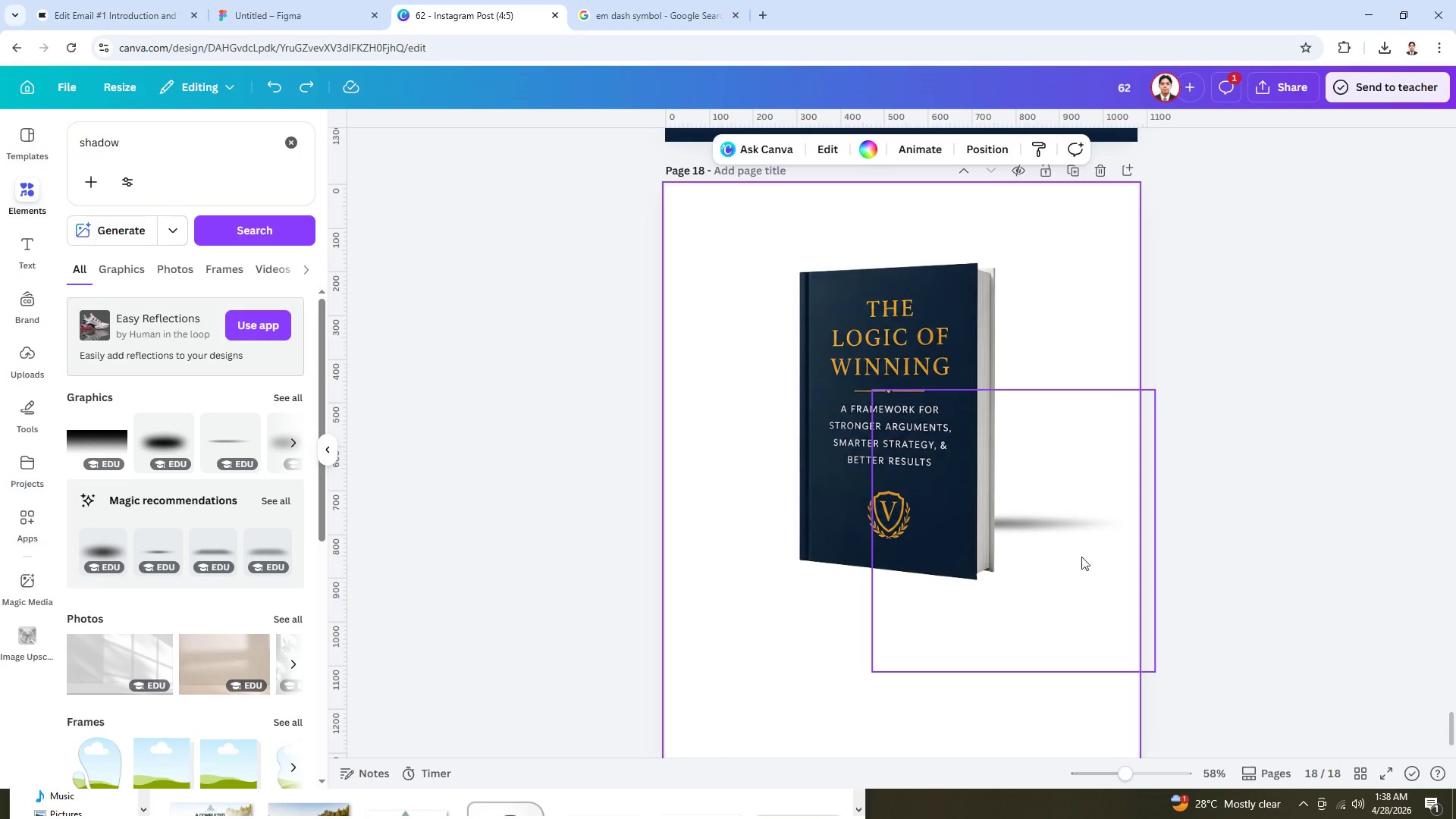 
key(Control+Z)
 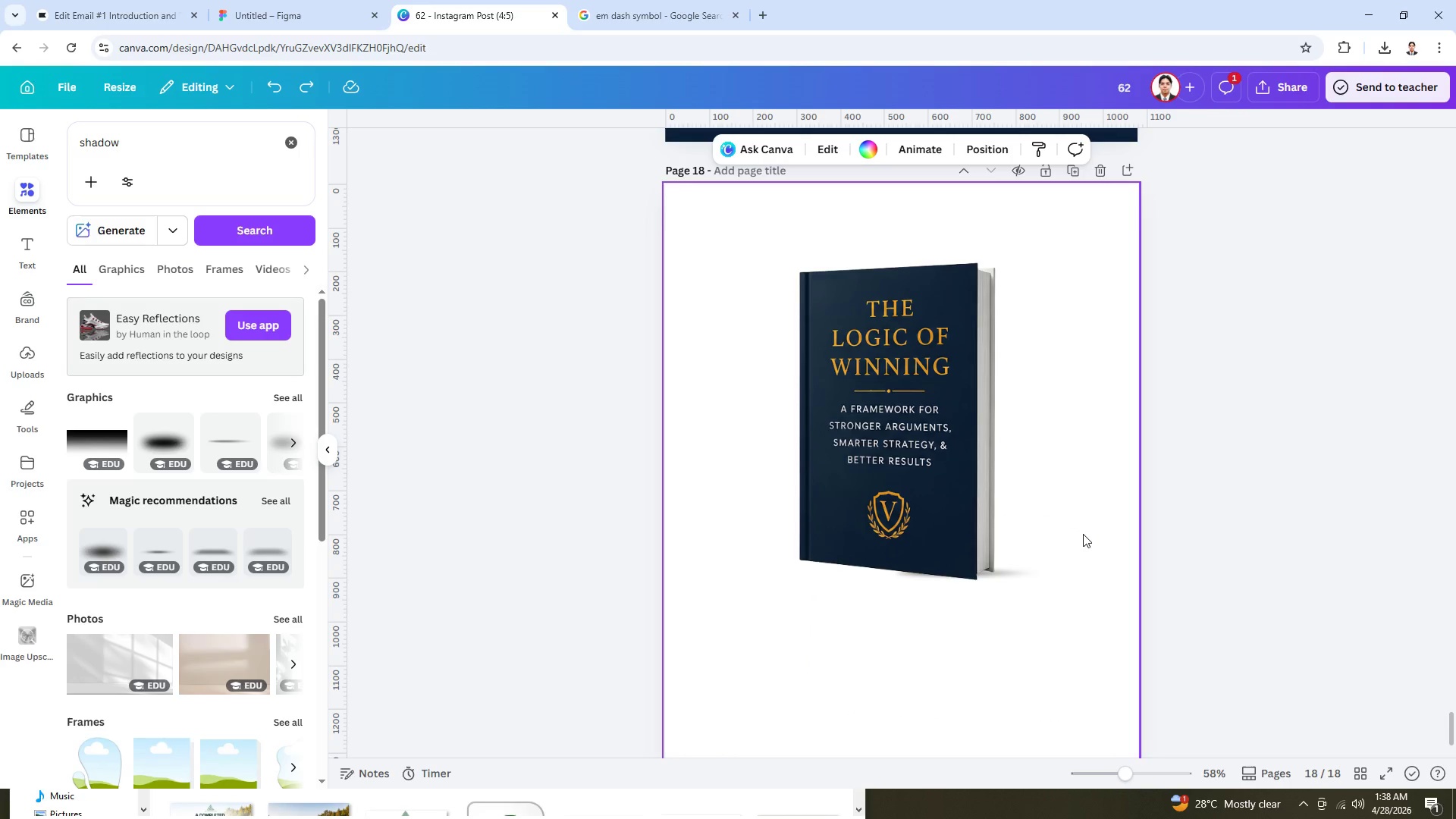 
key(Control+Z)
 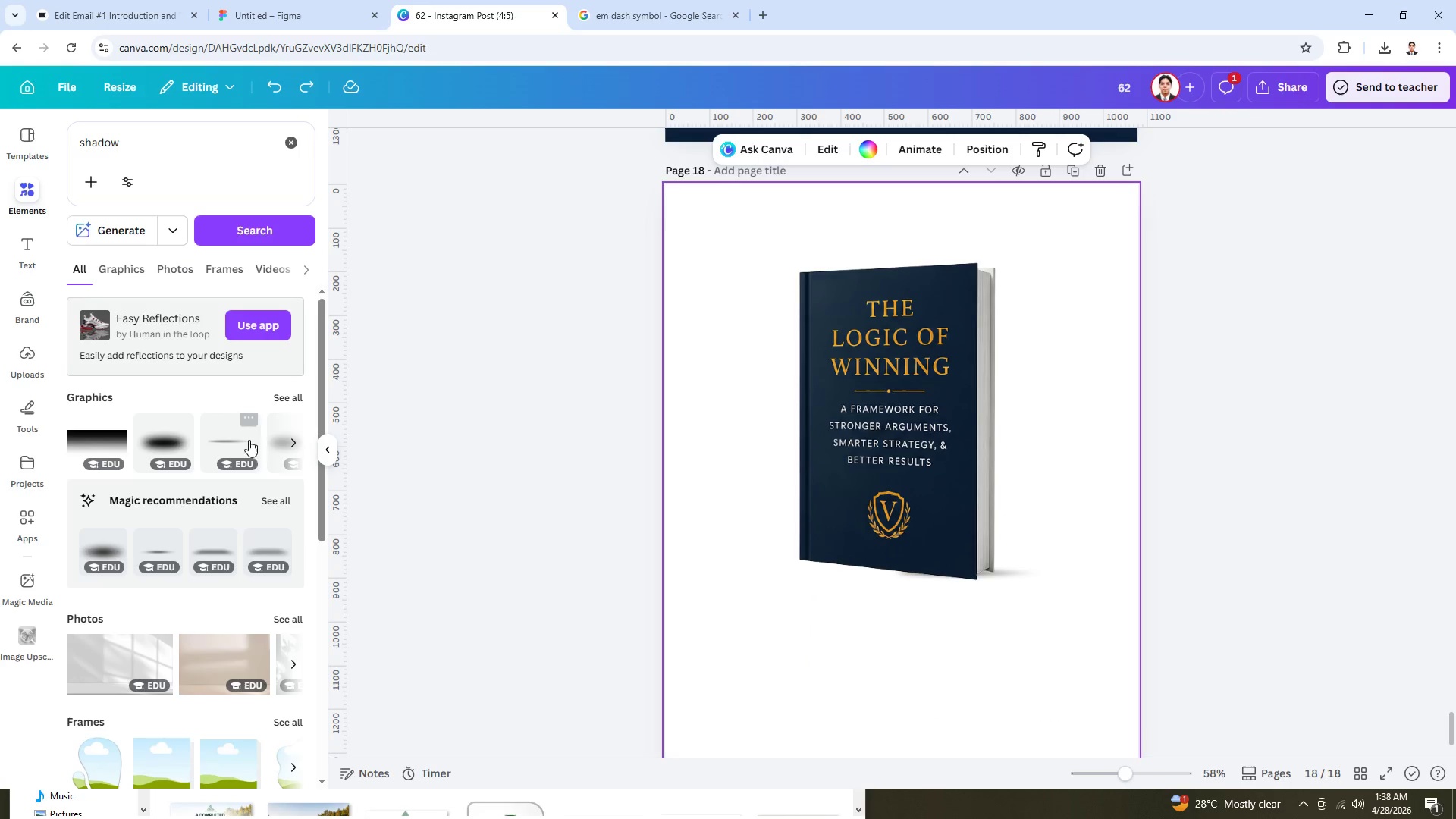 
left_click([291, 445])
 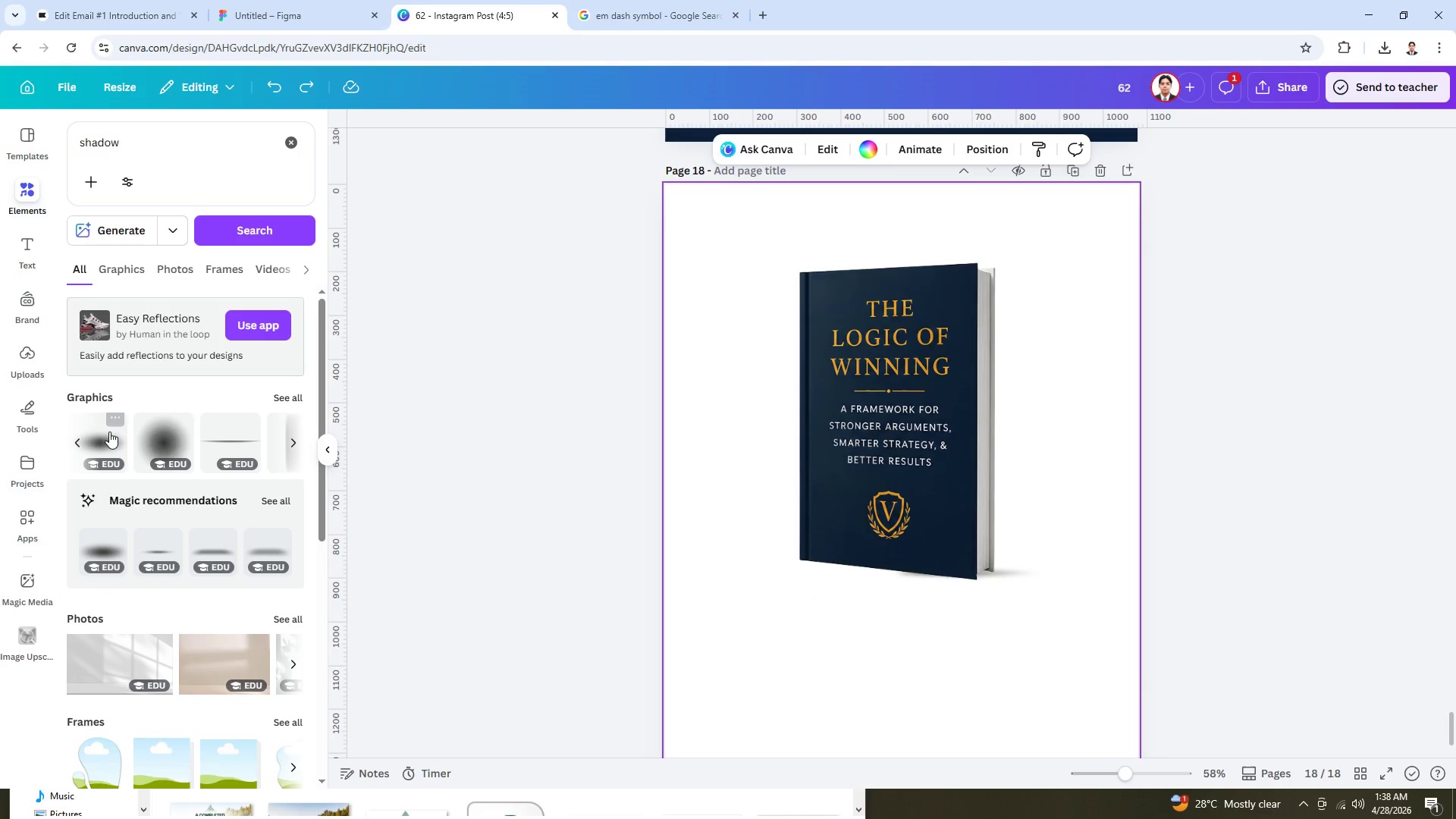 
left_click([109, 431])
 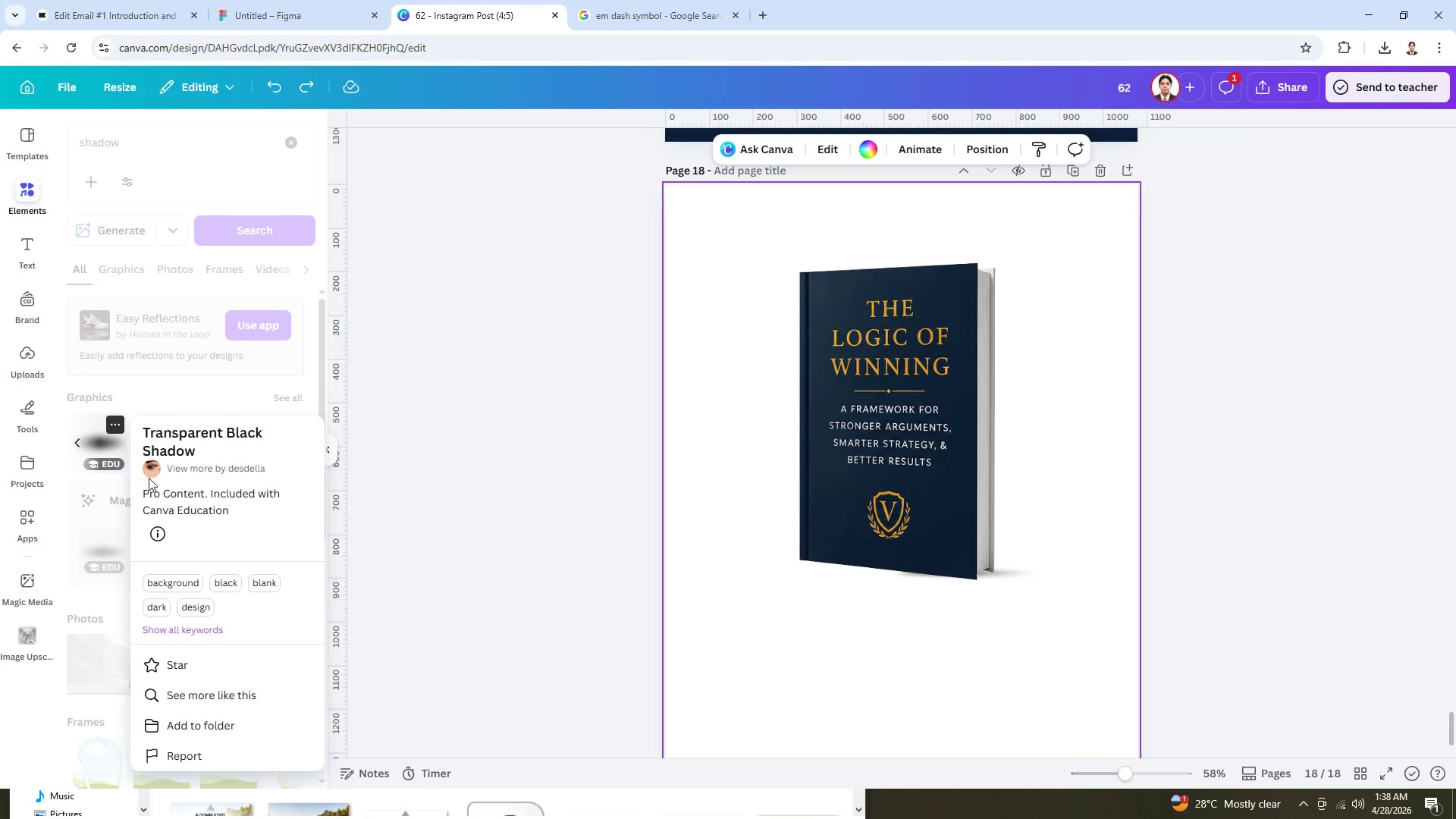 
left_click([98, 444])
 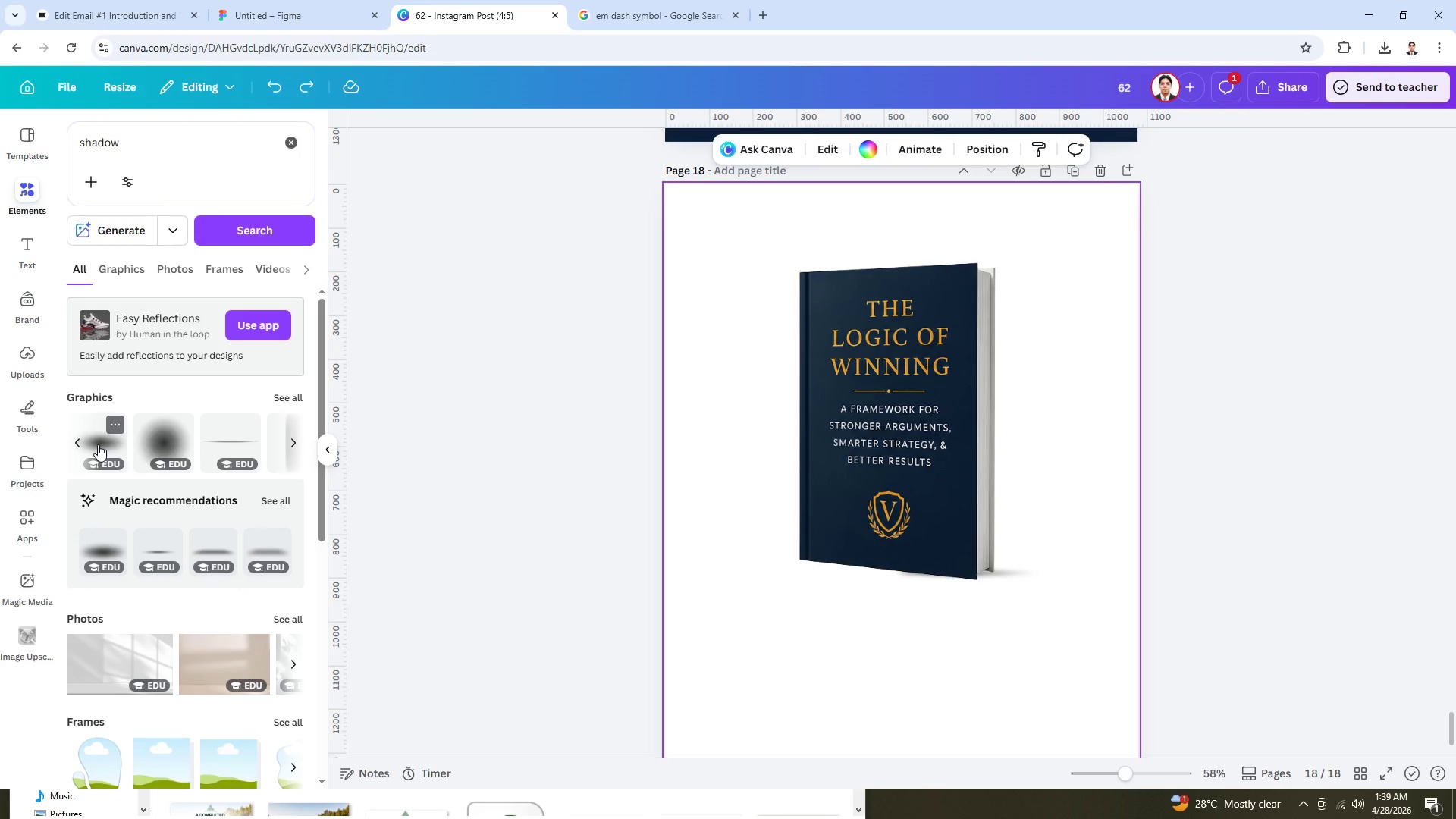 
left_click([98, 444])
 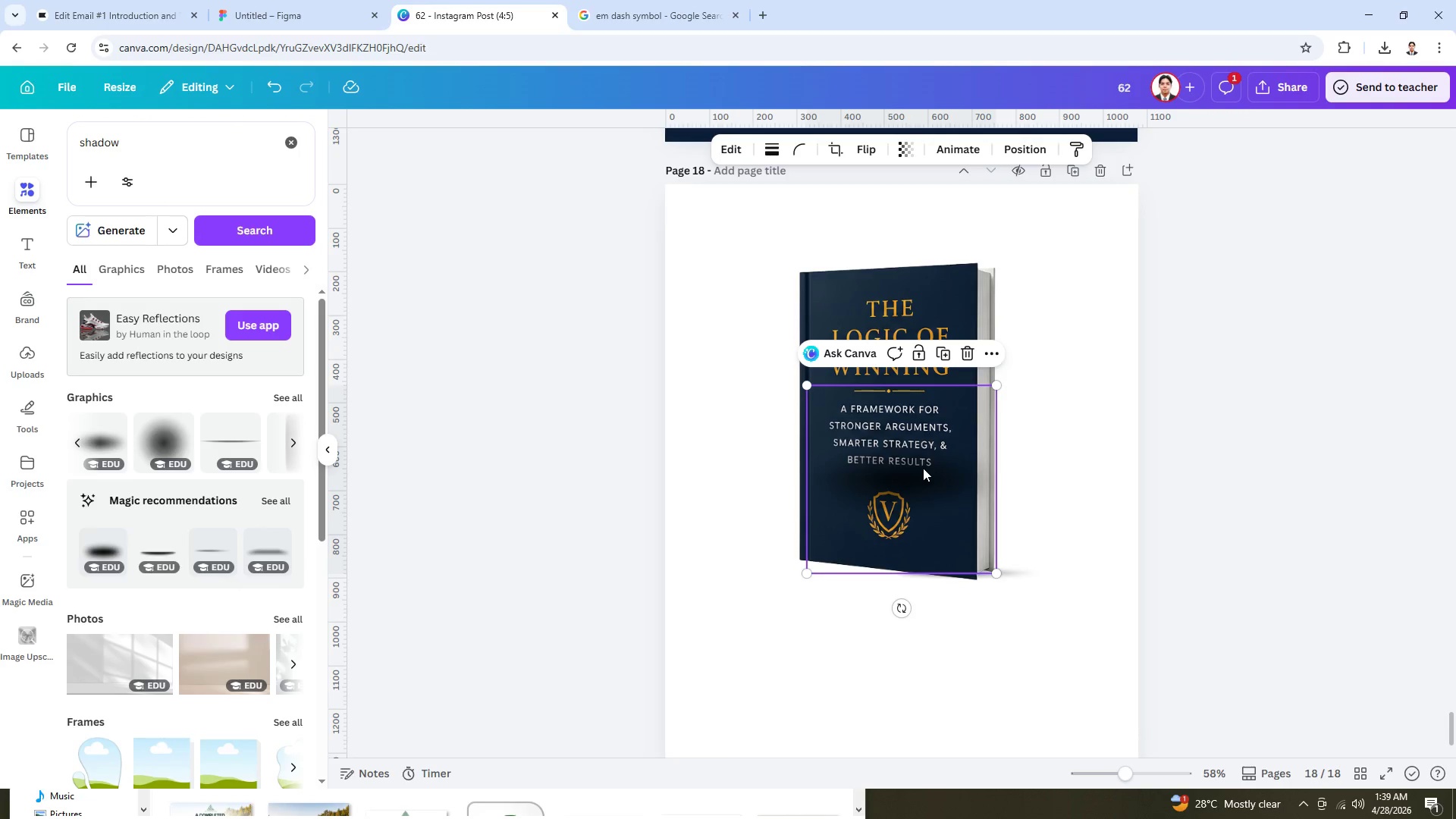 
left_click_drag(start_coordinate=[861, 481], to_coordinate=[945, 570])
 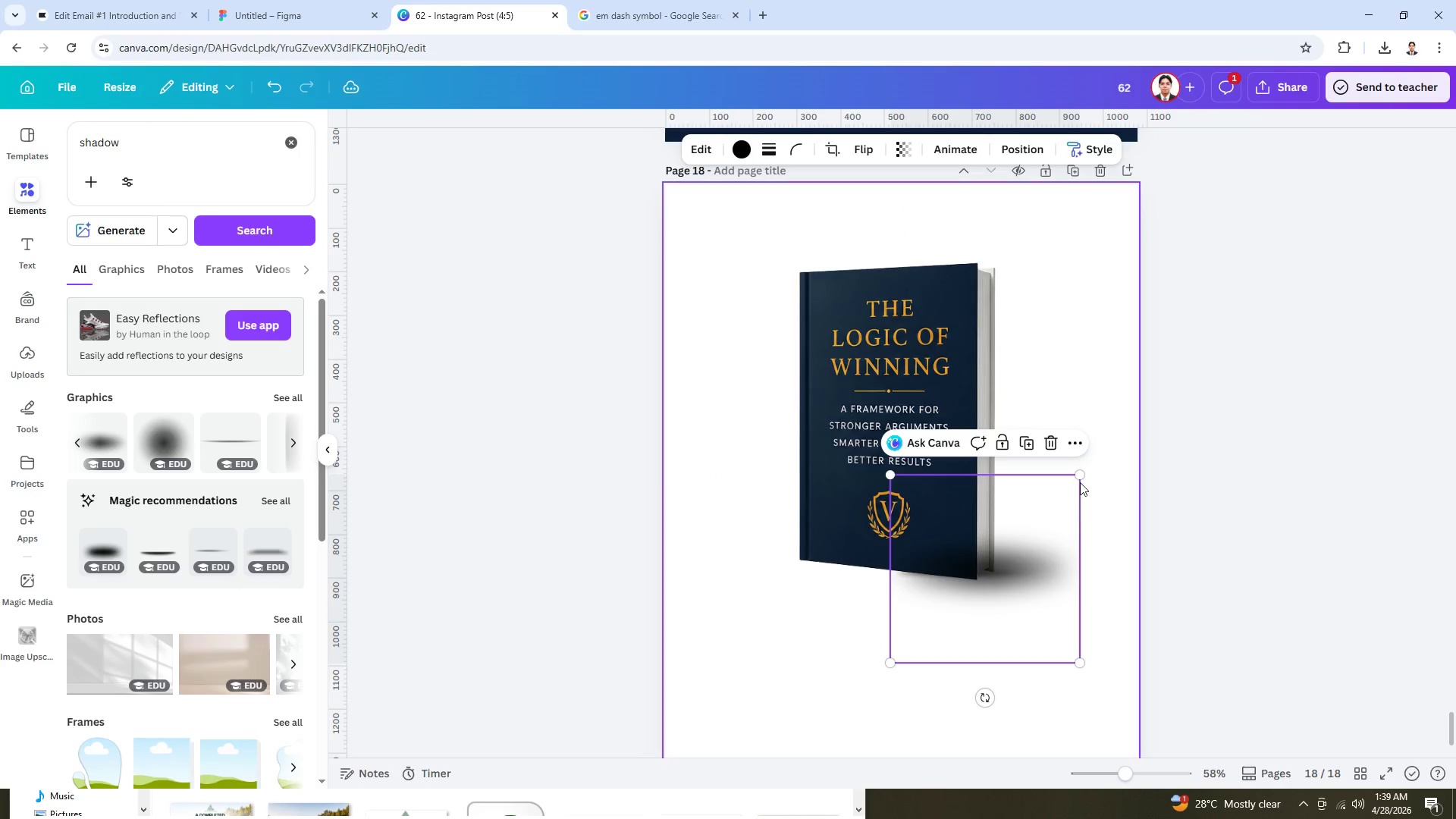 
left_click_drag(start_coordinate=[1080, 478], to_coordinate=[981, 536])
 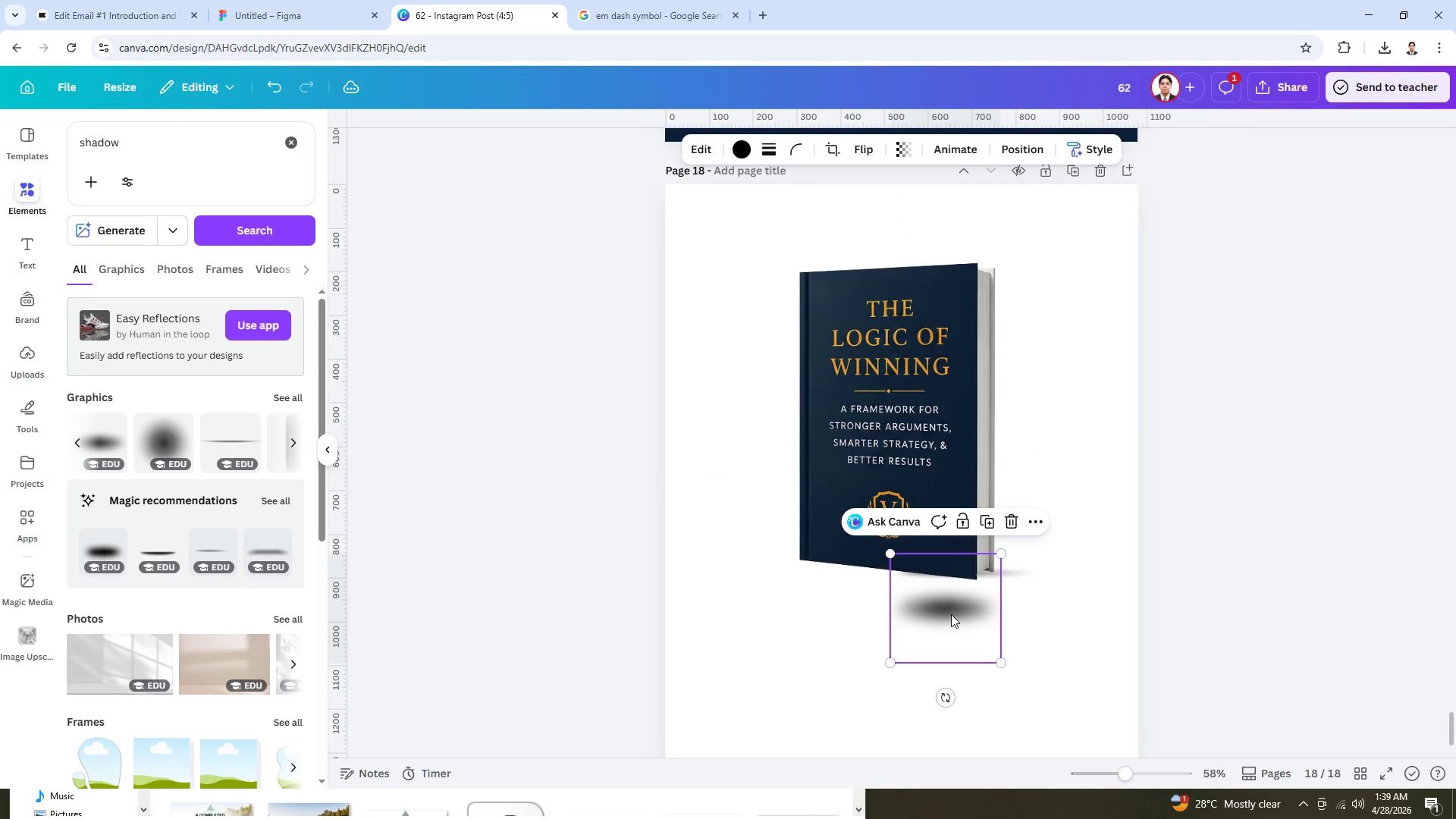 
left_click_drag(start_coordinate=[952, 612], to_coordinate=[969, 568])
 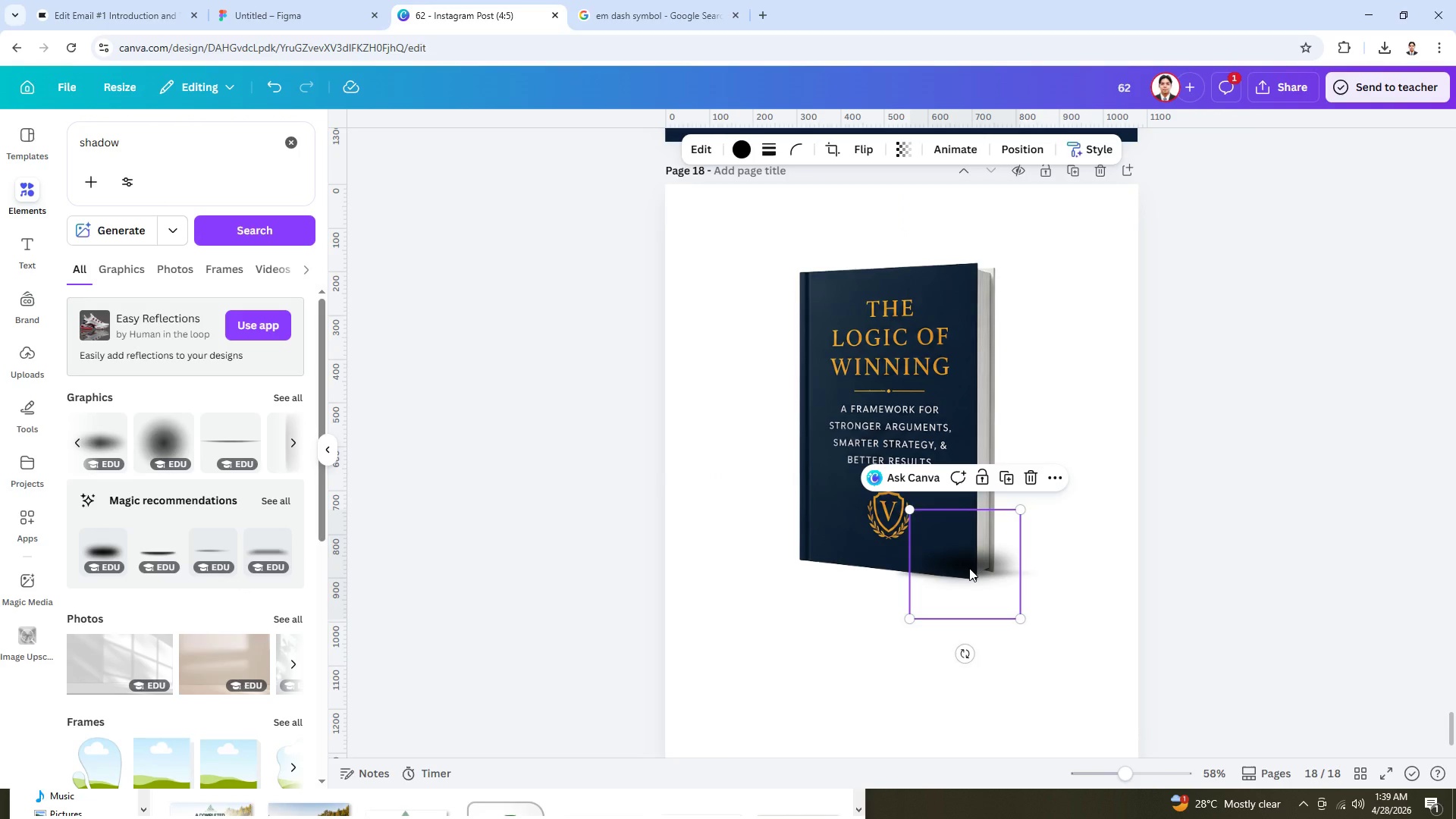 
key(Control+BracketLeft)
 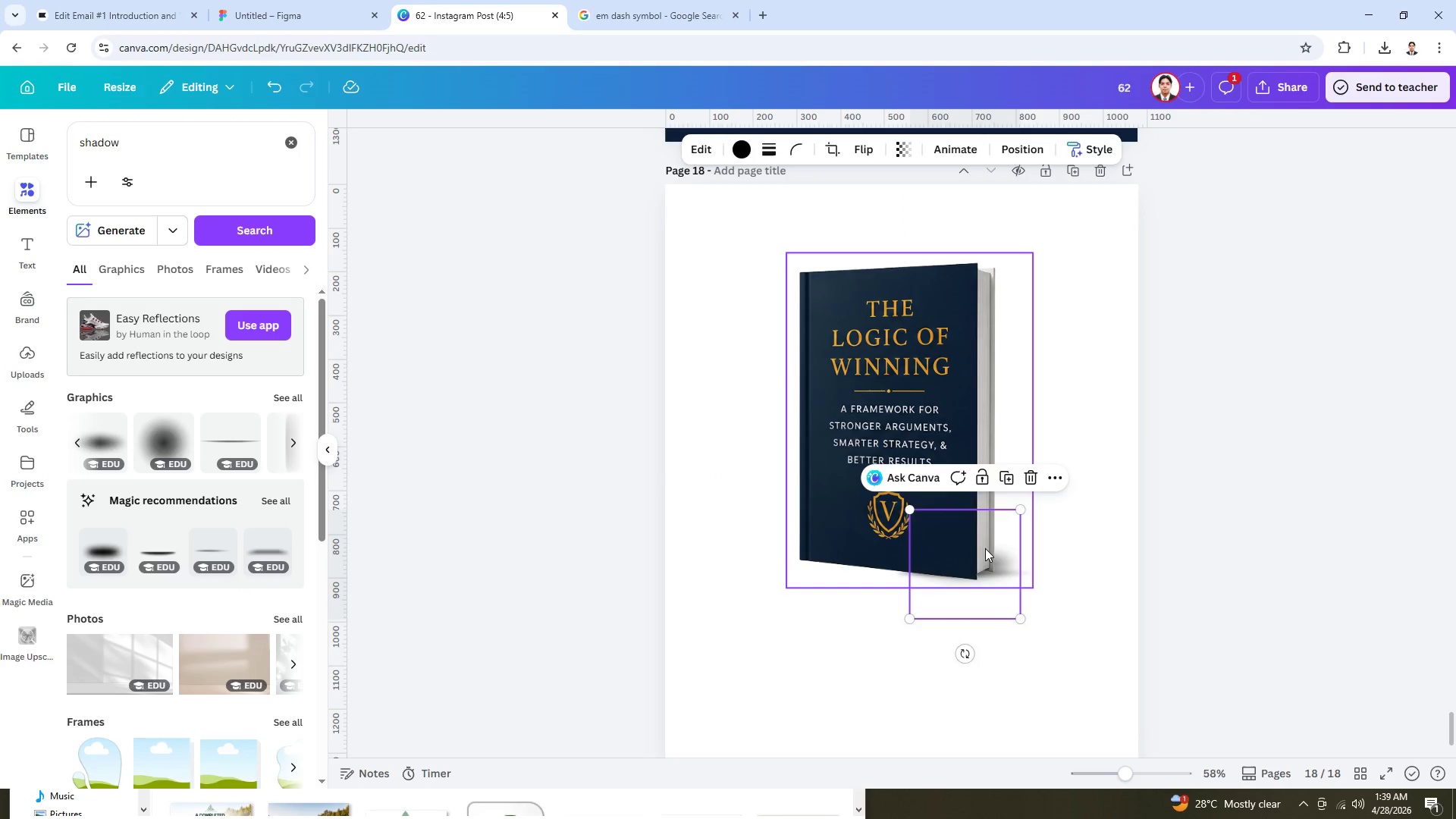 
left_click_drag(start_coordinate=[987, 541], to_coordinate=[998, 549])
 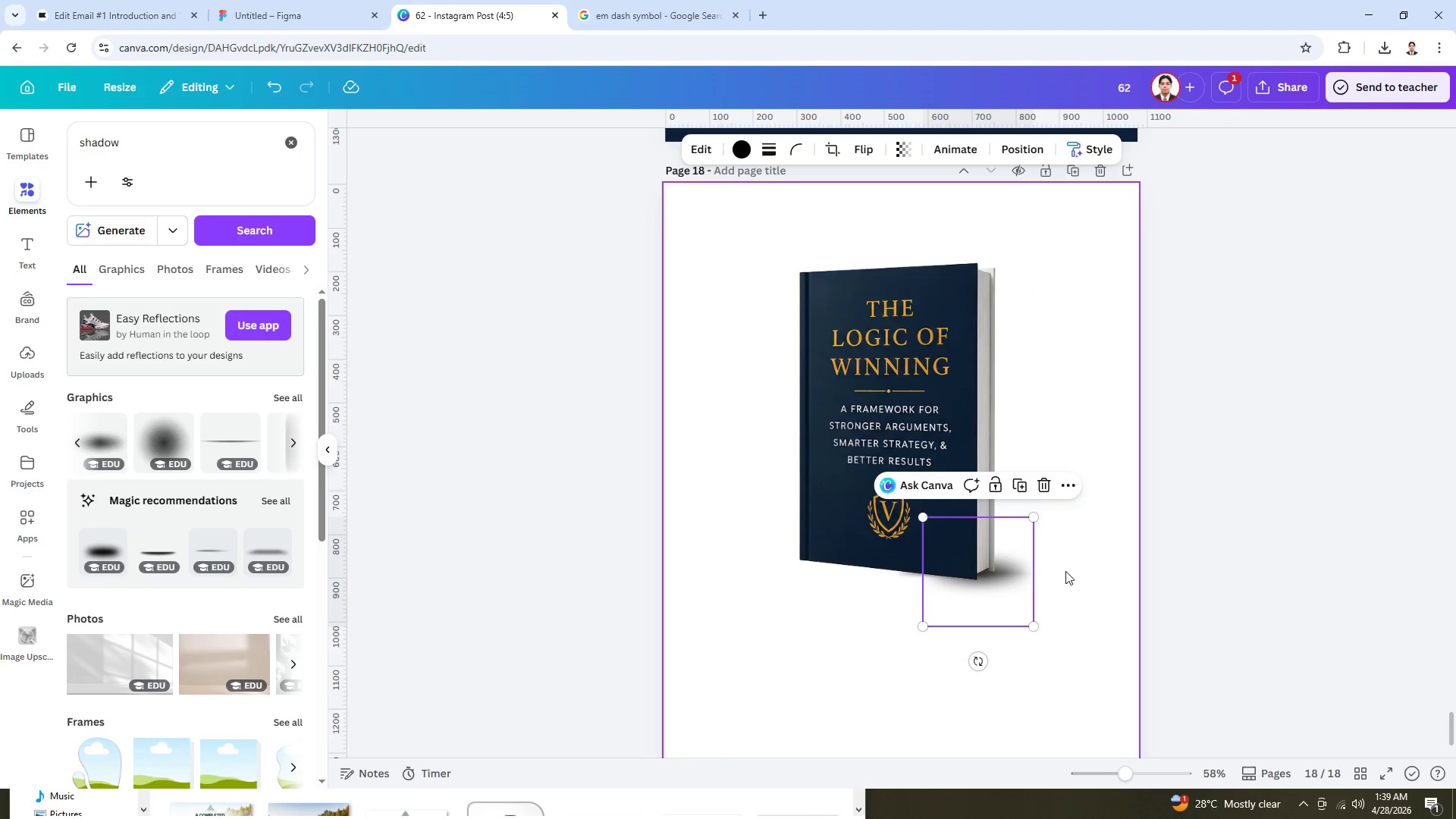 
left_click([1066, 572])
 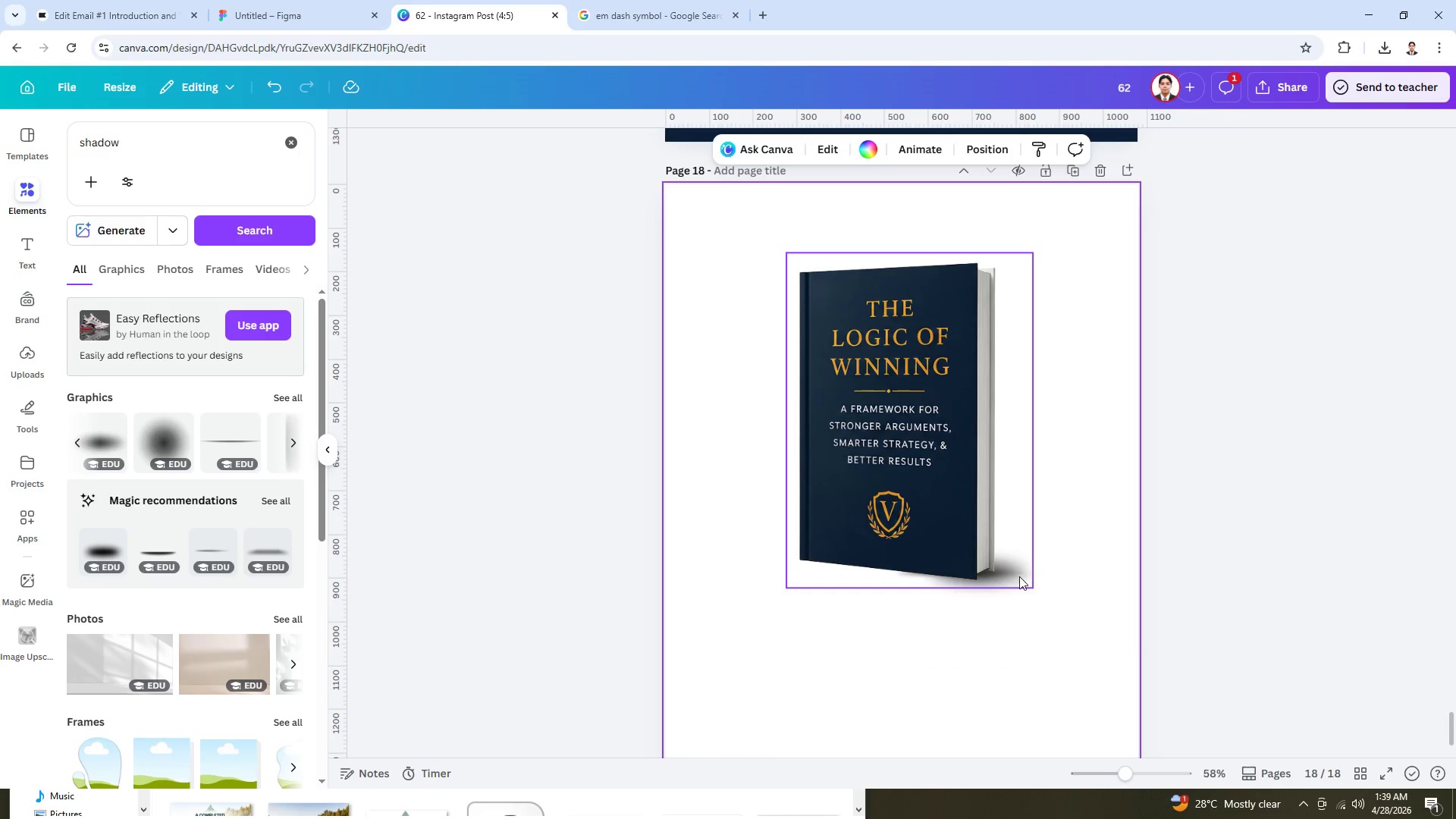 
left_click([1019, 576])
 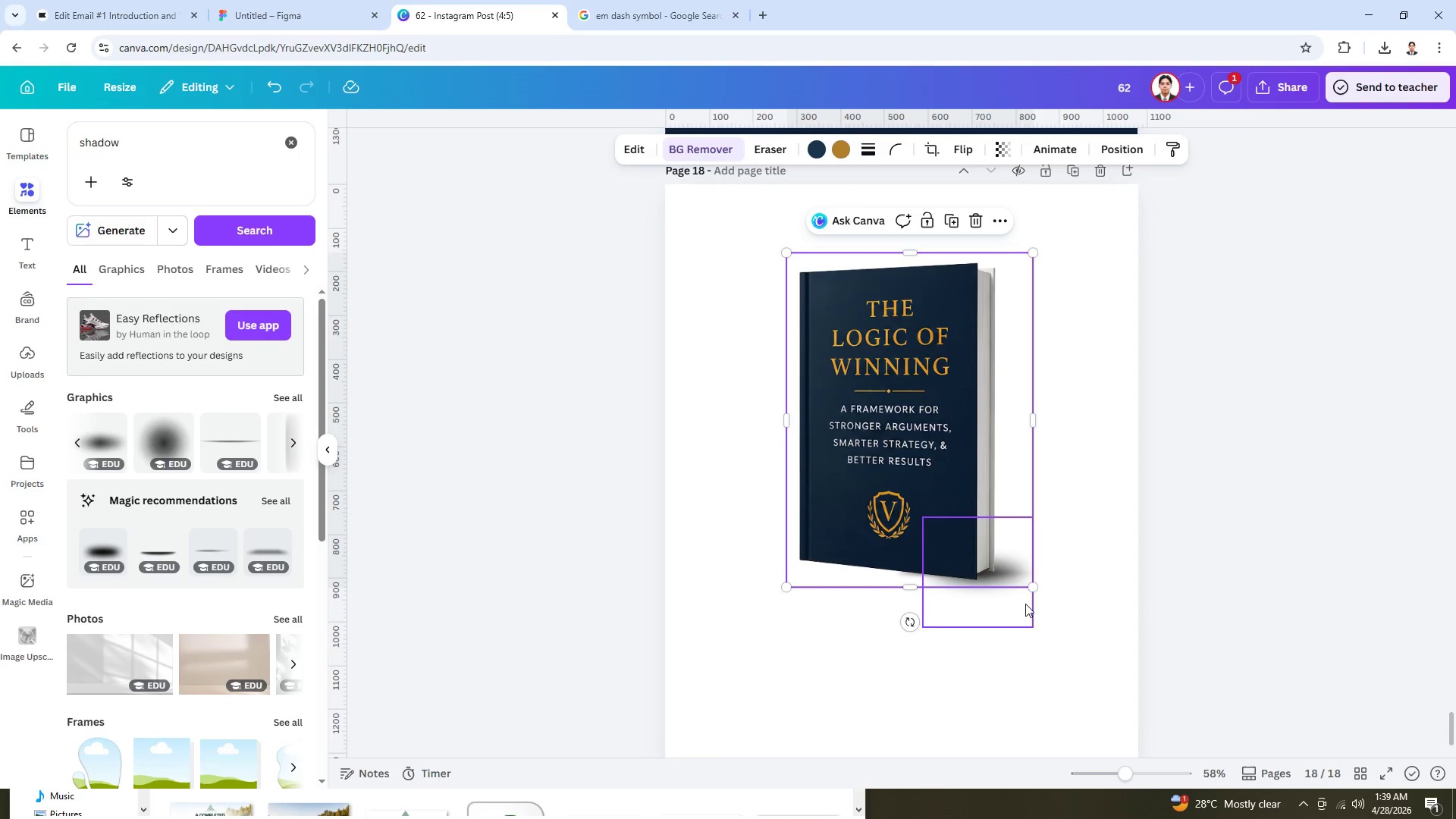 
left_click([1025, 604])
 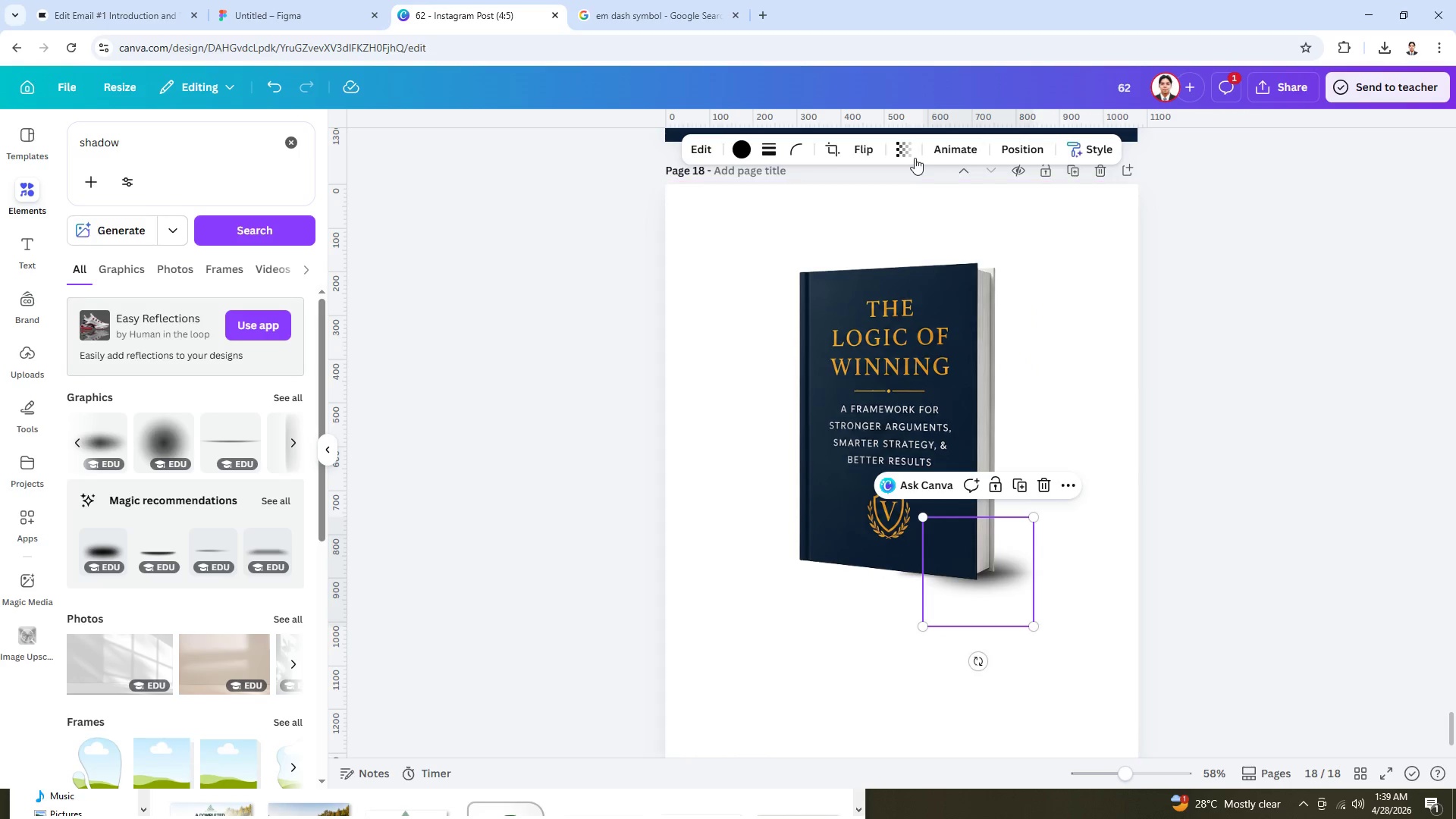 
left_click([914, 155])
 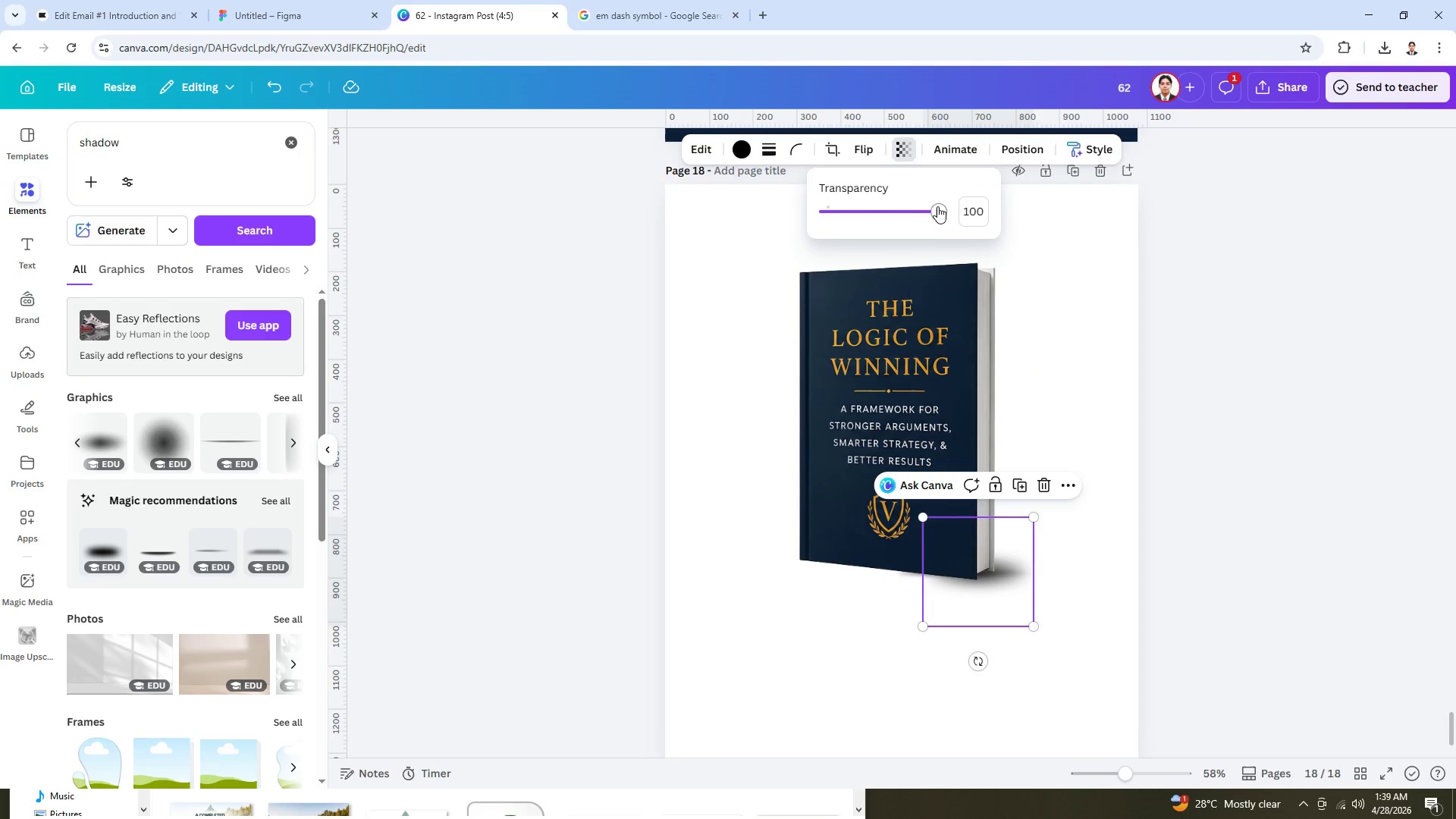 
left_click_drag(start_coordinate=[942, 212], to_coordinate=[871, 212])
 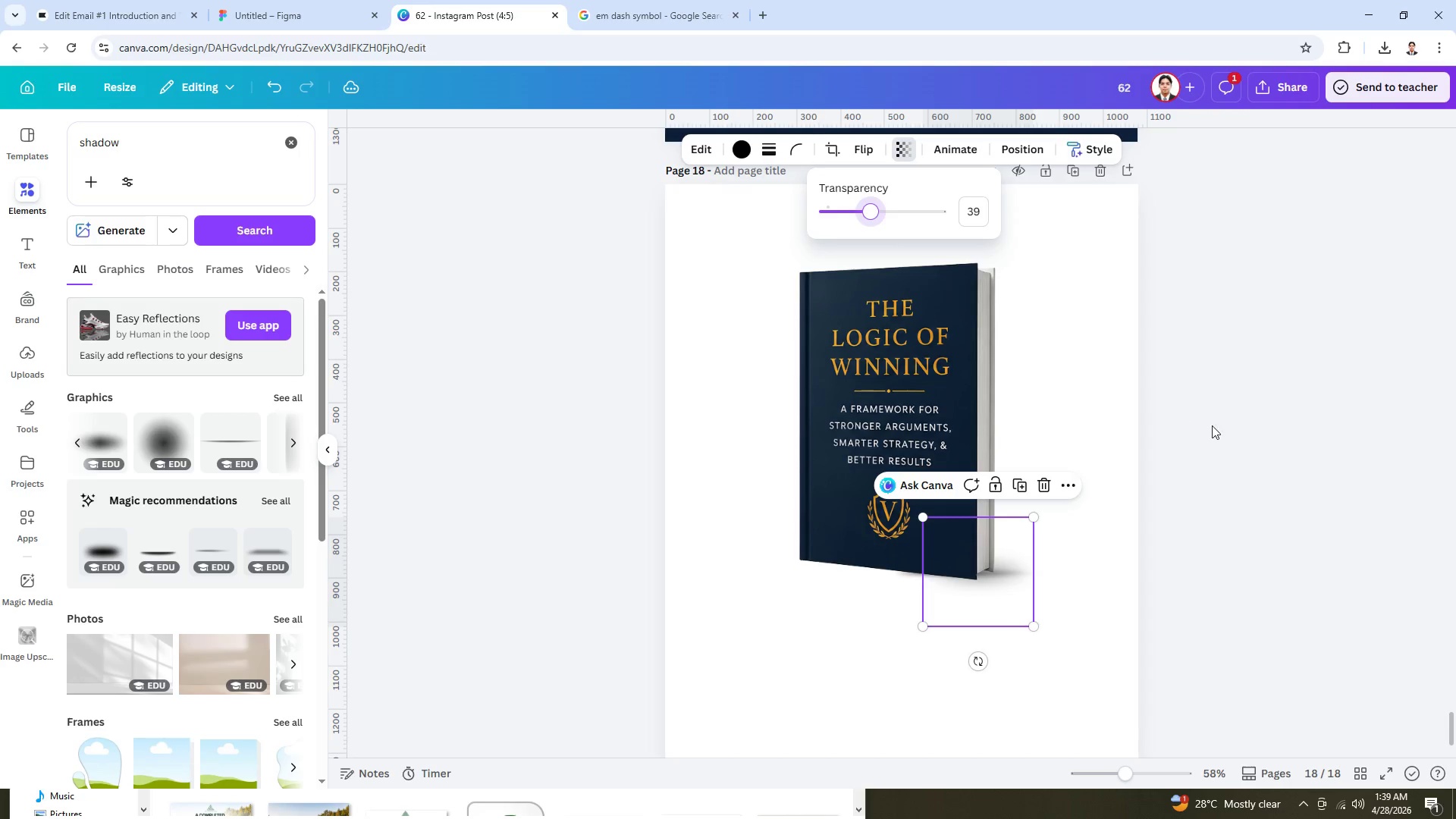 
left_click_drag(start_coordinate=[1214, 426], to_coordinate=[1210, 428])
 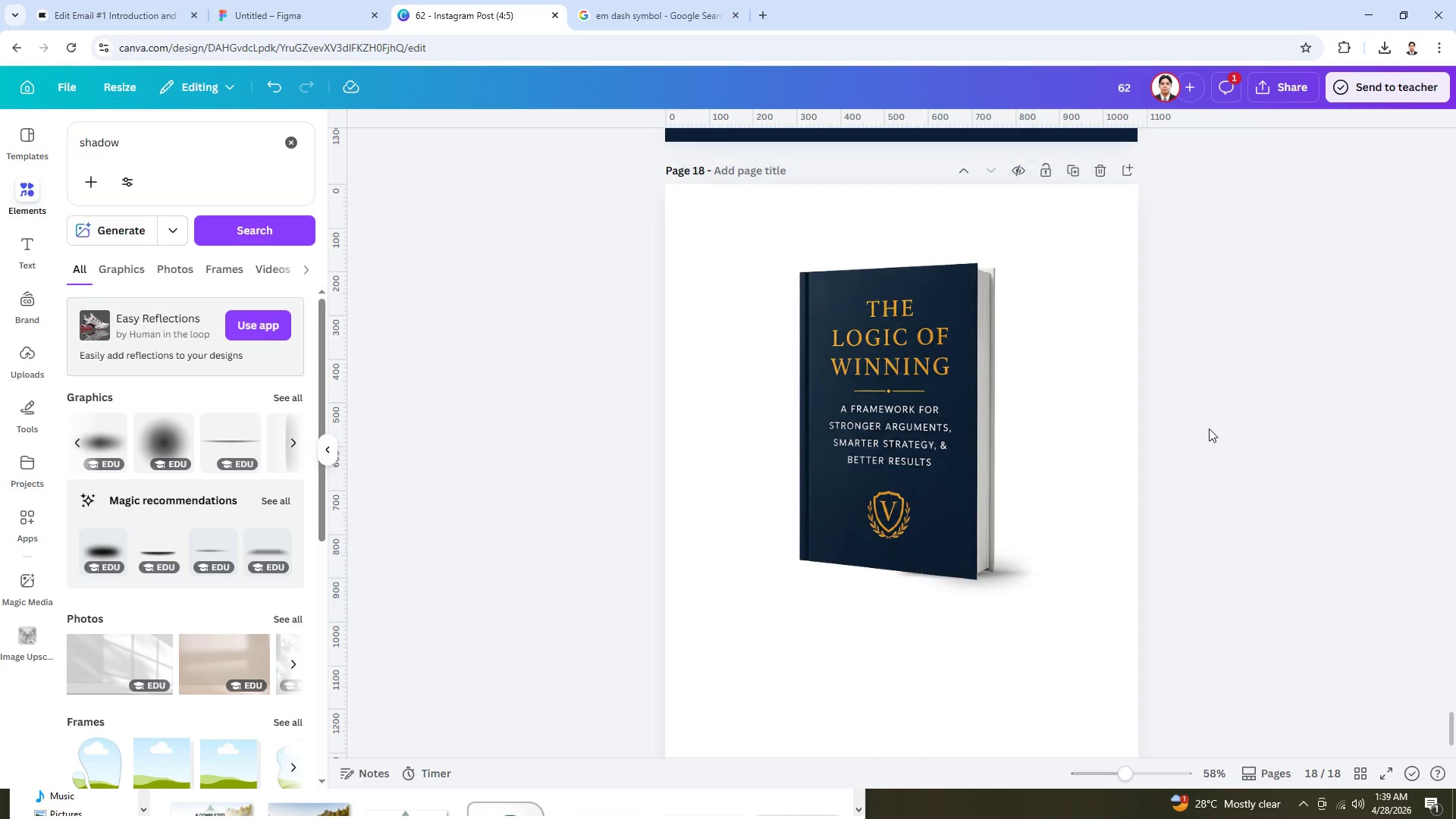 
double_click([1209, 428])
 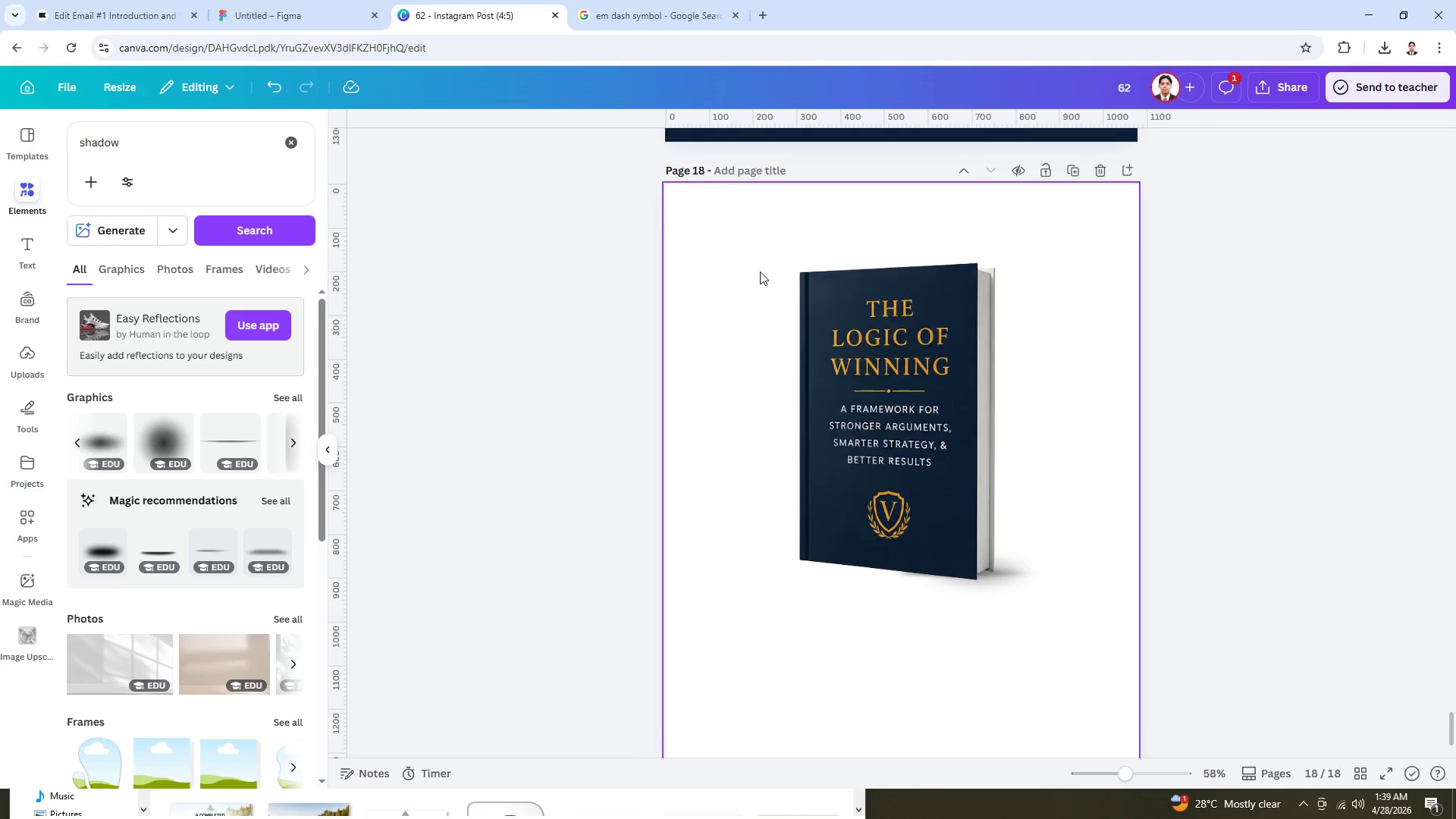 
left_click_drag(start_coordinate=[736, 218], to_coordinate=[1136, 608])
 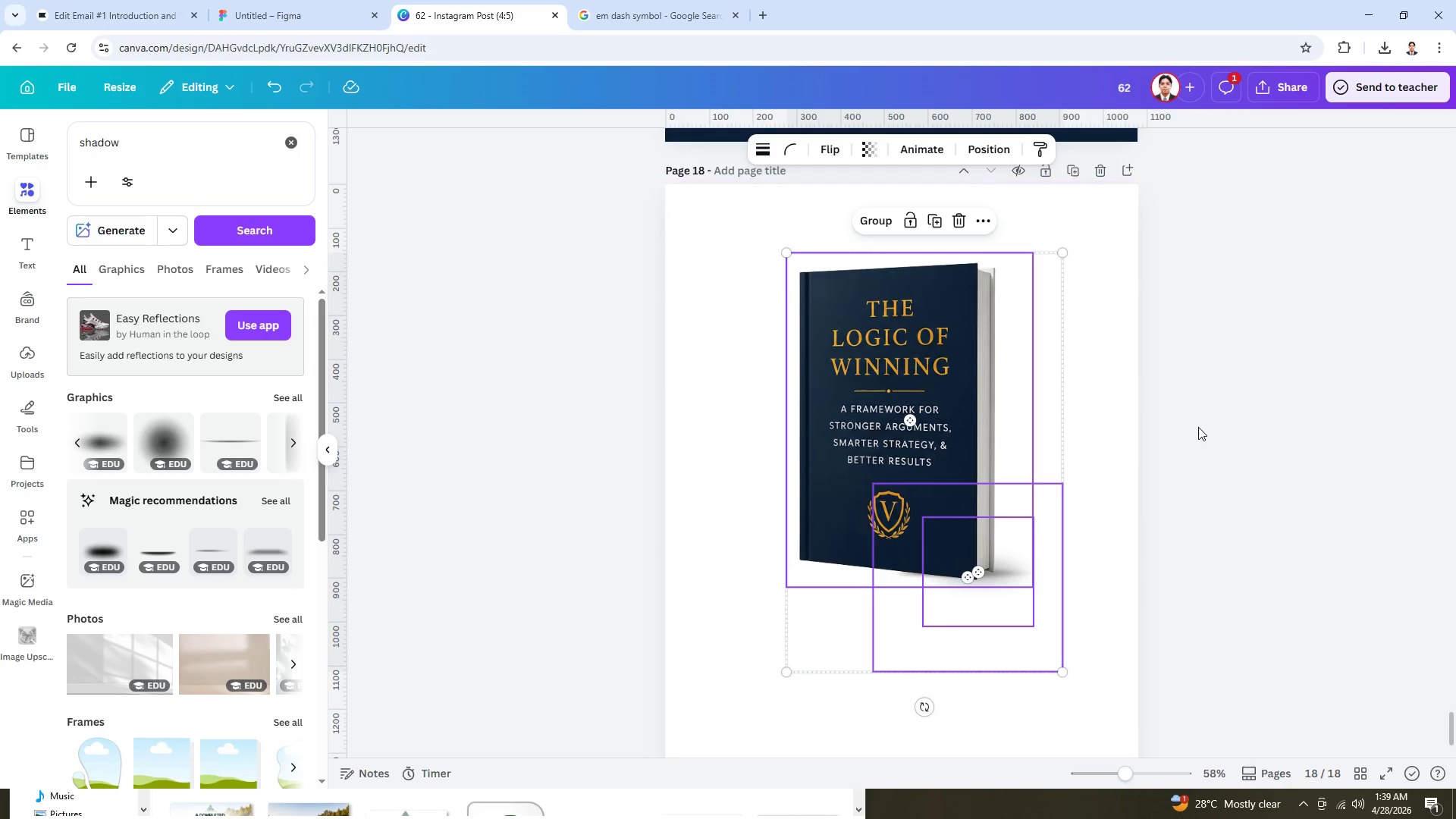 
left_click([1198, 427])
 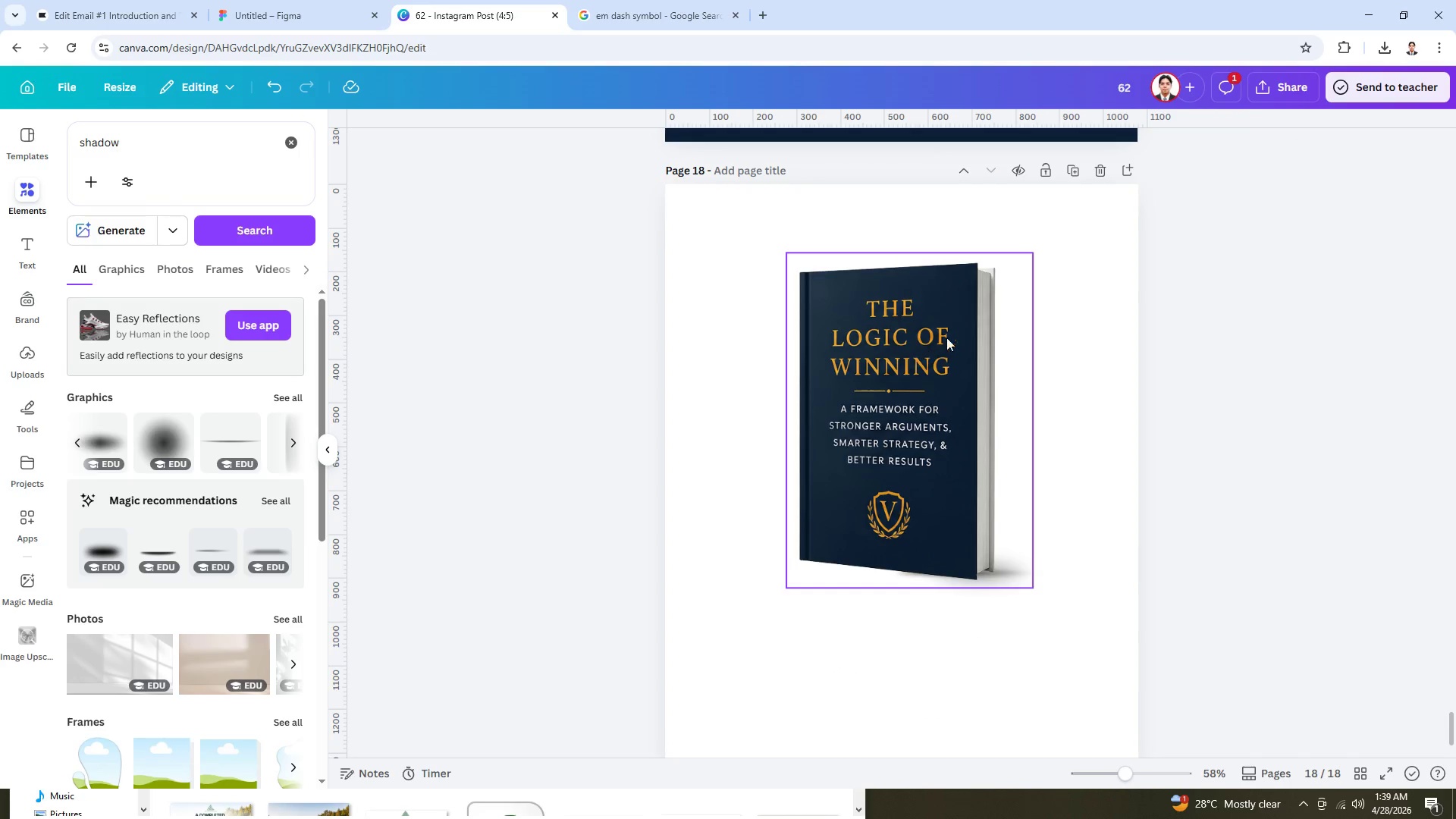 
left_click([1304, 88])
 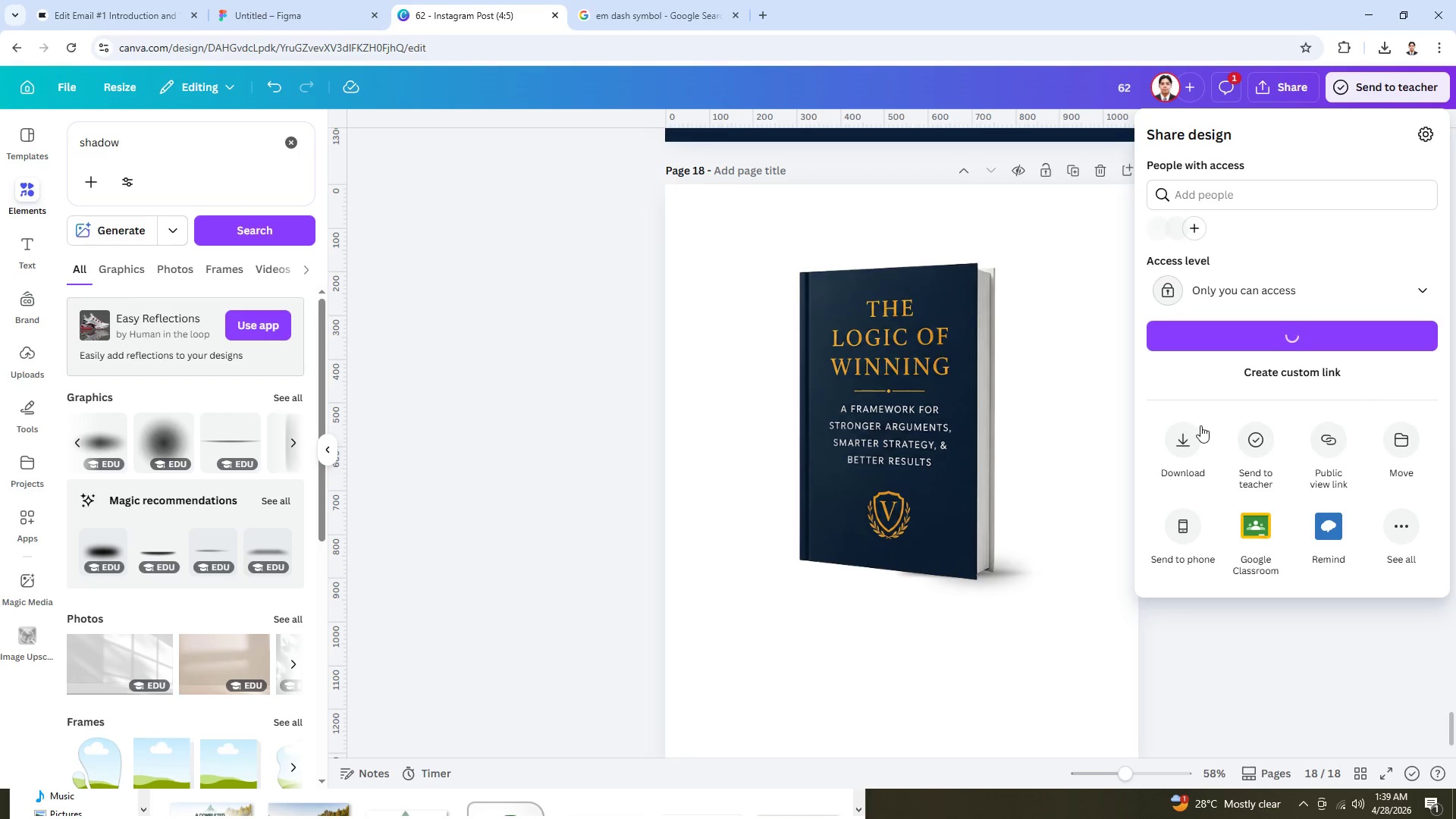 
left_click([1197, 428])
 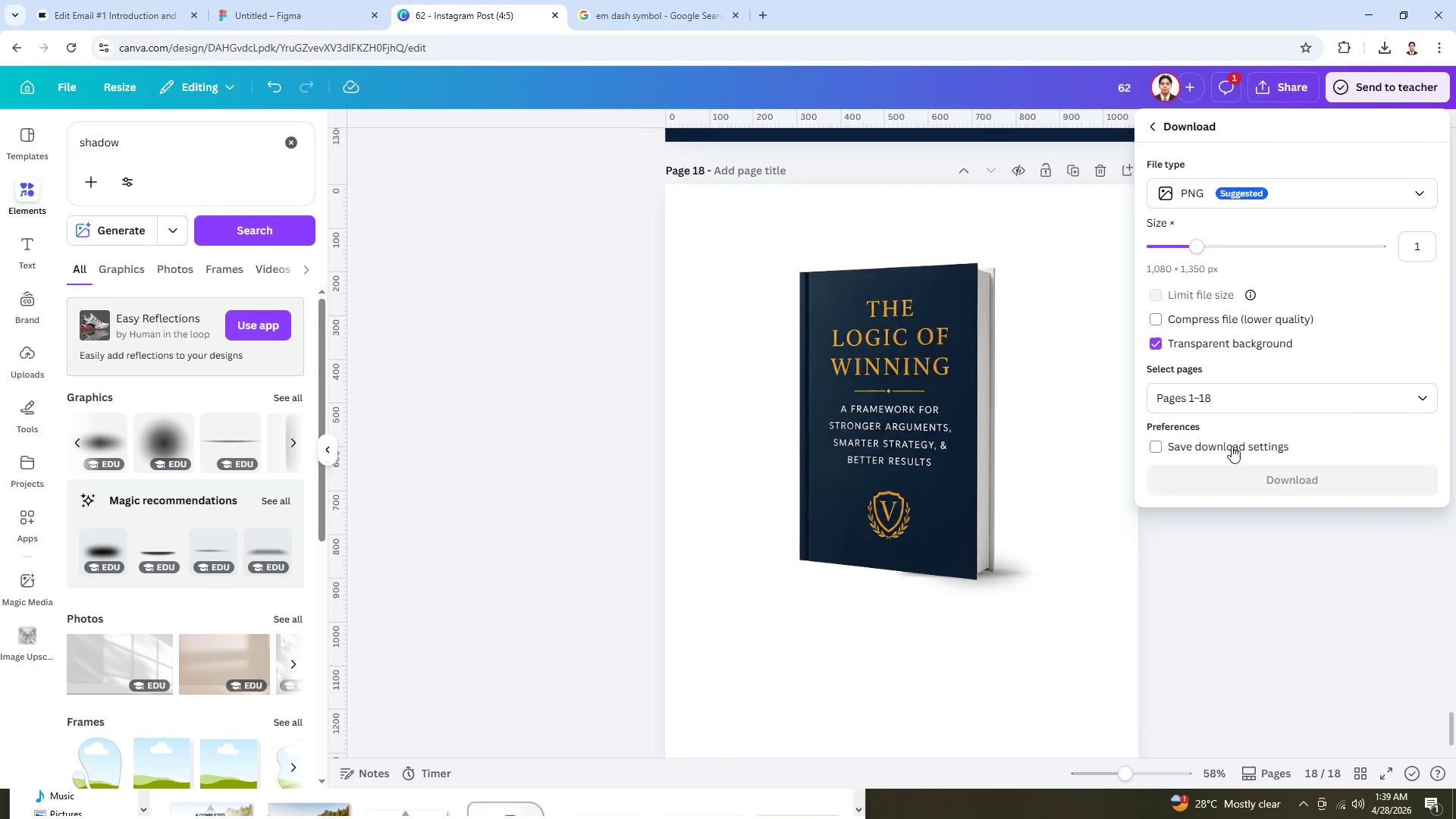 
left_click([1228, 395])
 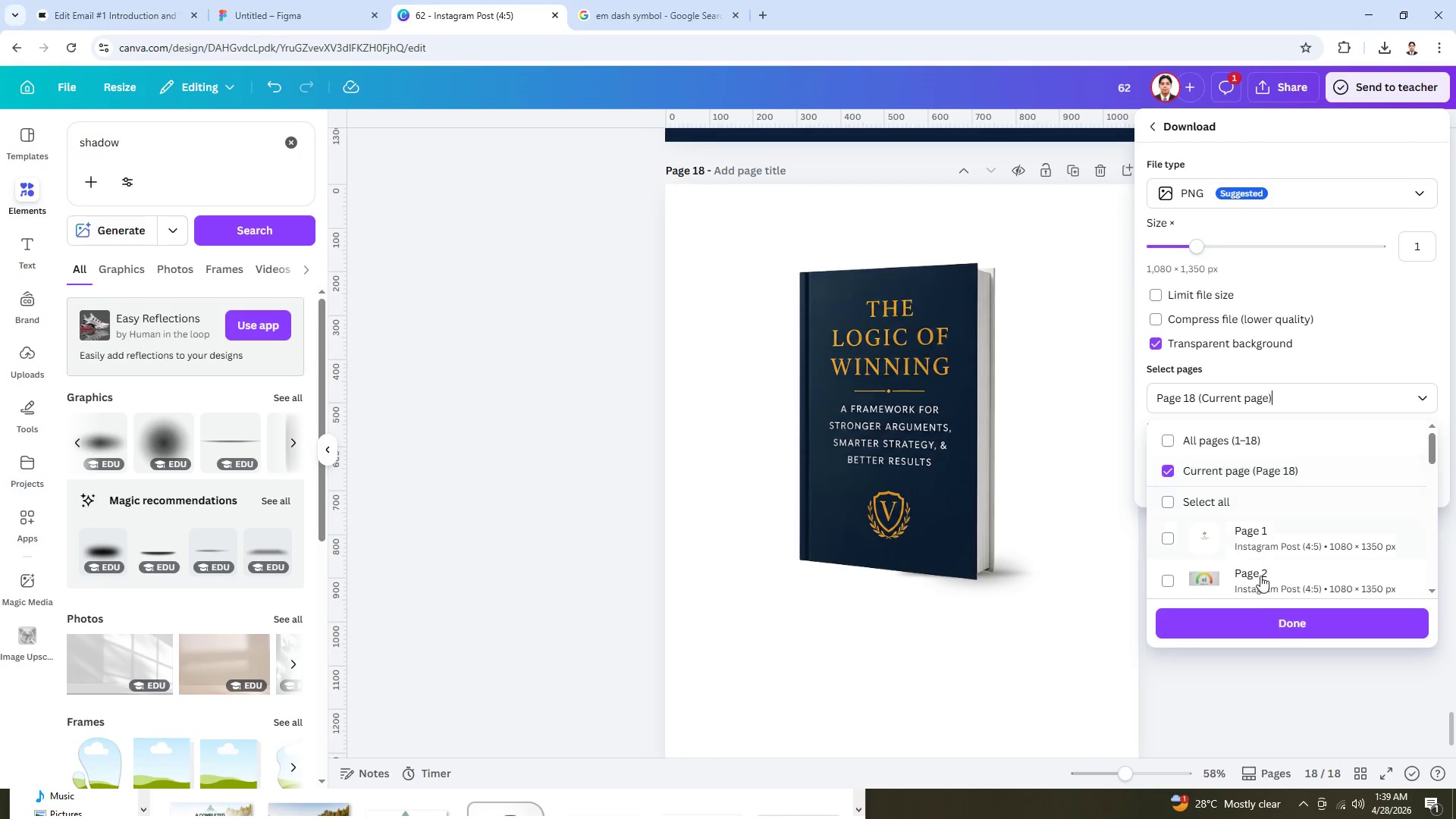 
left_click([1263, 626])
 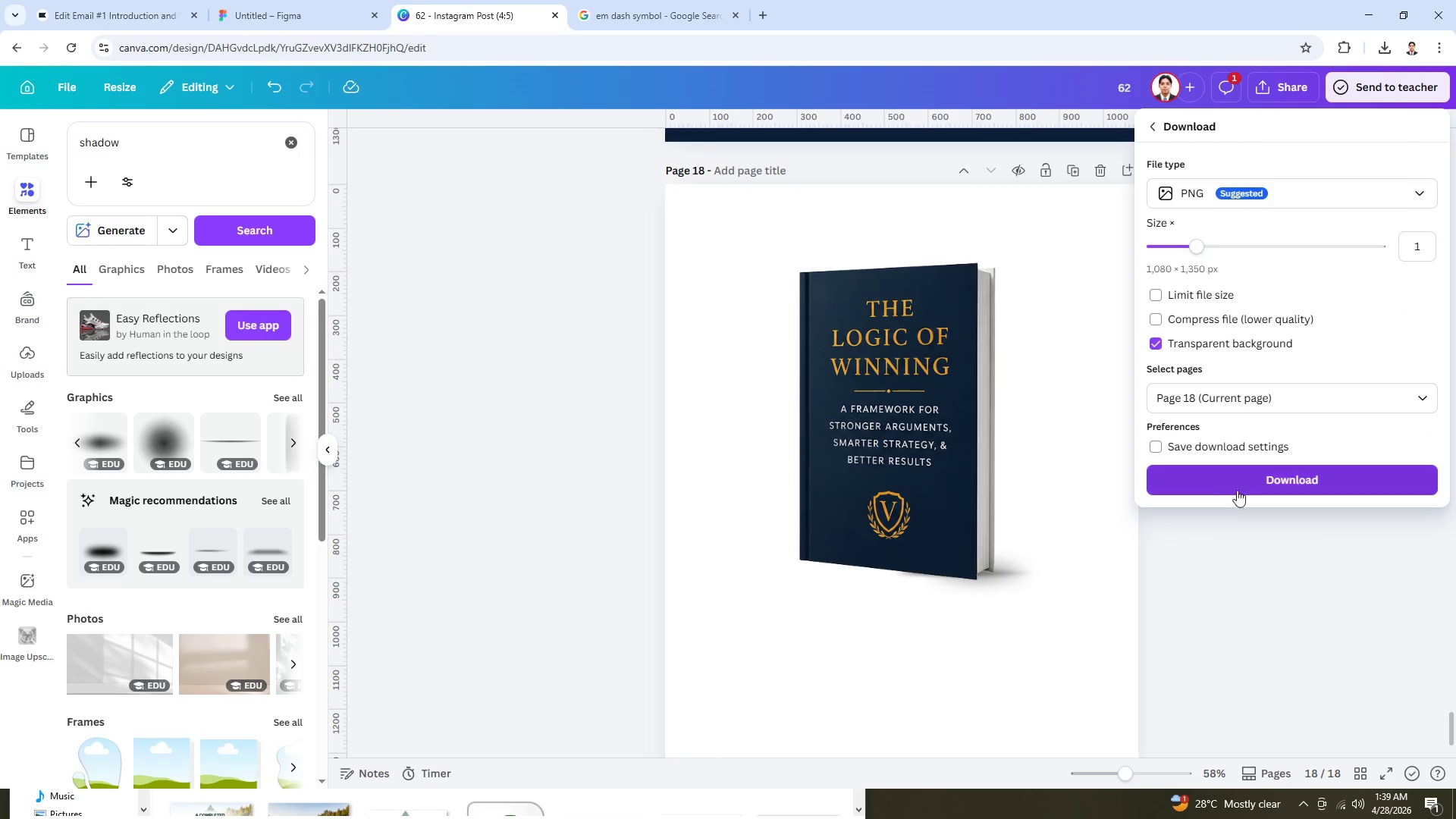 
left_click([1235, 479])
 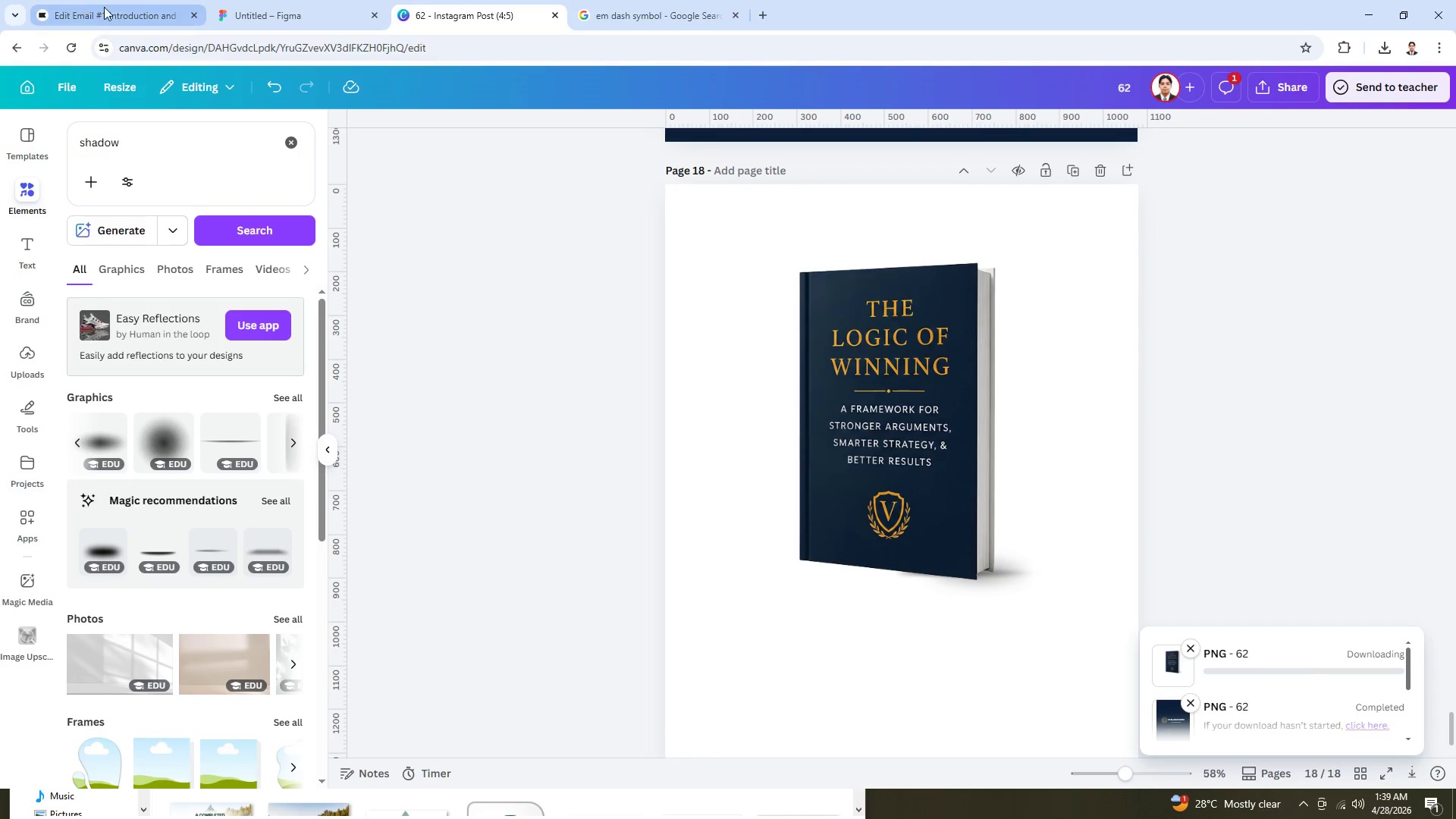 
left_click([105, 7])
 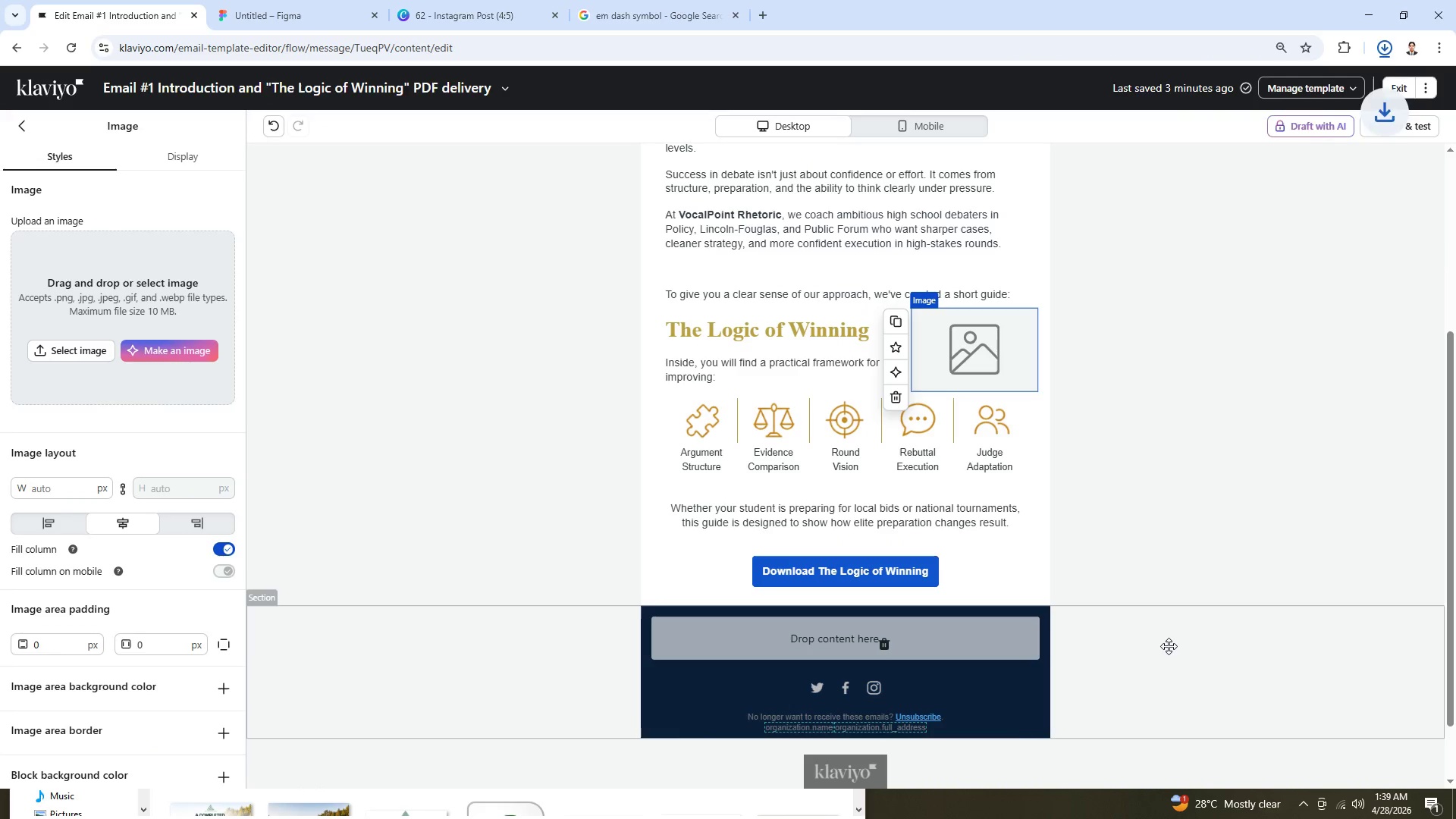 
wait(5.22)
 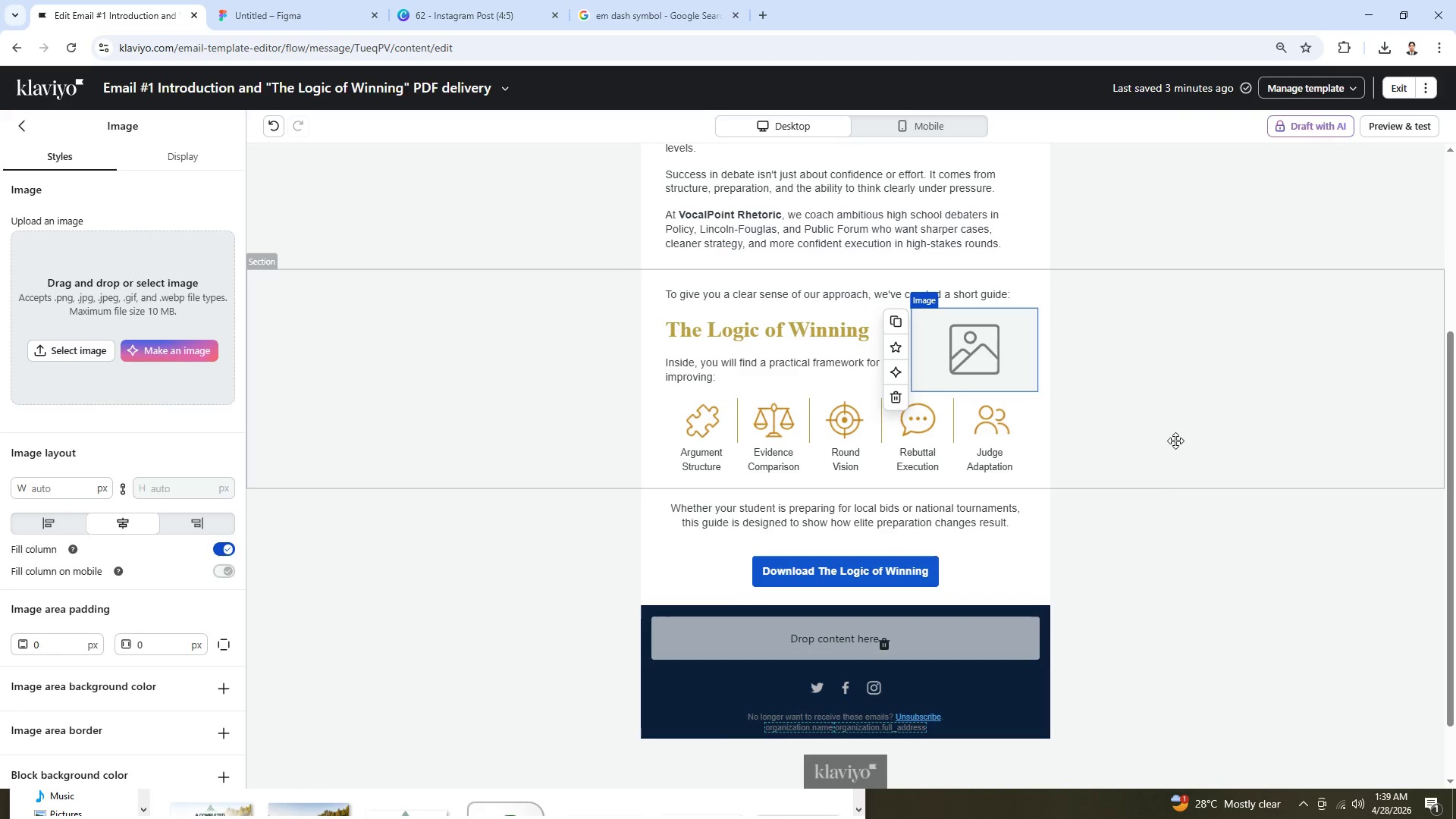 
left_click([940, 574])
 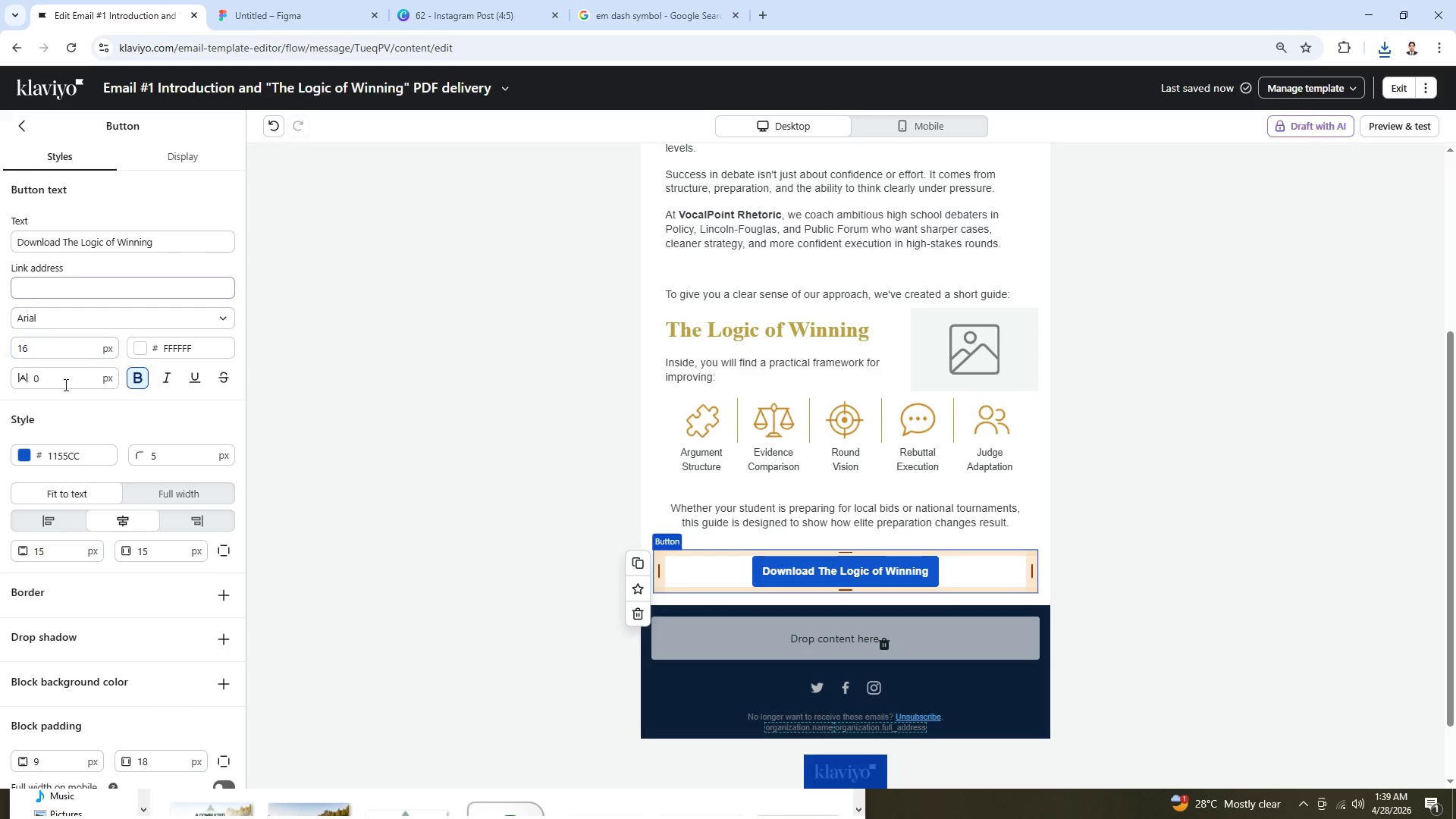 
left_click([25, 455])
 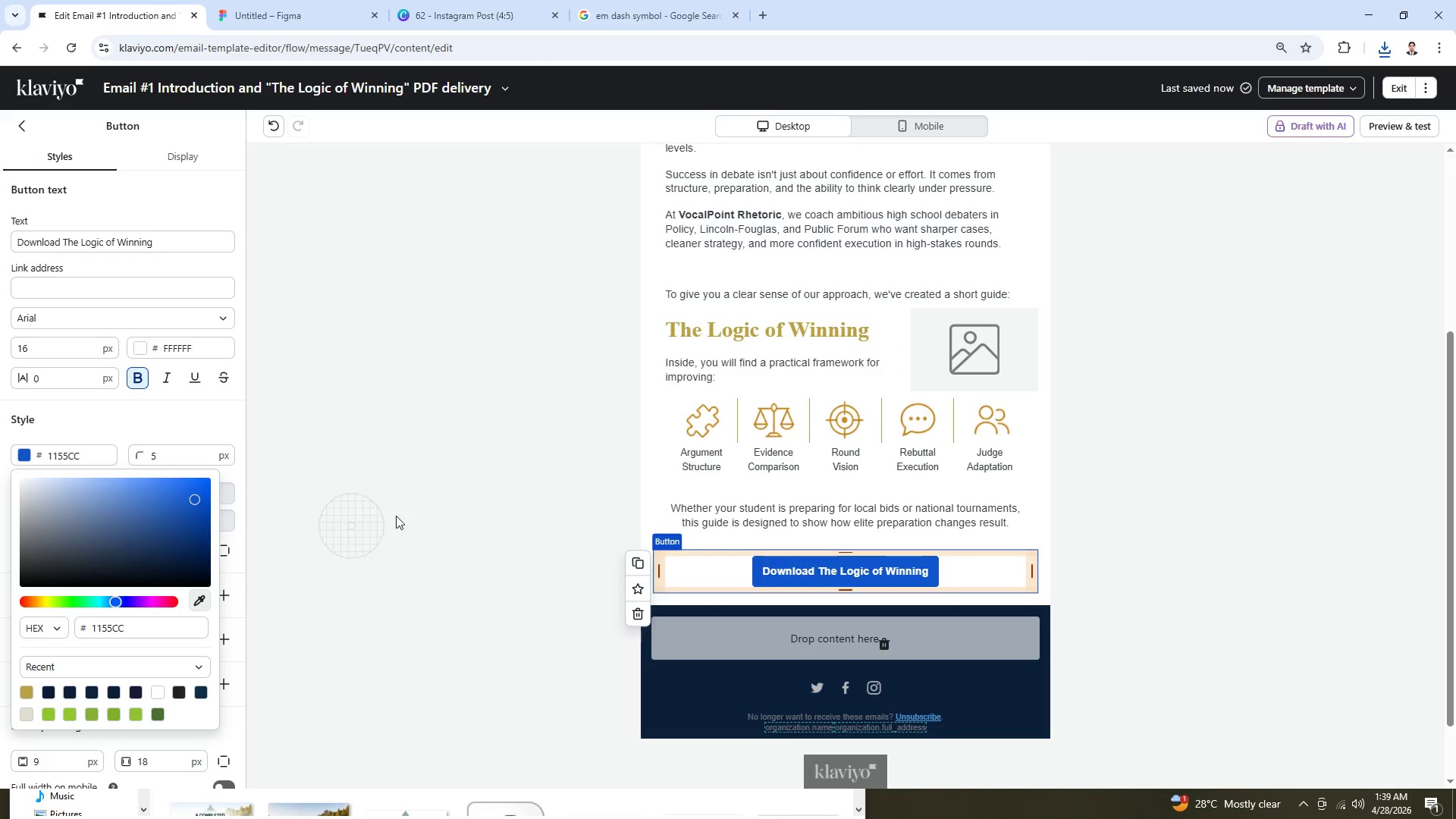 
left_click([1000, 685])
 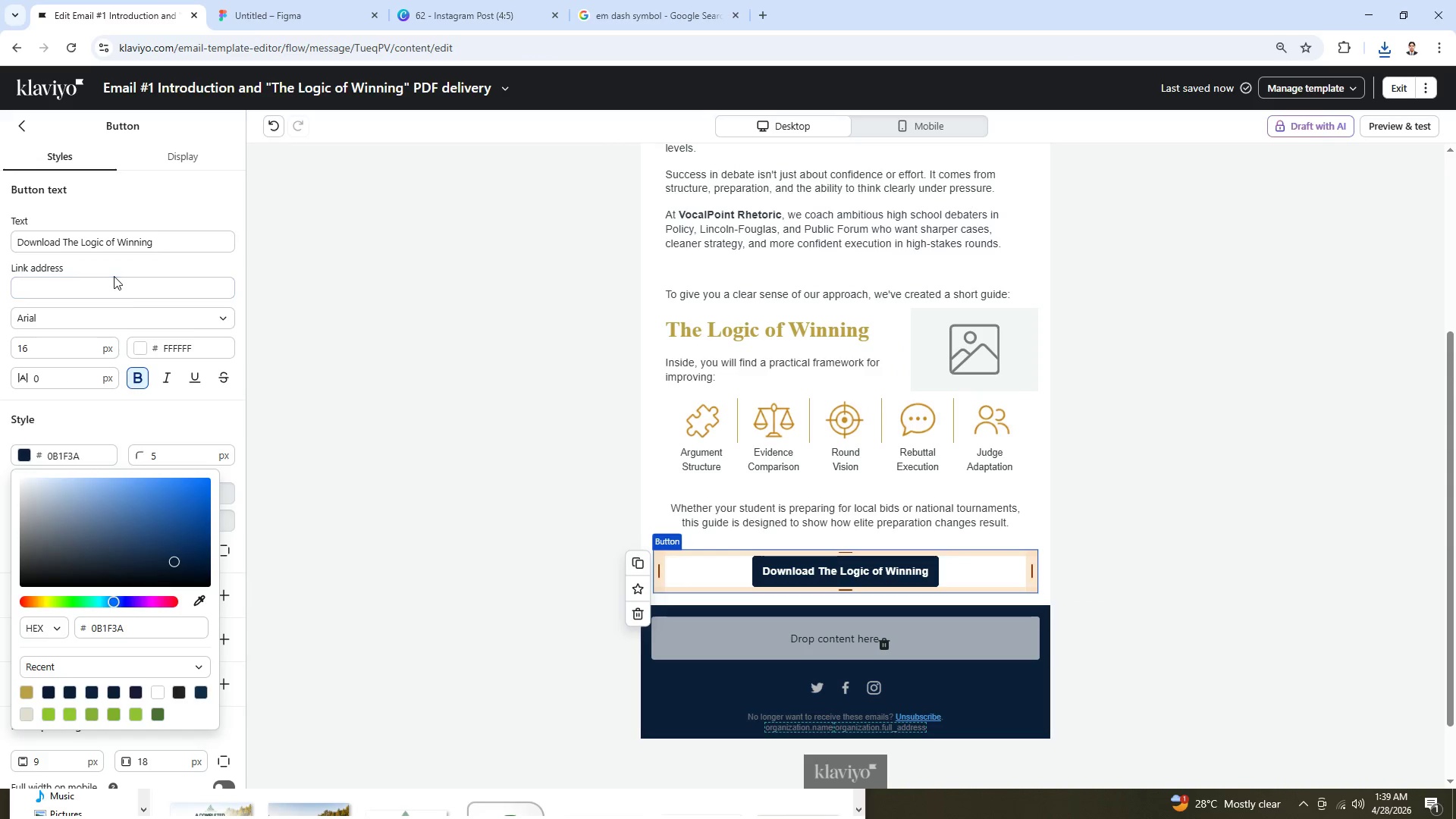 
left_click([136, 345])
 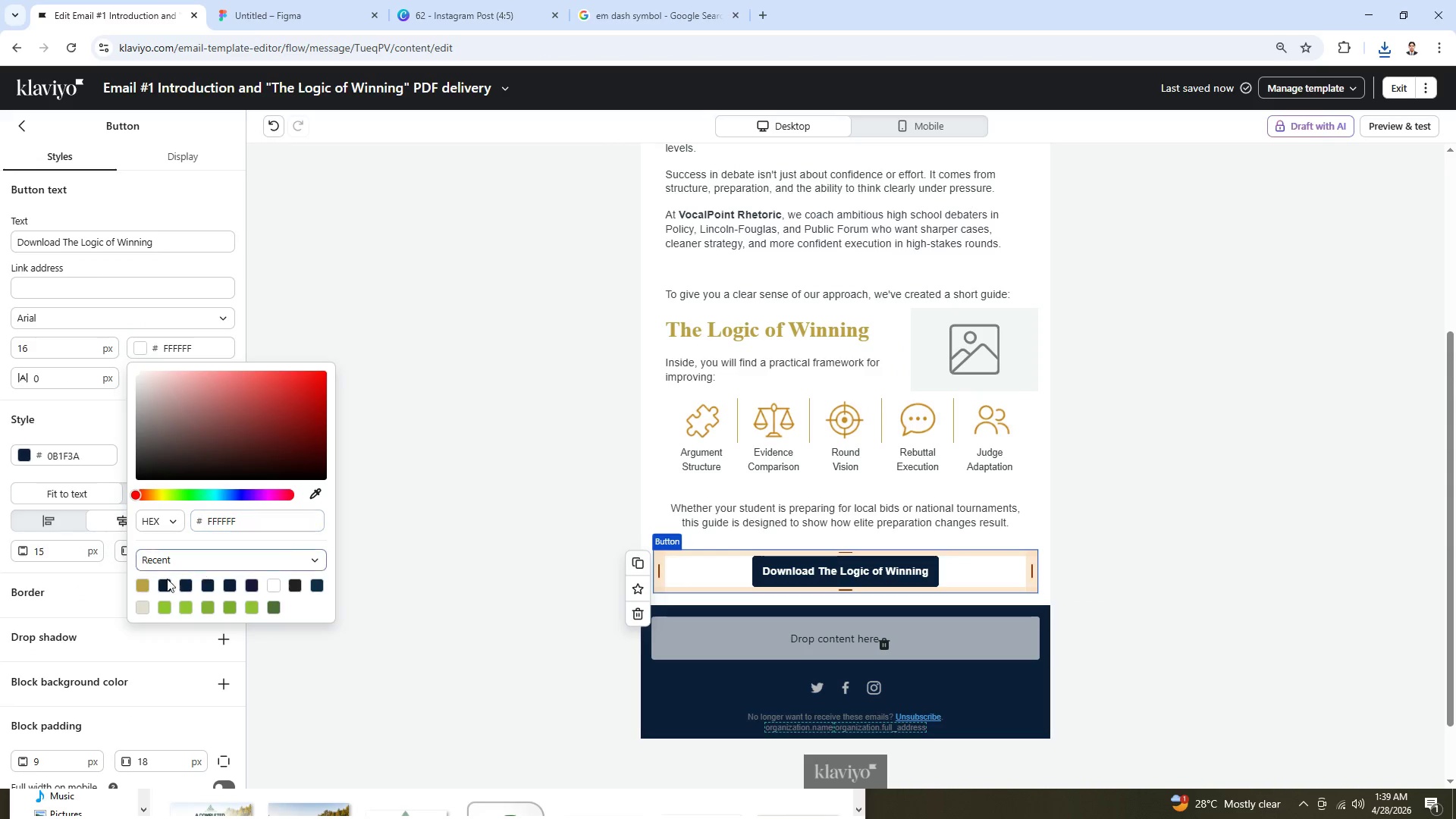 
left_click([143, 584])
 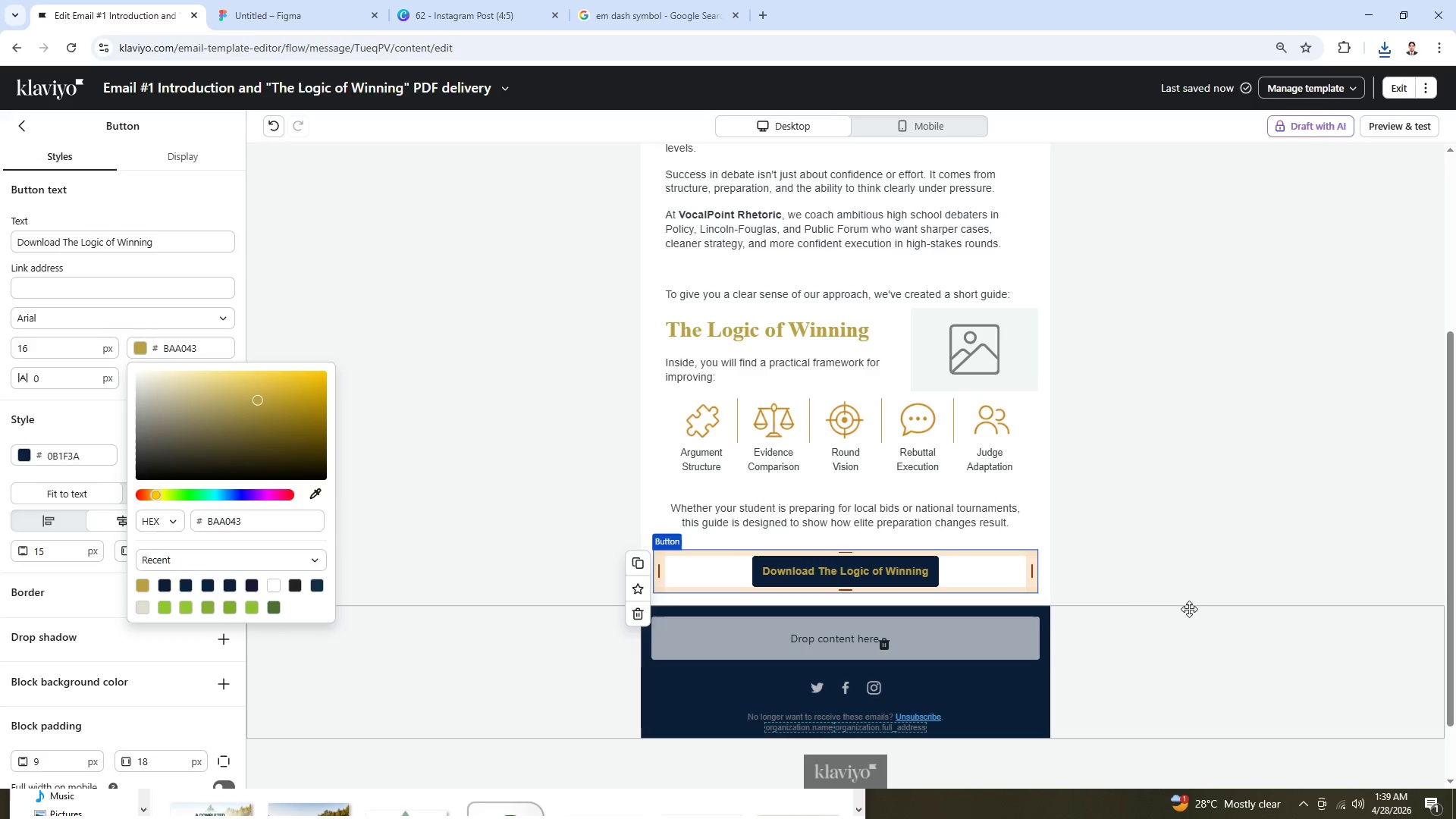 
wait(9.41)
 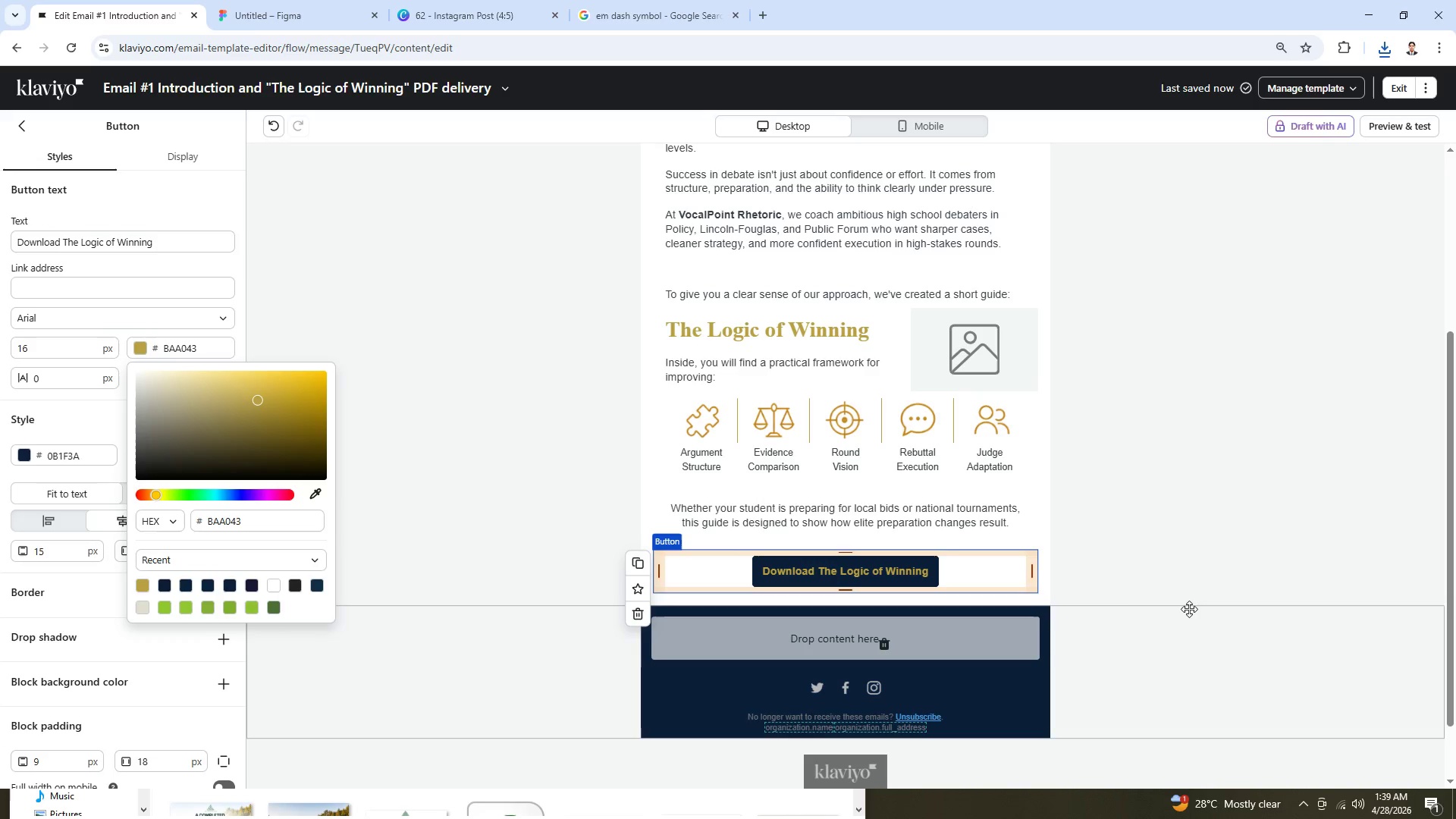 
left_click([162, 243])
 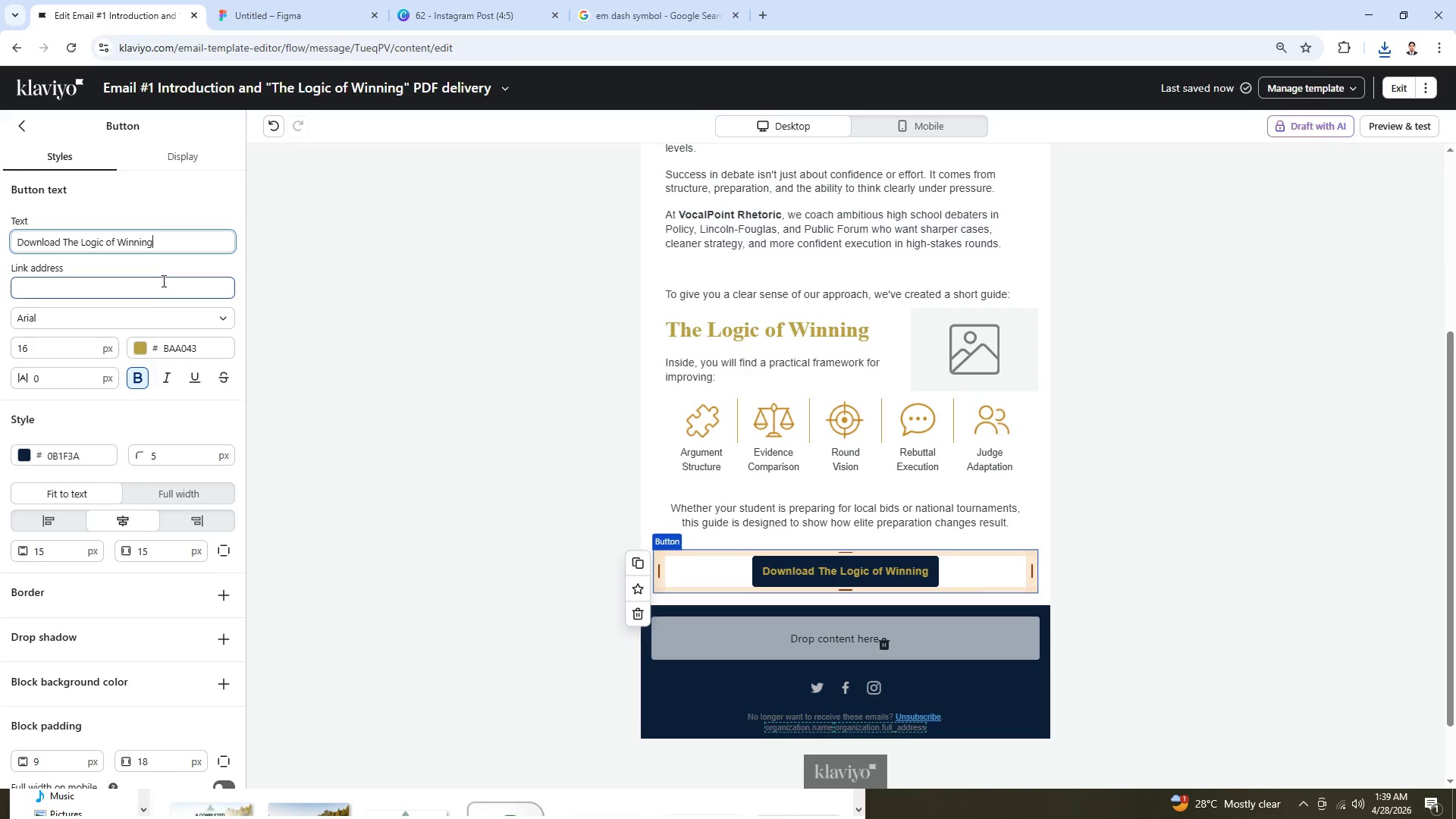 
left_click([156, 312])
 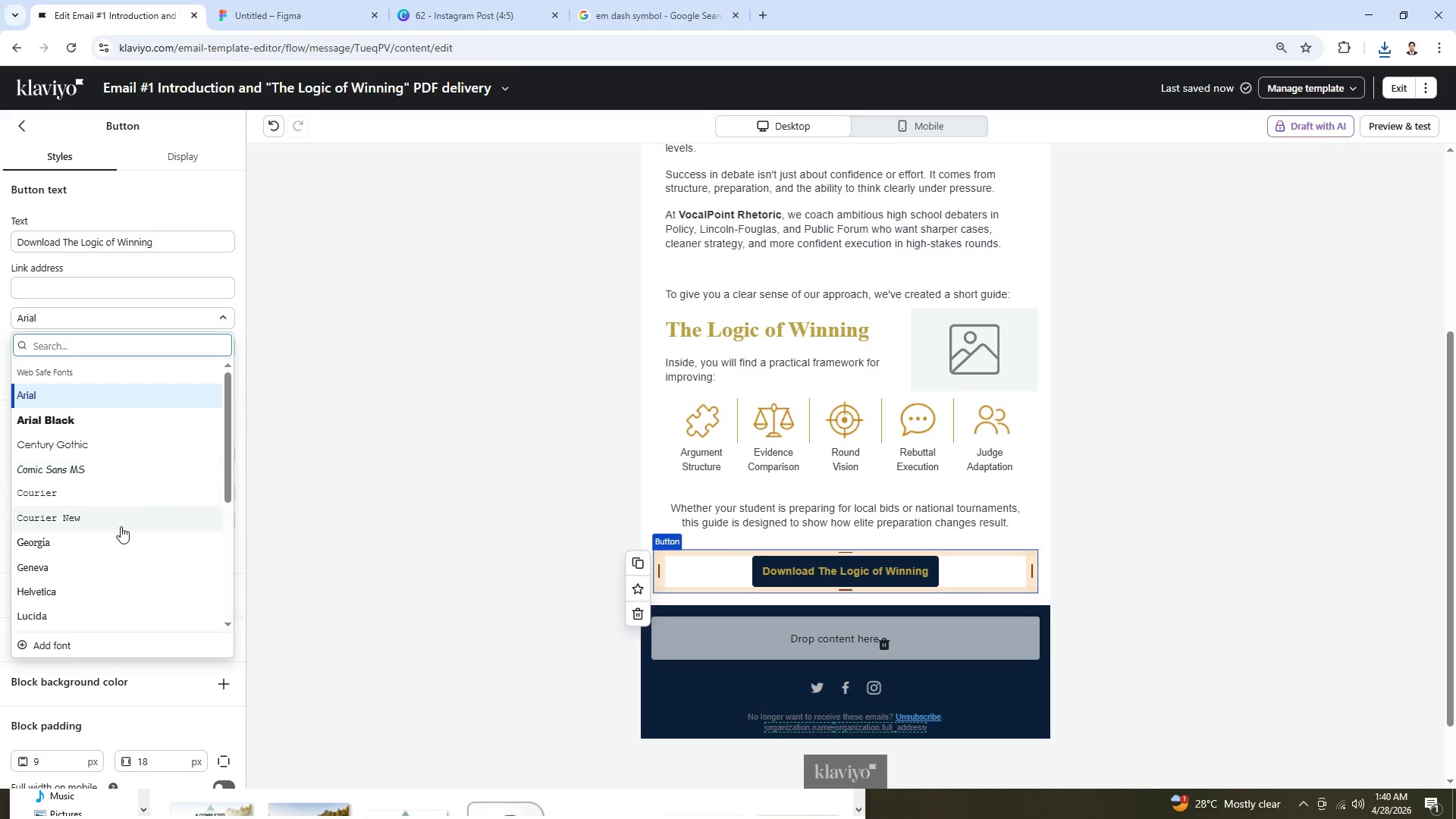 
scroll: coordinate [115, 582], scroll_direction: down, amount: 6.0
 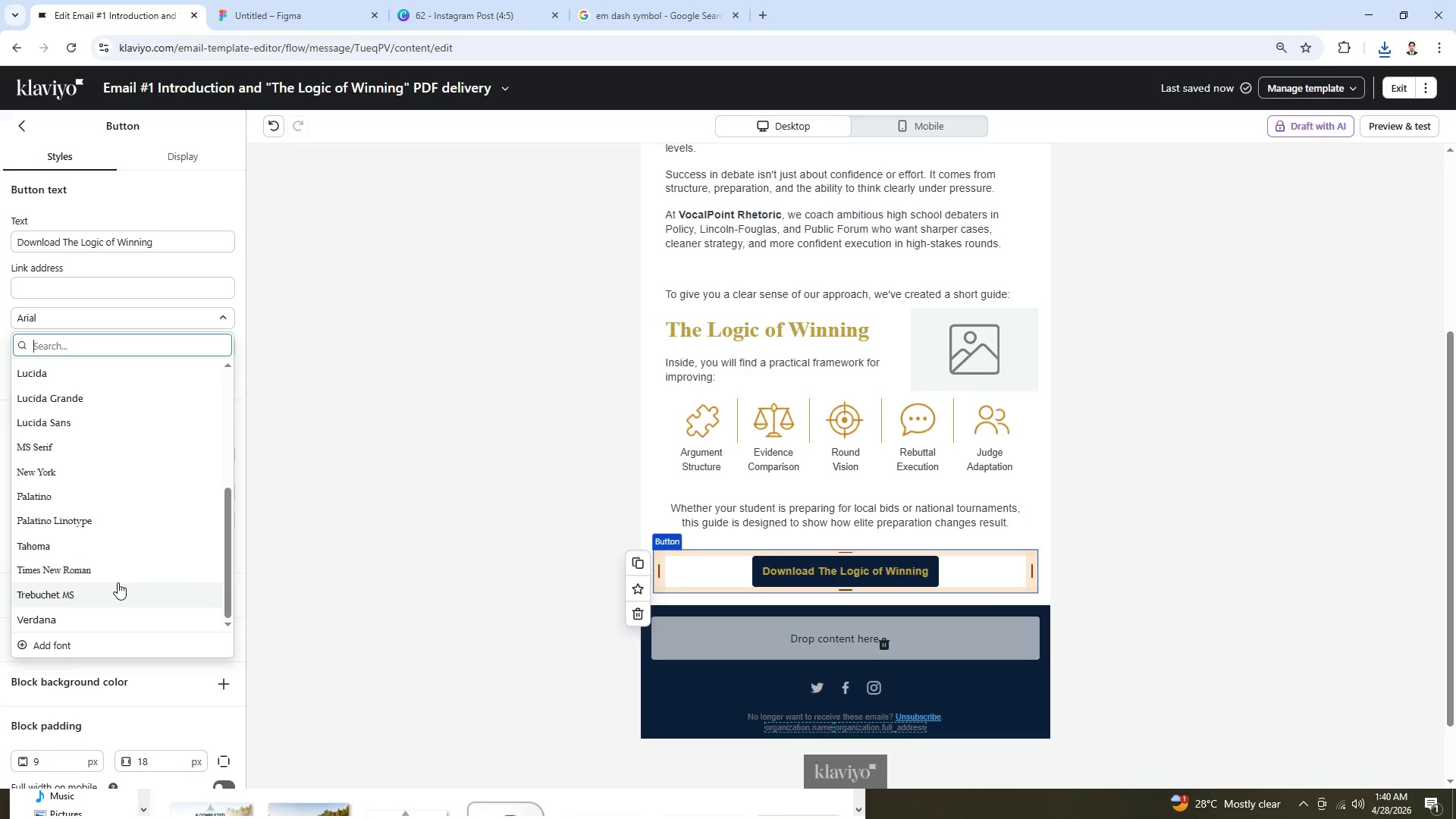 
left_click([122, 570])
 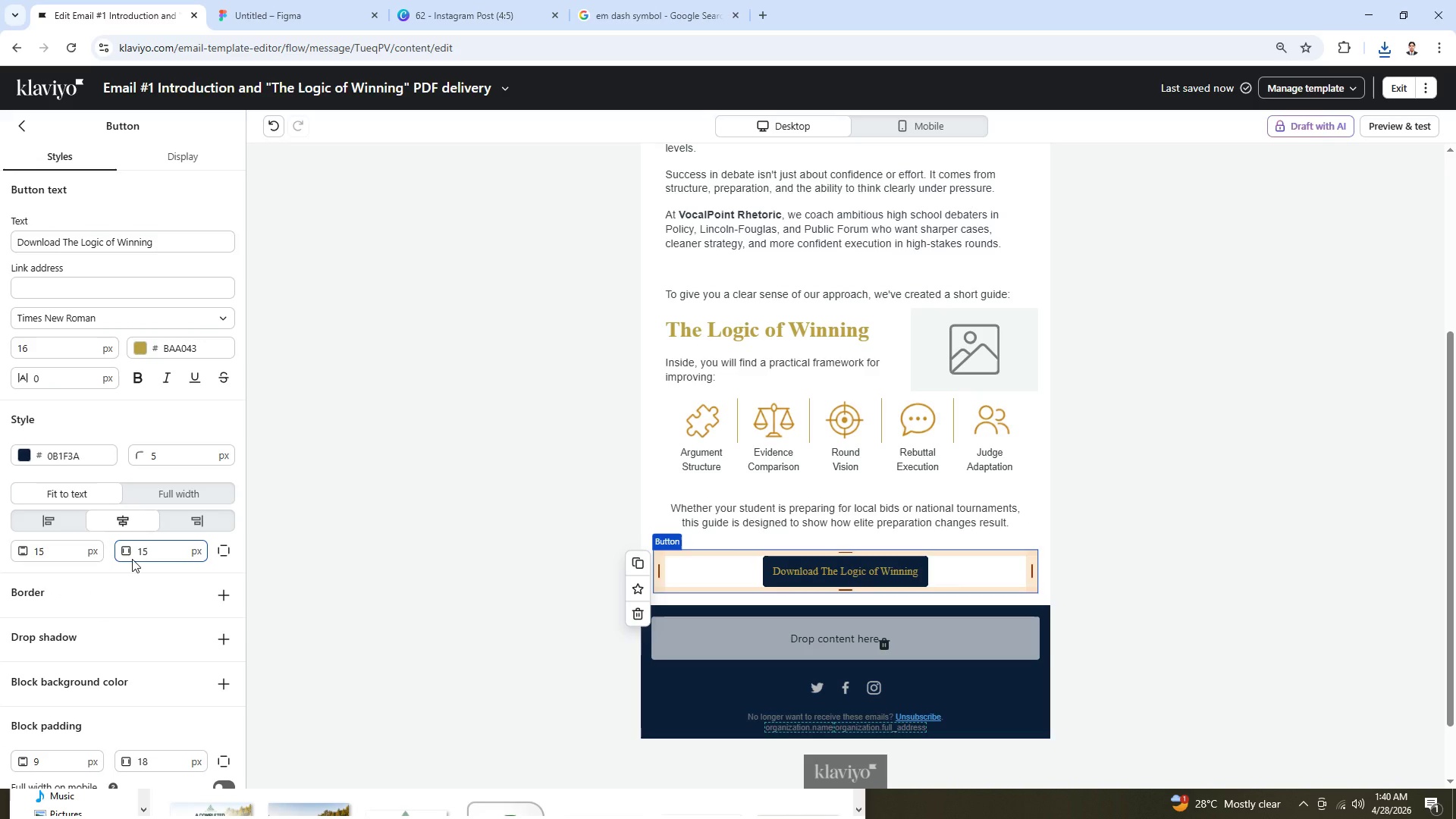 
key(Control+Z)
 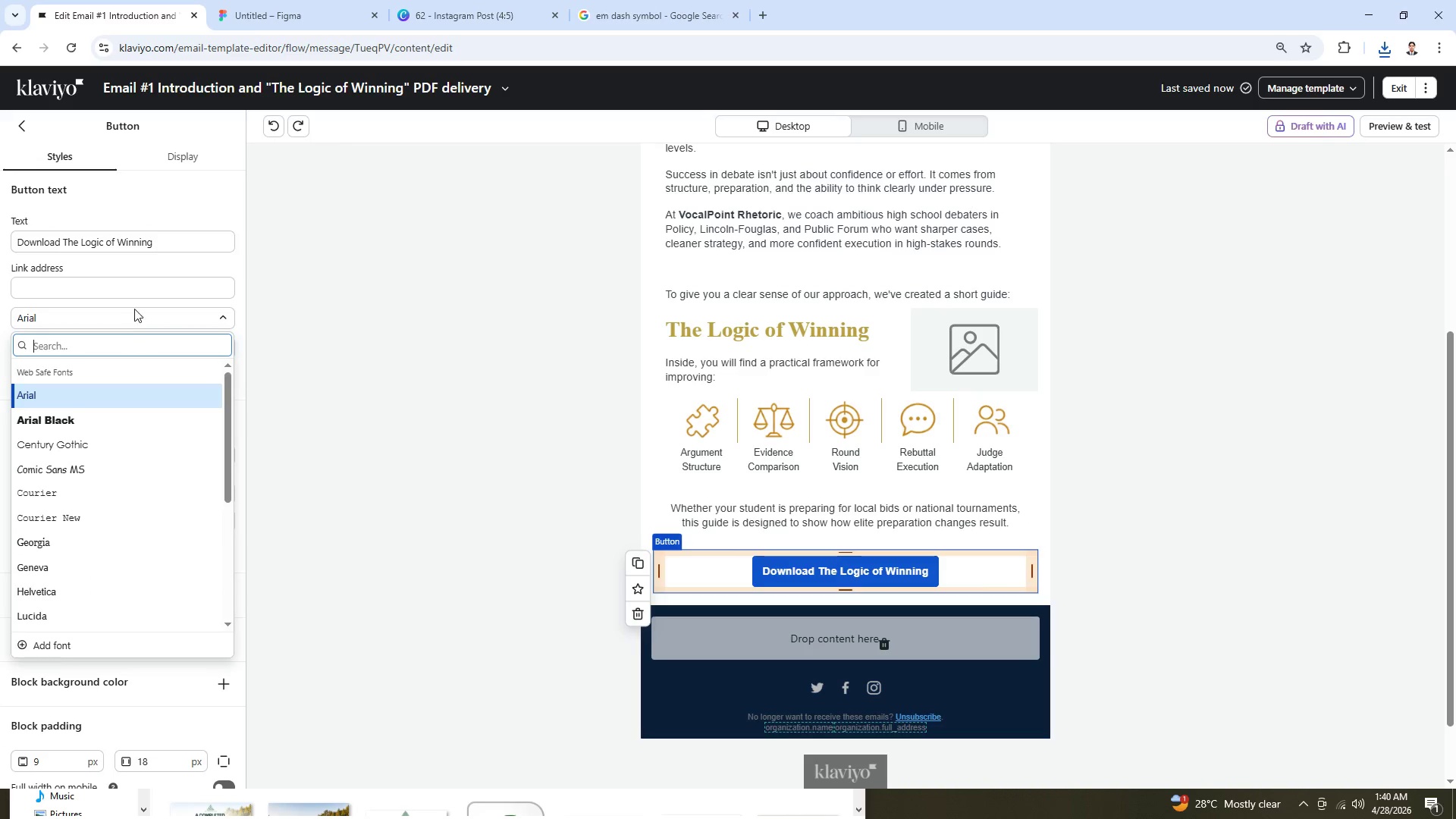 
key(Control+Y)
 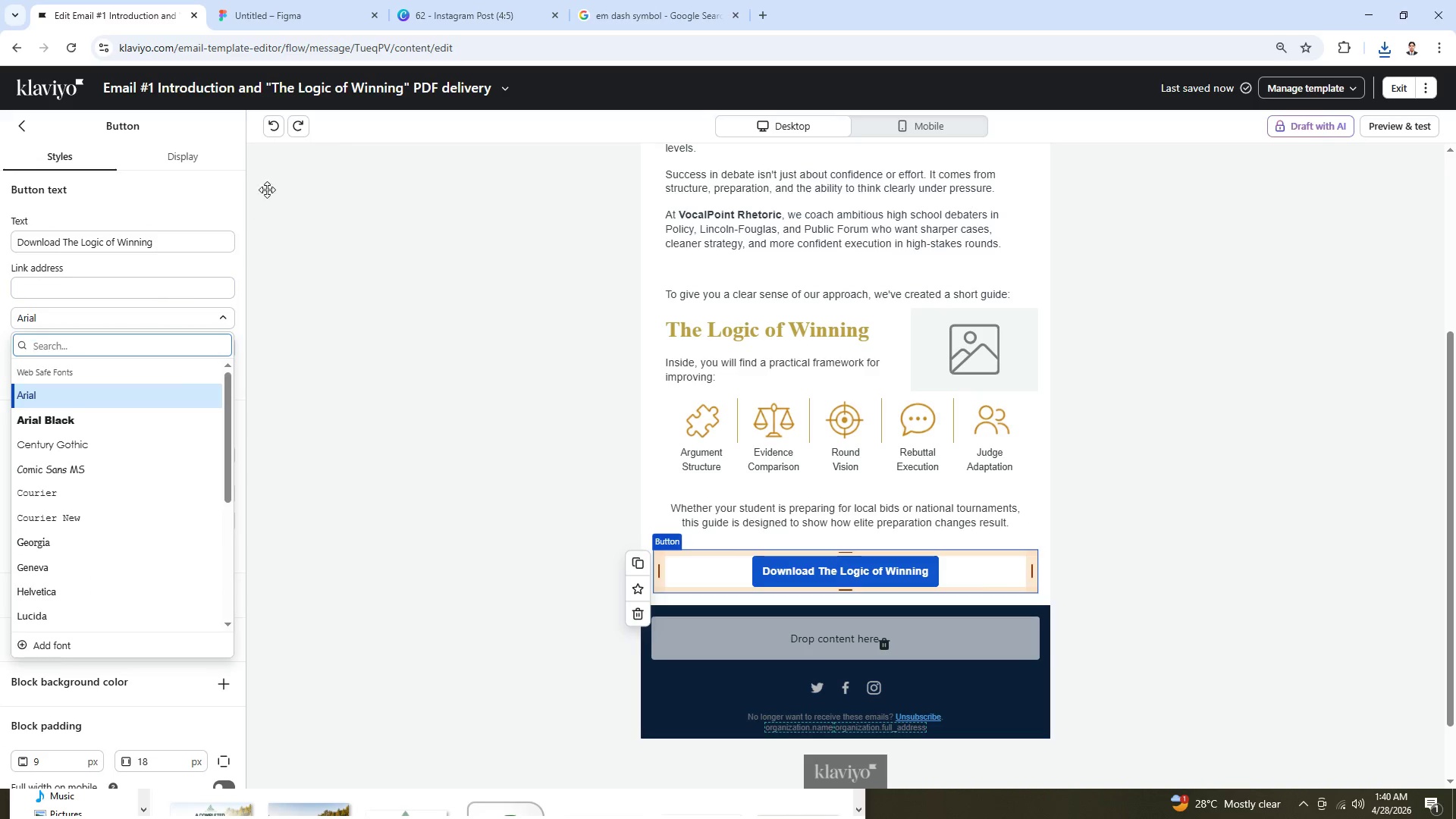 
left_click([308, 133])
 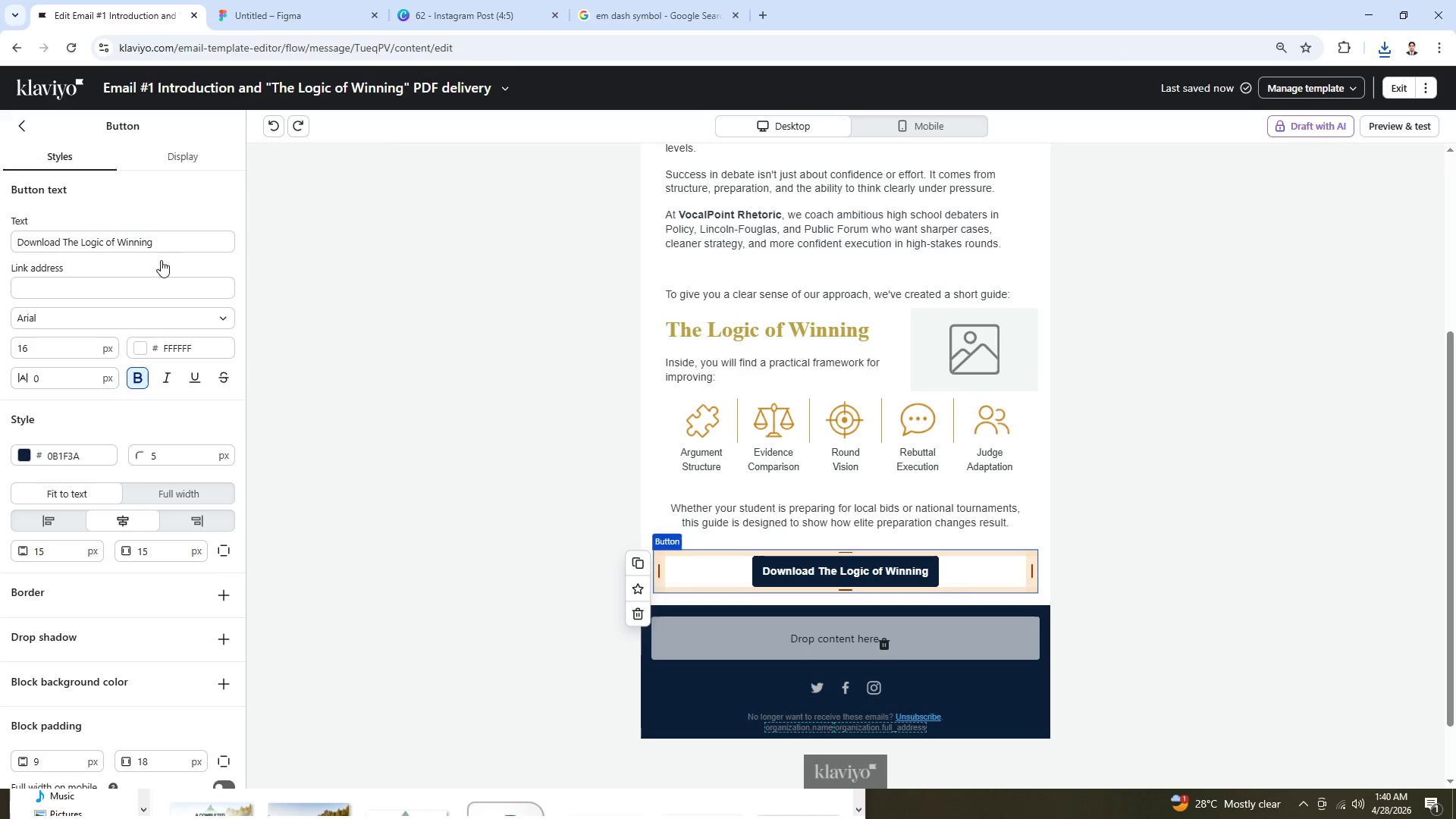 
left_click([295, 131])
 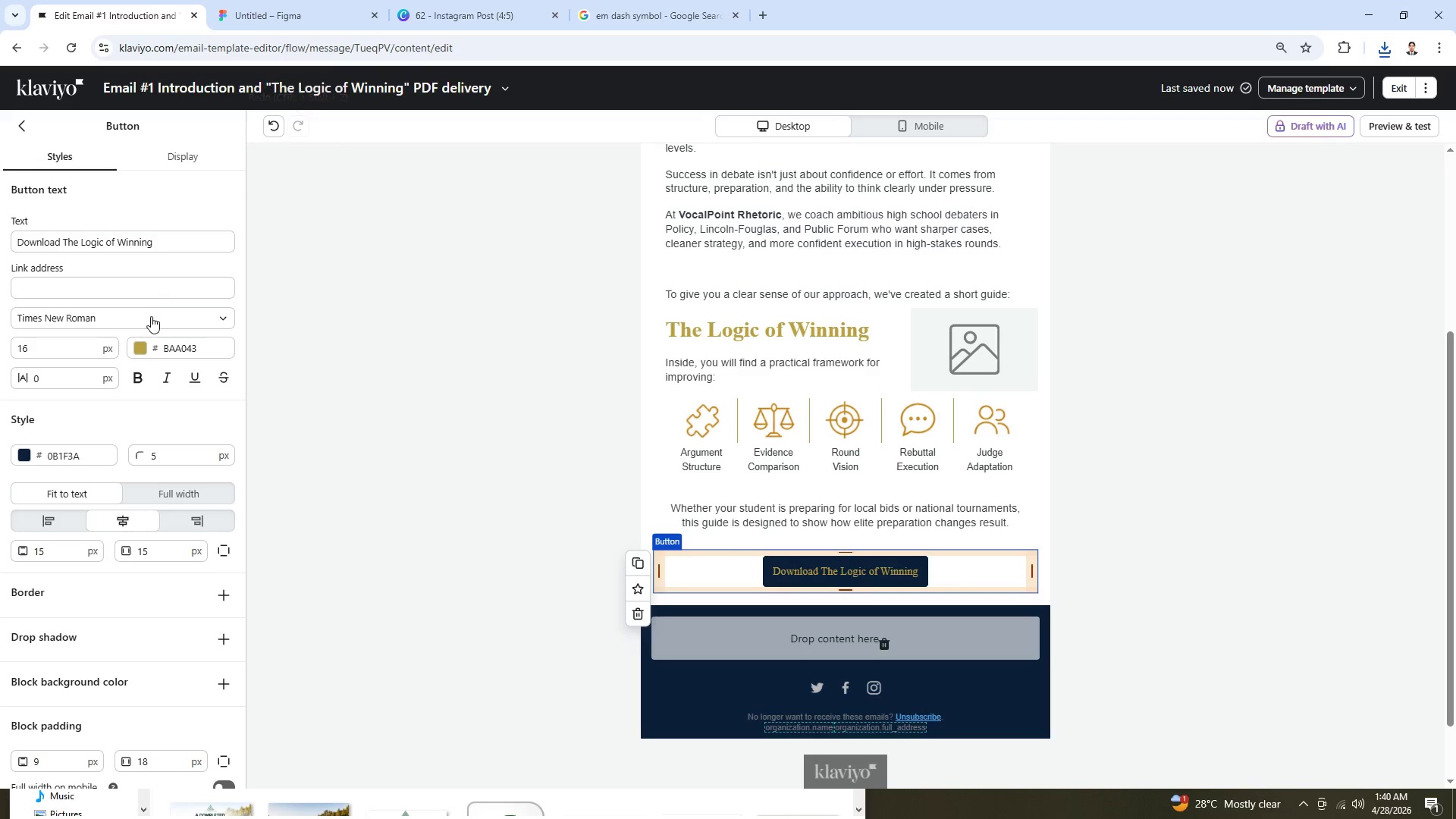 
left_click([144, 322])
 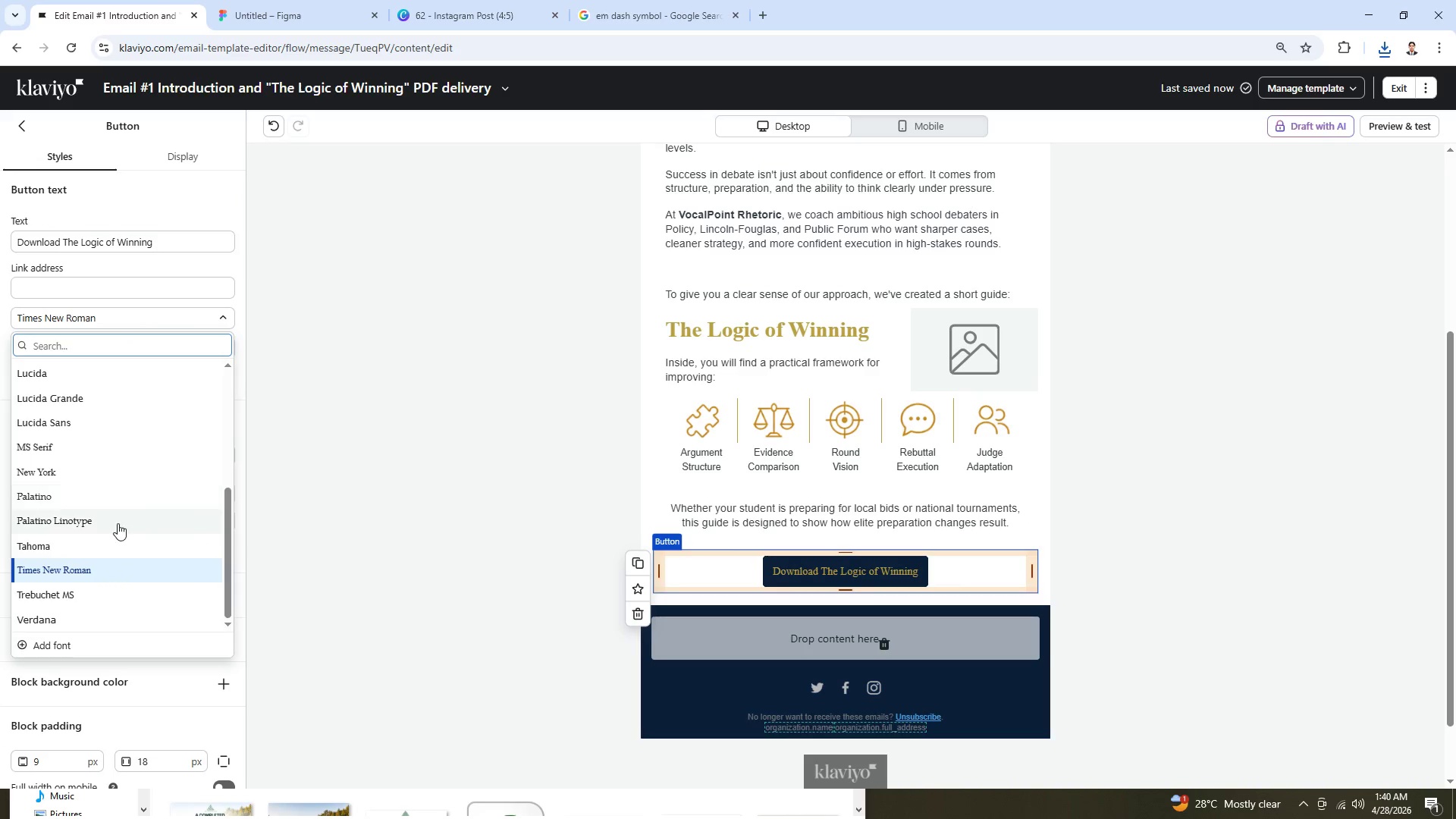 
scroll: coordinate [117, 526], scroll_direction: up, amount: 2.0
 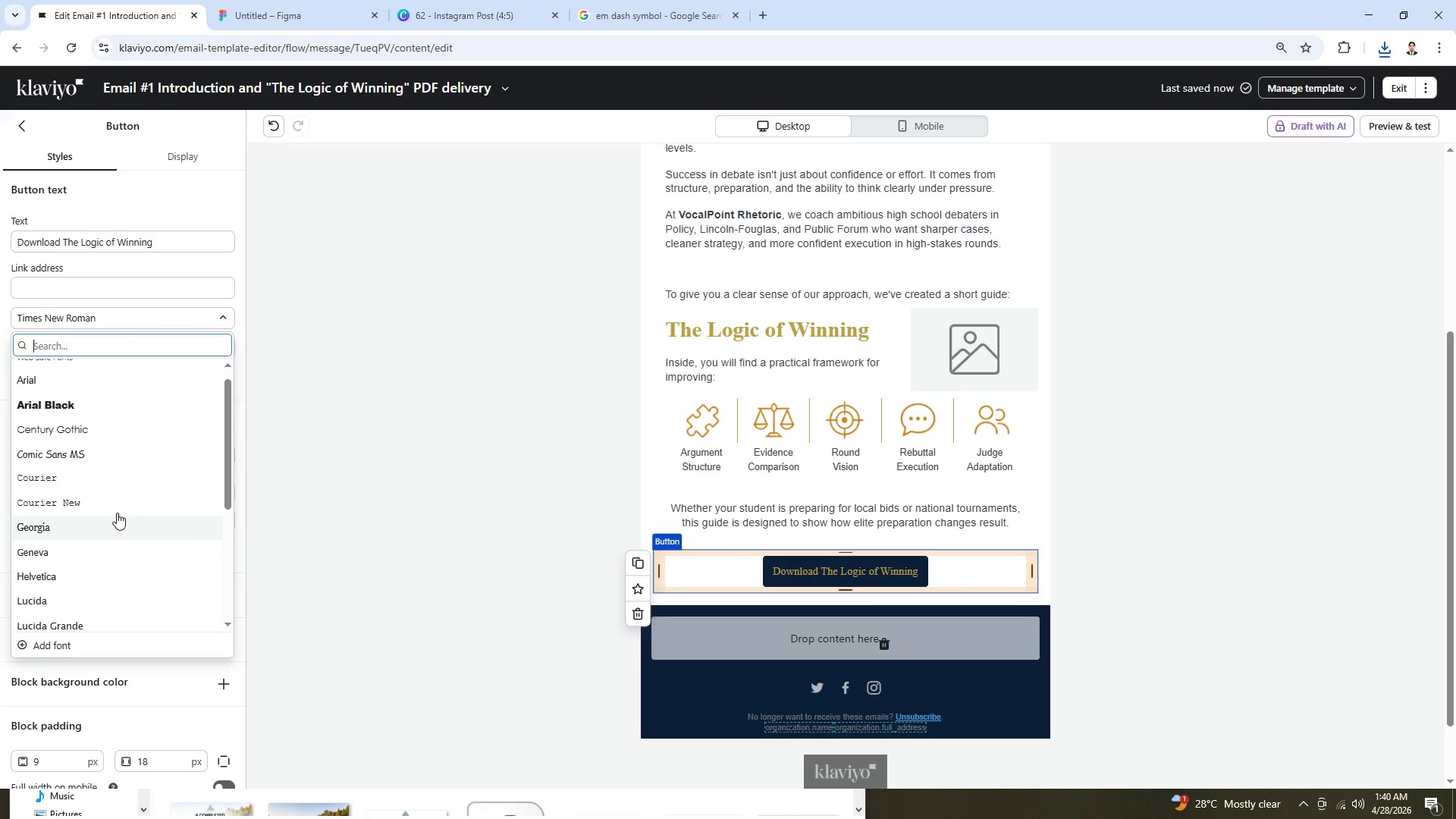 
scroll: coordinate [117, 513], scroll_direction: down, amount: 1.0
 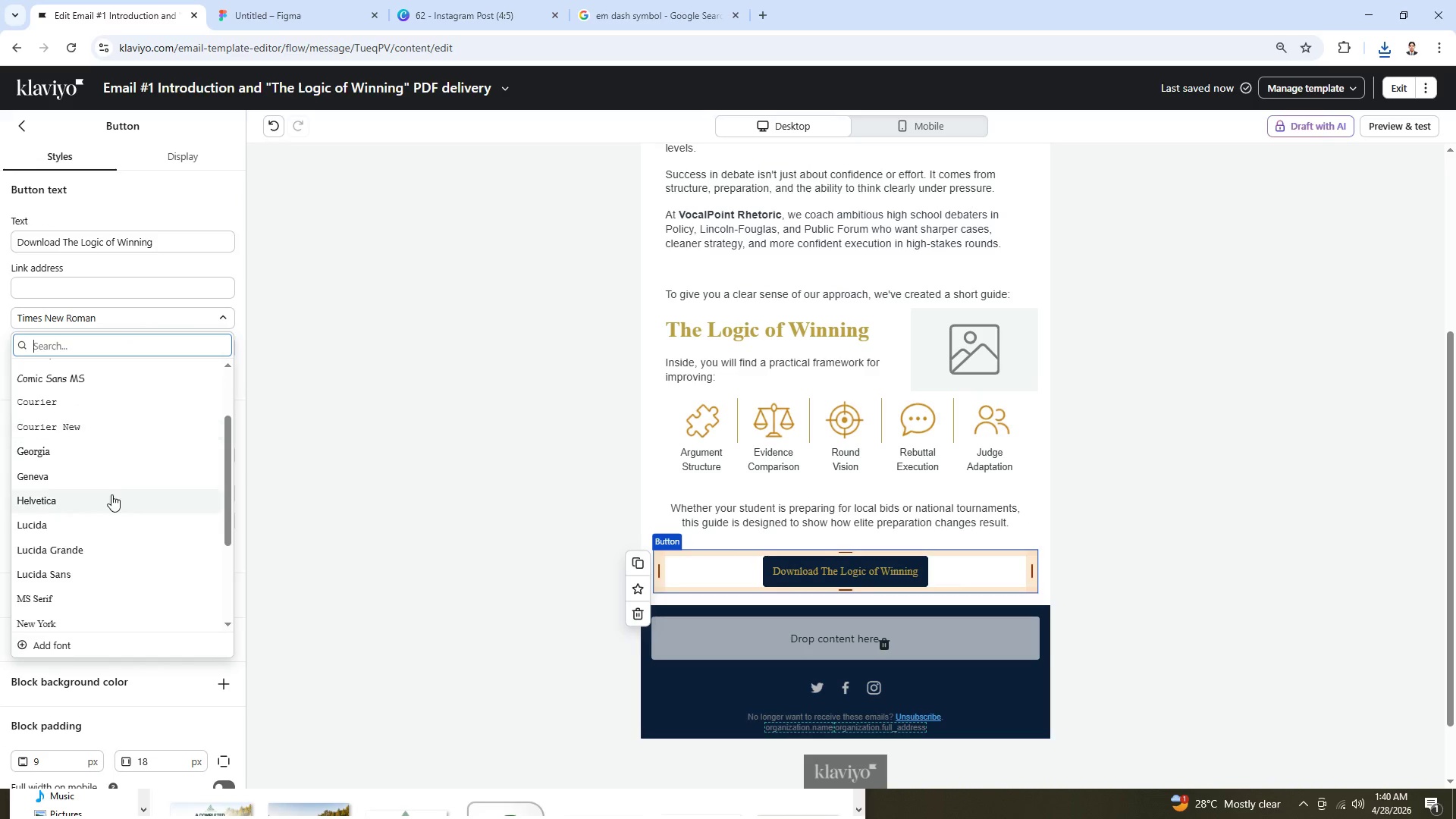 
left_click([111, 494])
 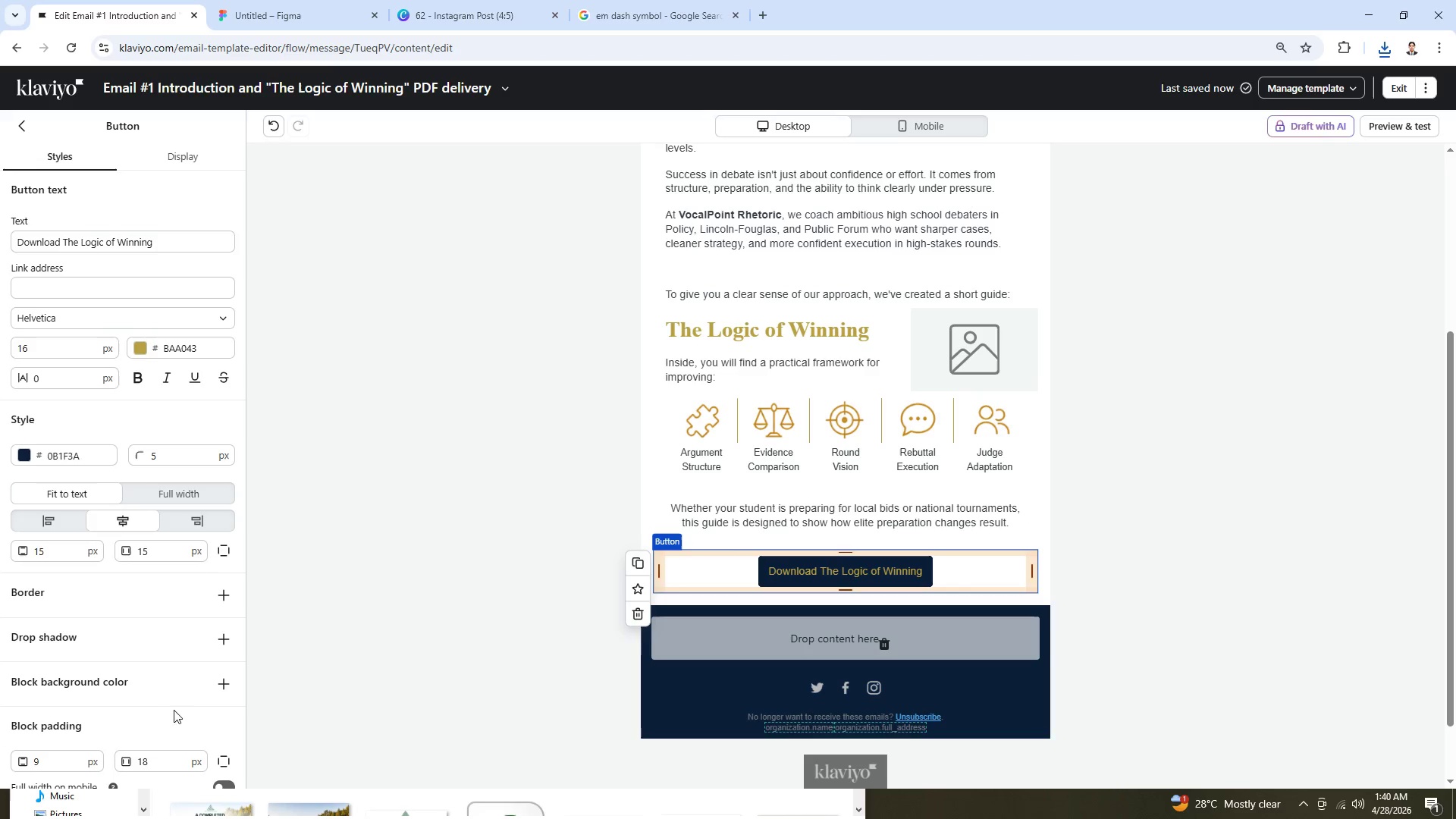 
left_click([140, 370])
 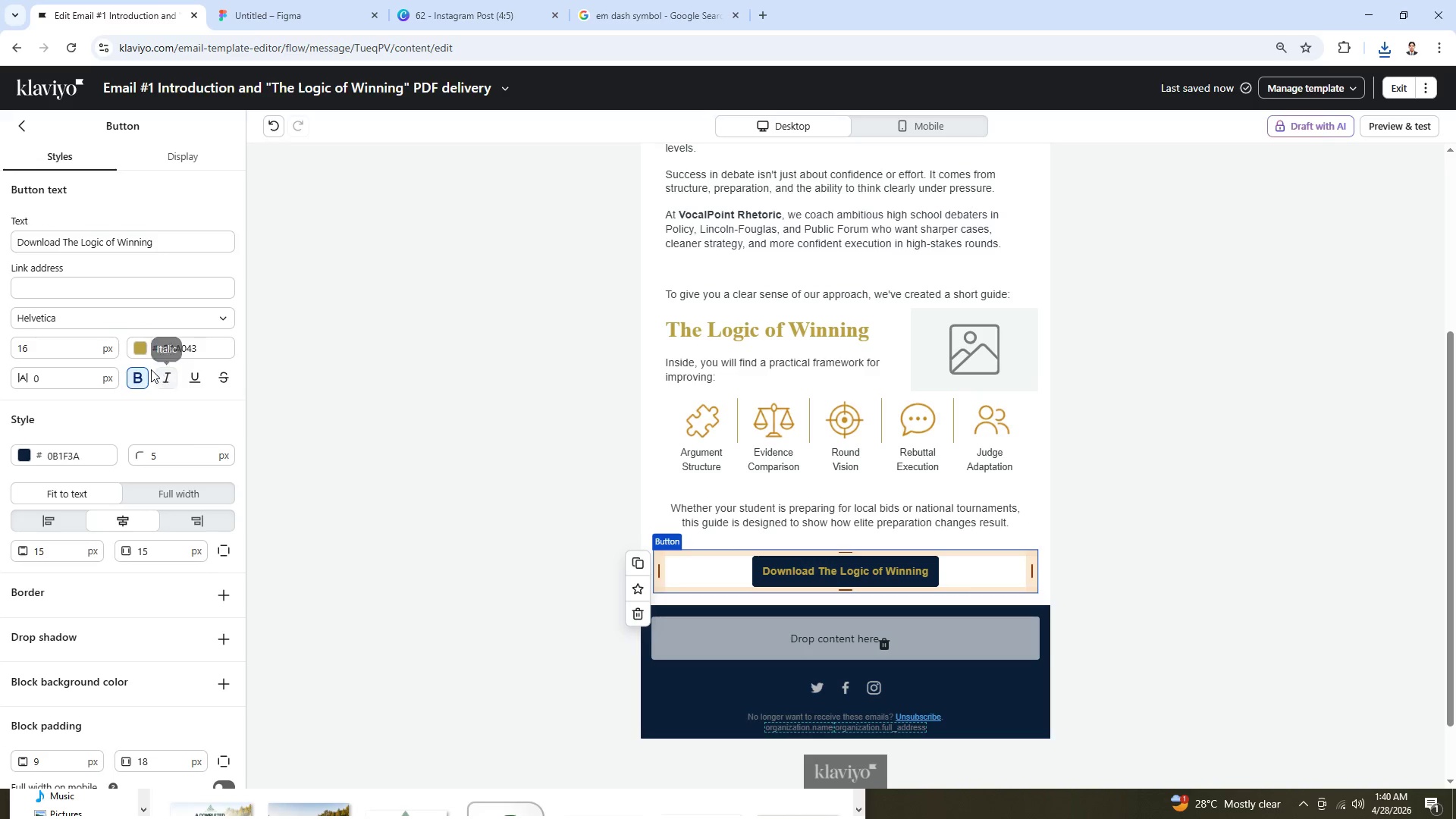 
wait(8.16)
 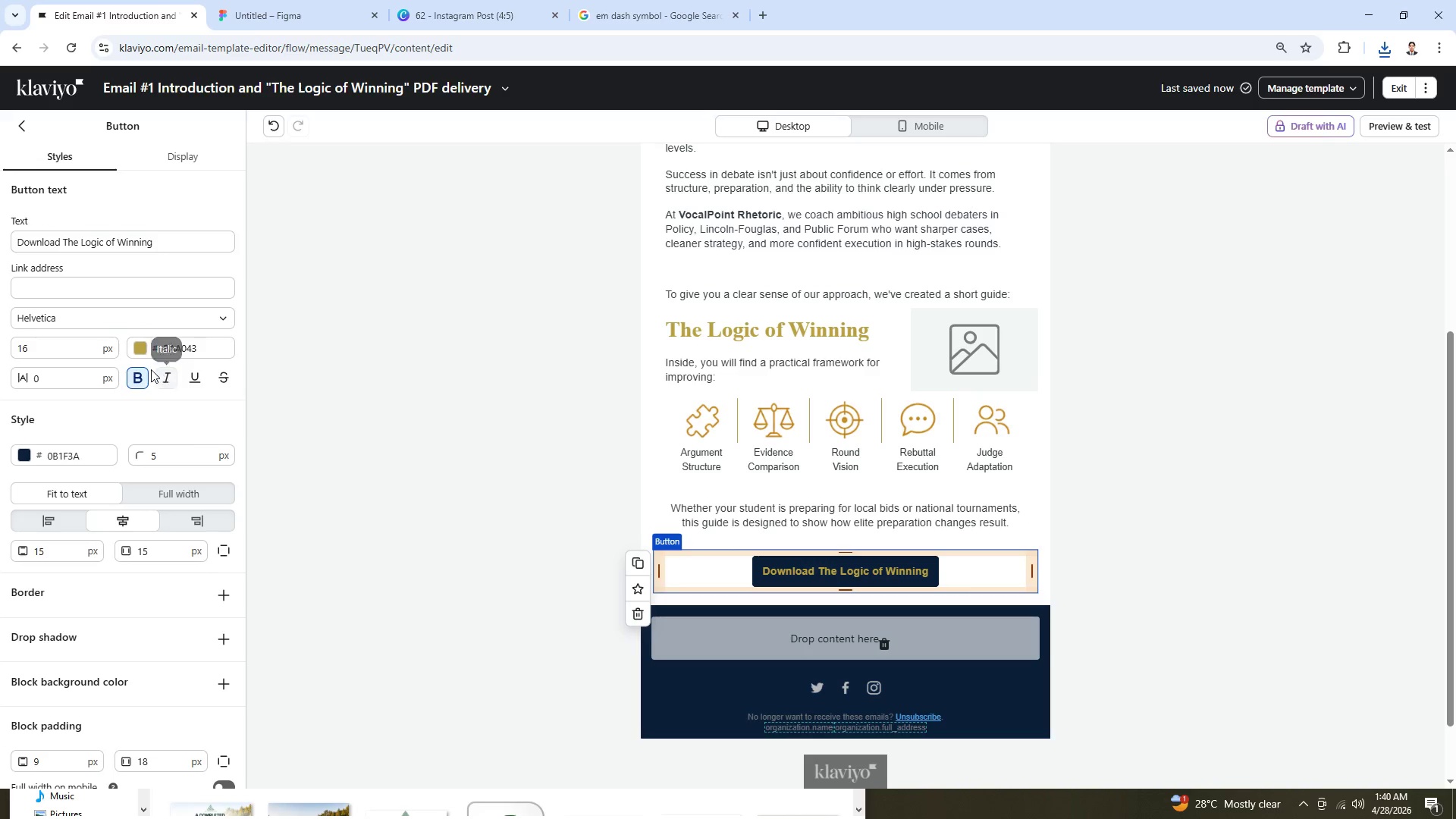 
double_click([147, 554])
 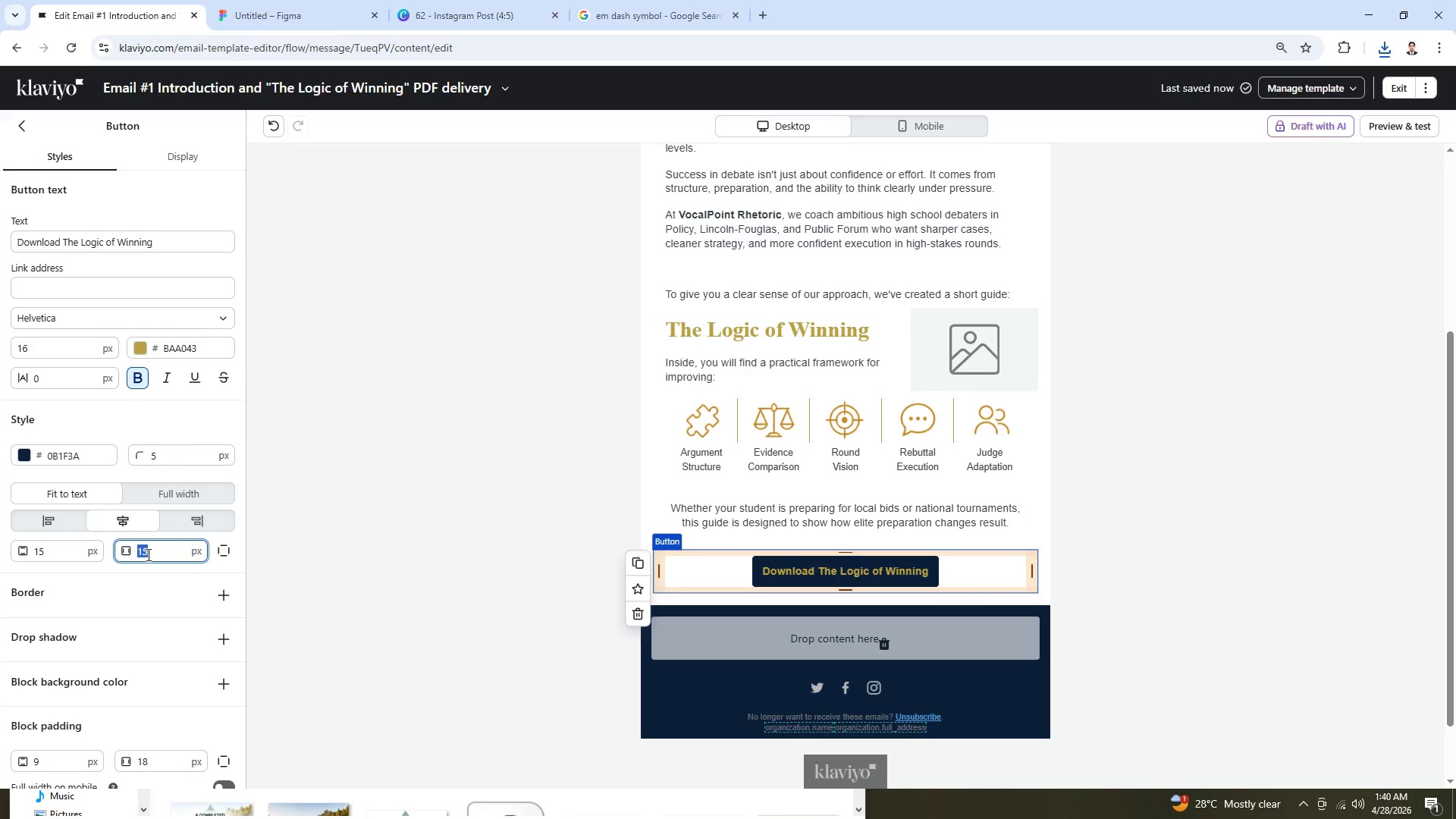 
key(Numpad5)
 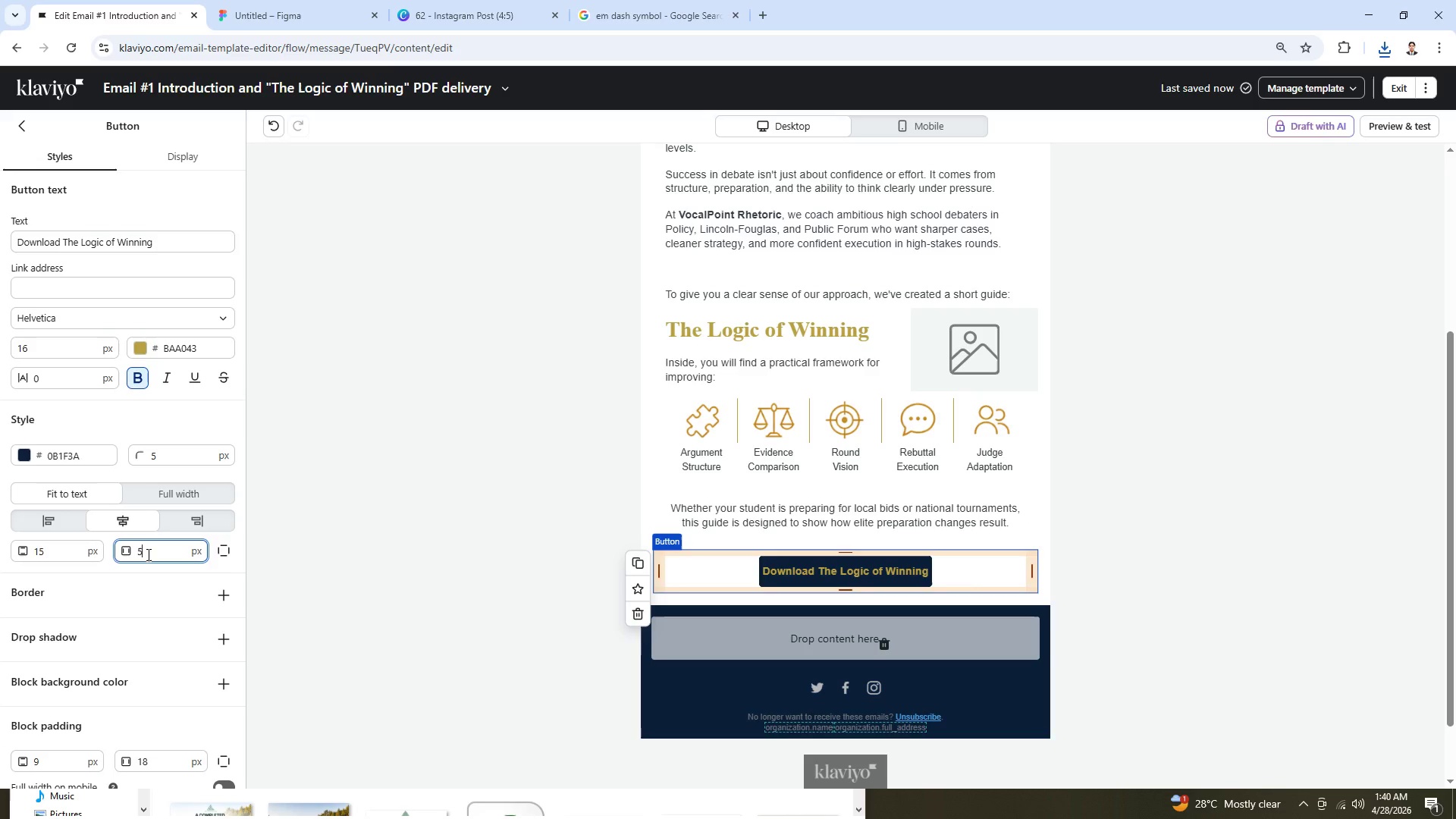 
key(Numpad0)
 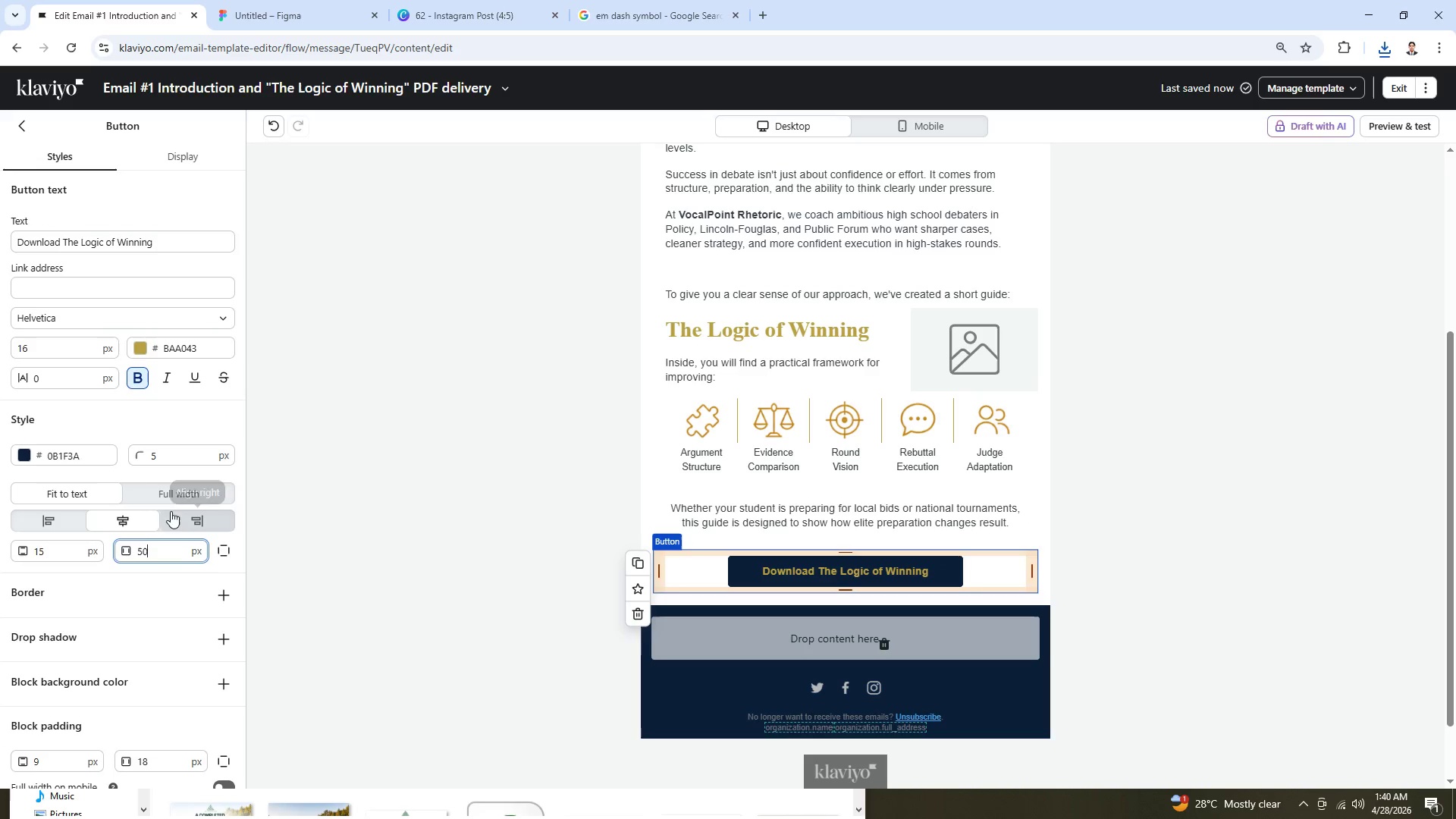 
double_click([175, 459])
 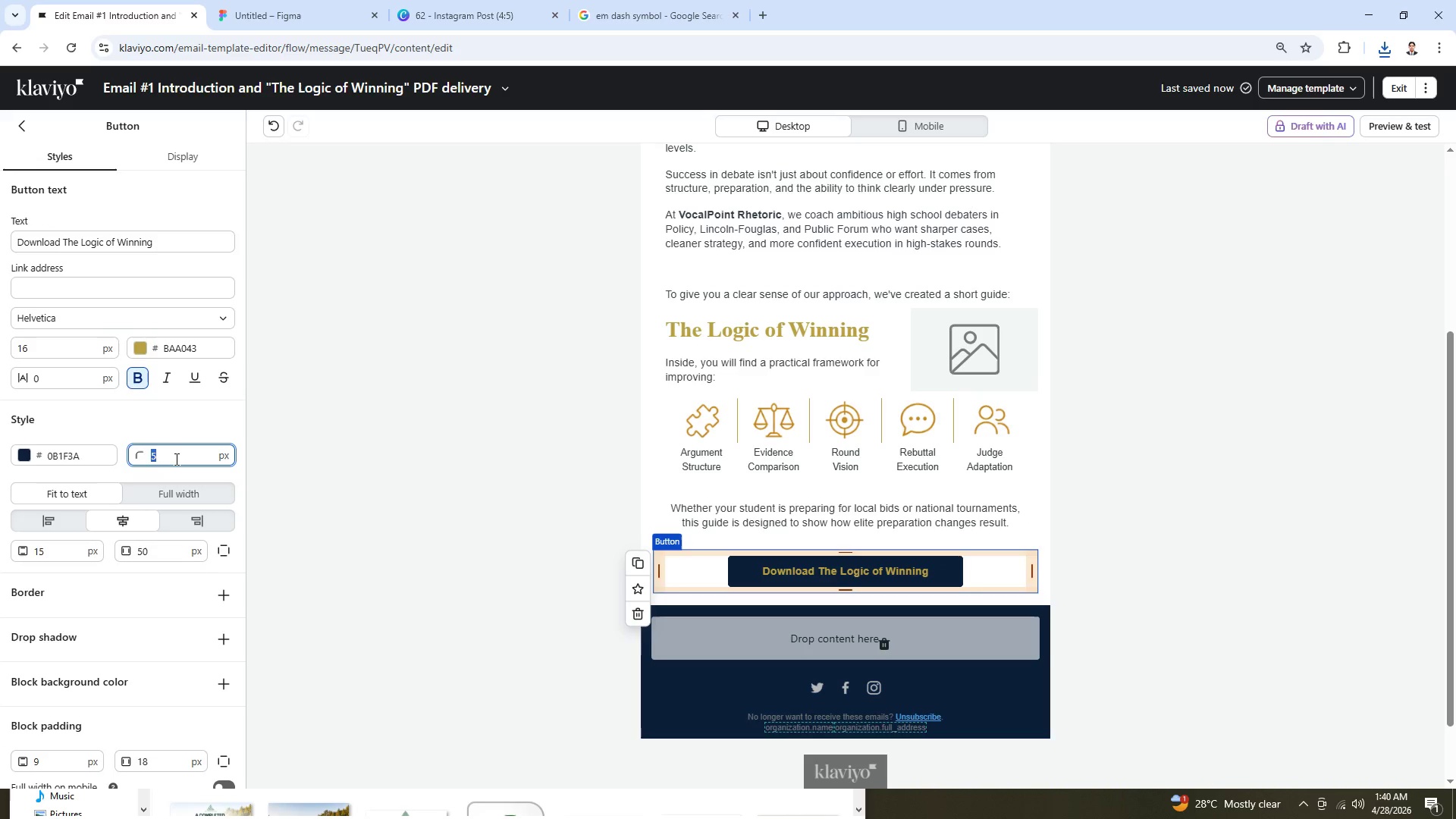 
key(Numpad1)
 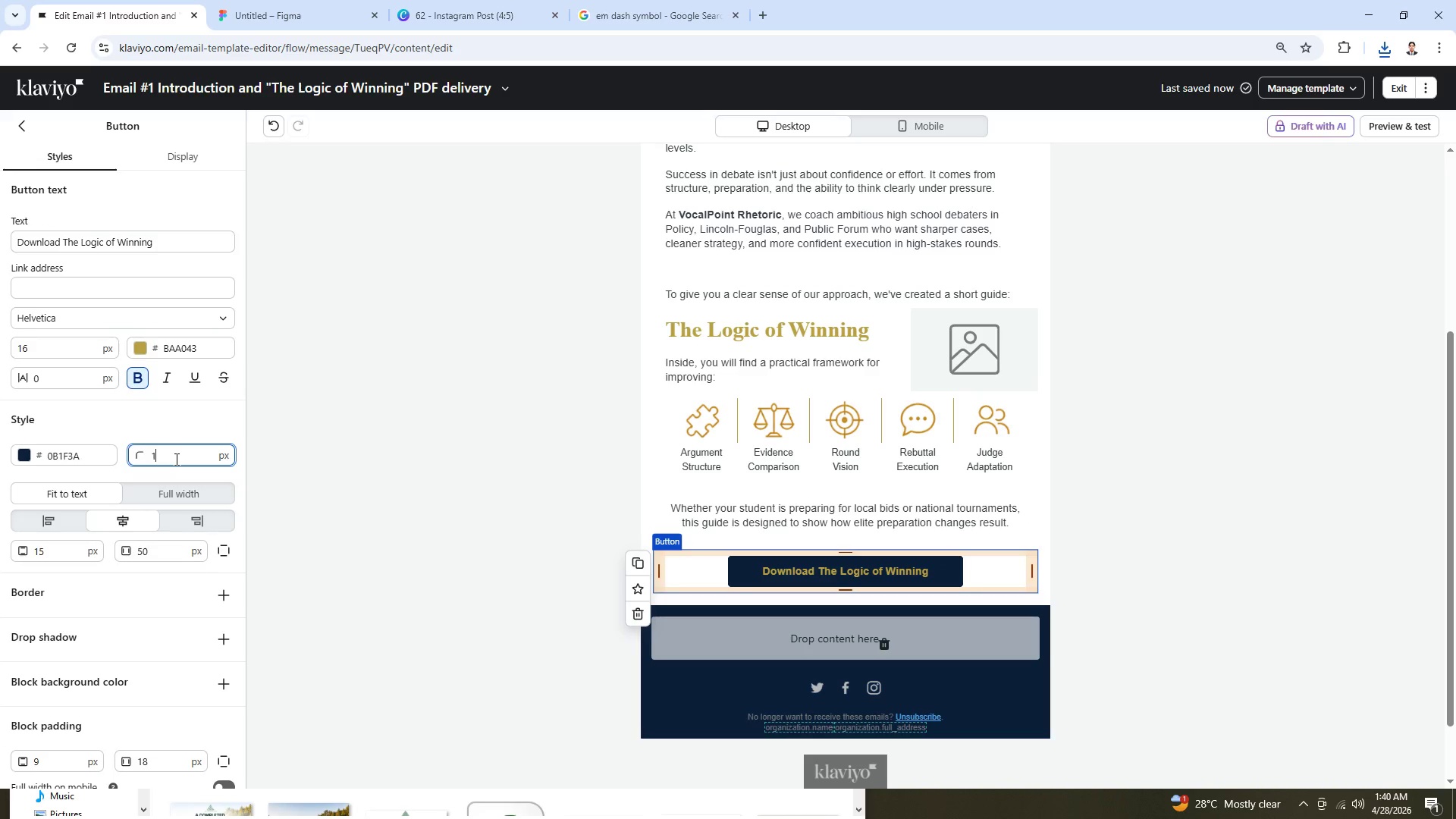 
key(Numpad0)
 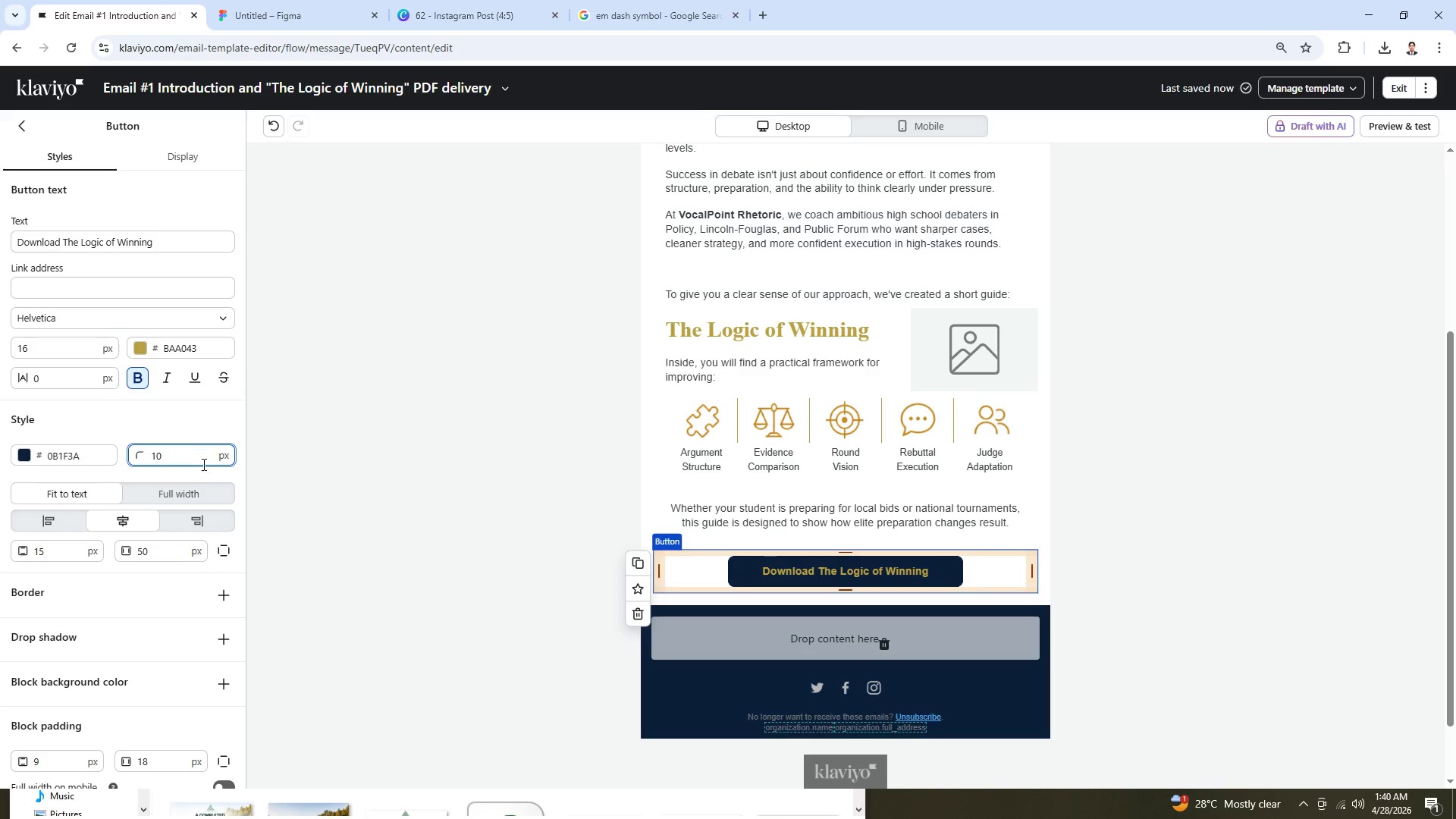 
scroll: coordinate [173, 428], scroll_direction: down, amount: 2.0
 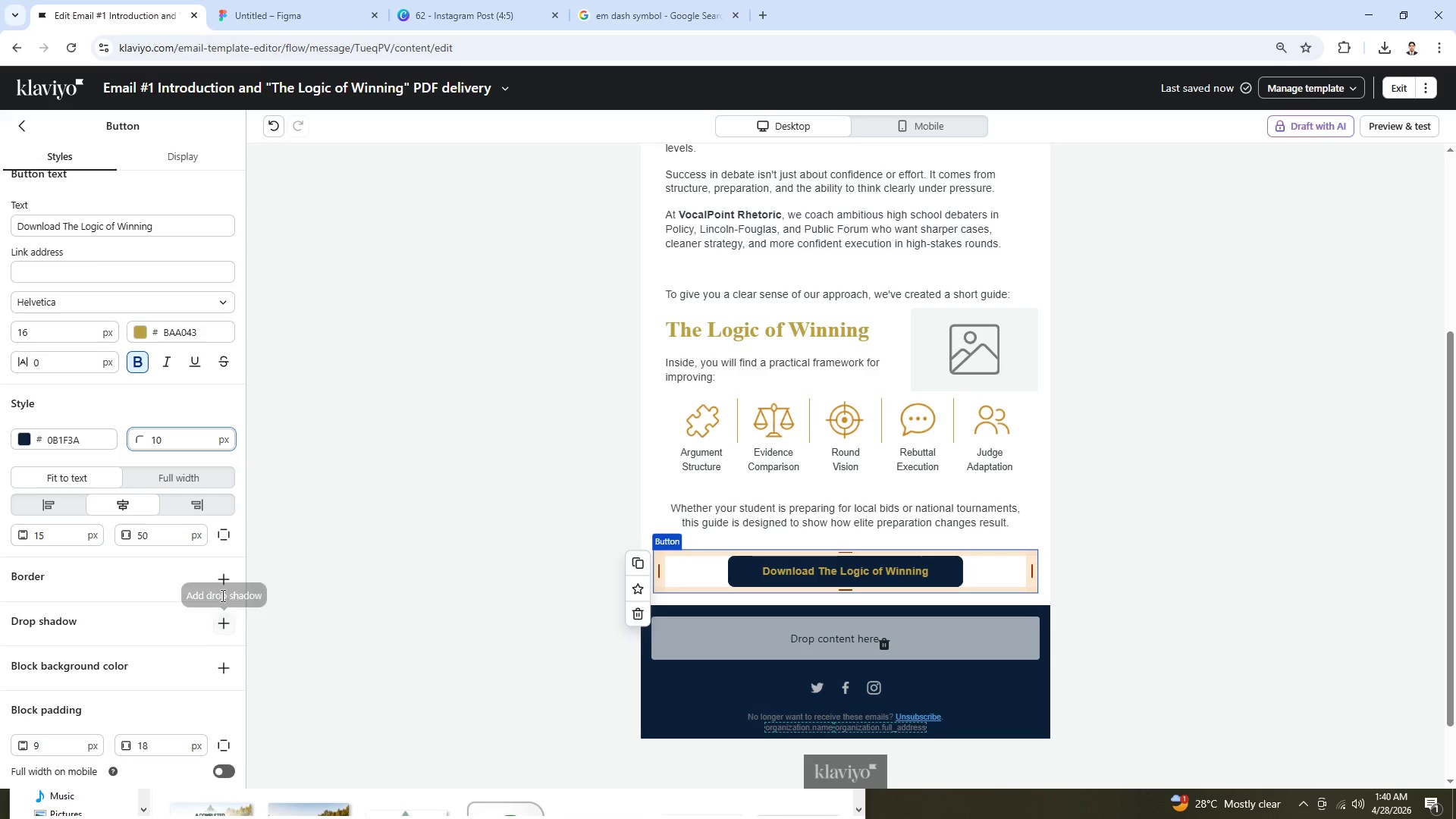 
left_click([222, 576])
 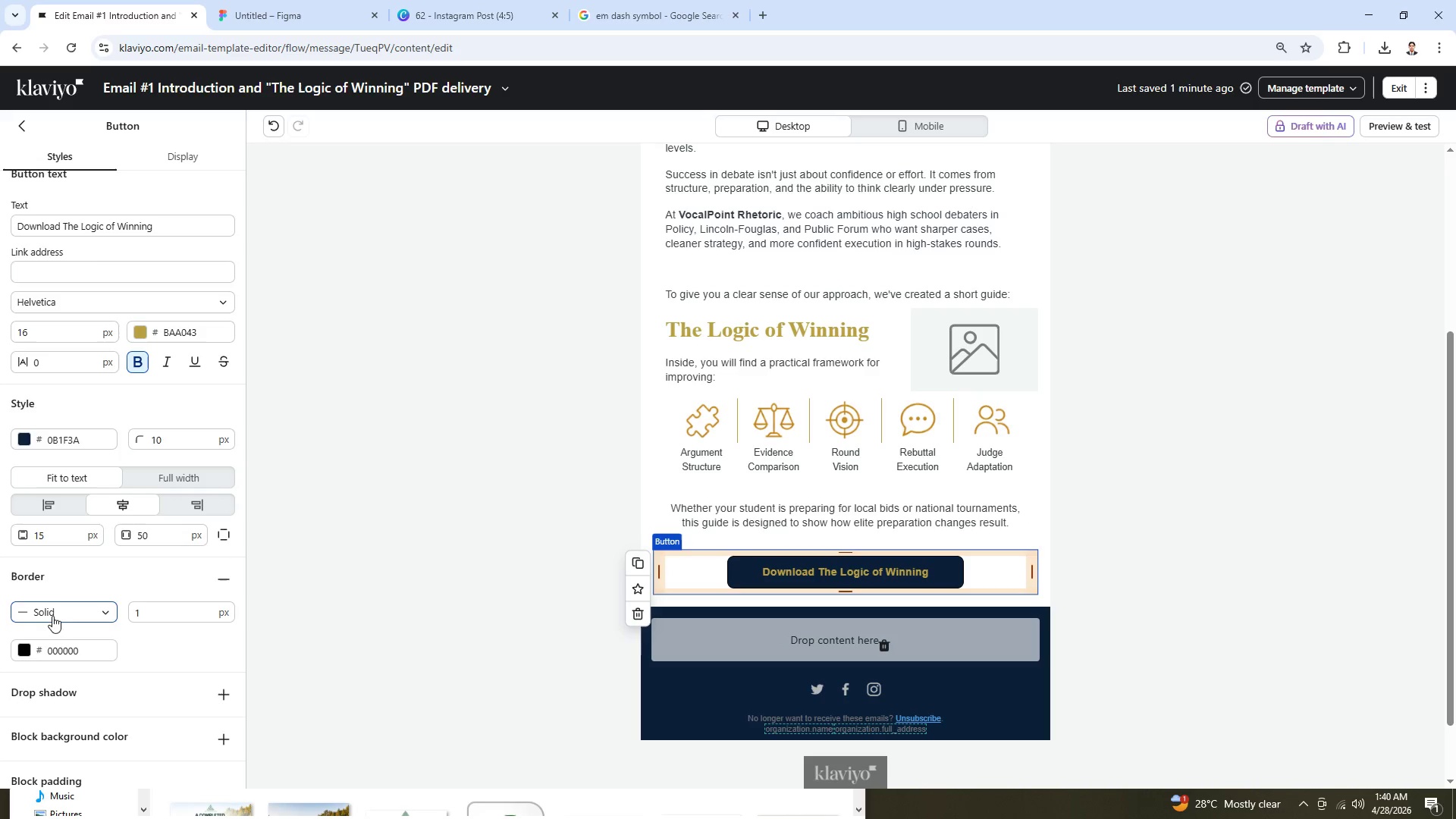 
left_click([25, 647])
 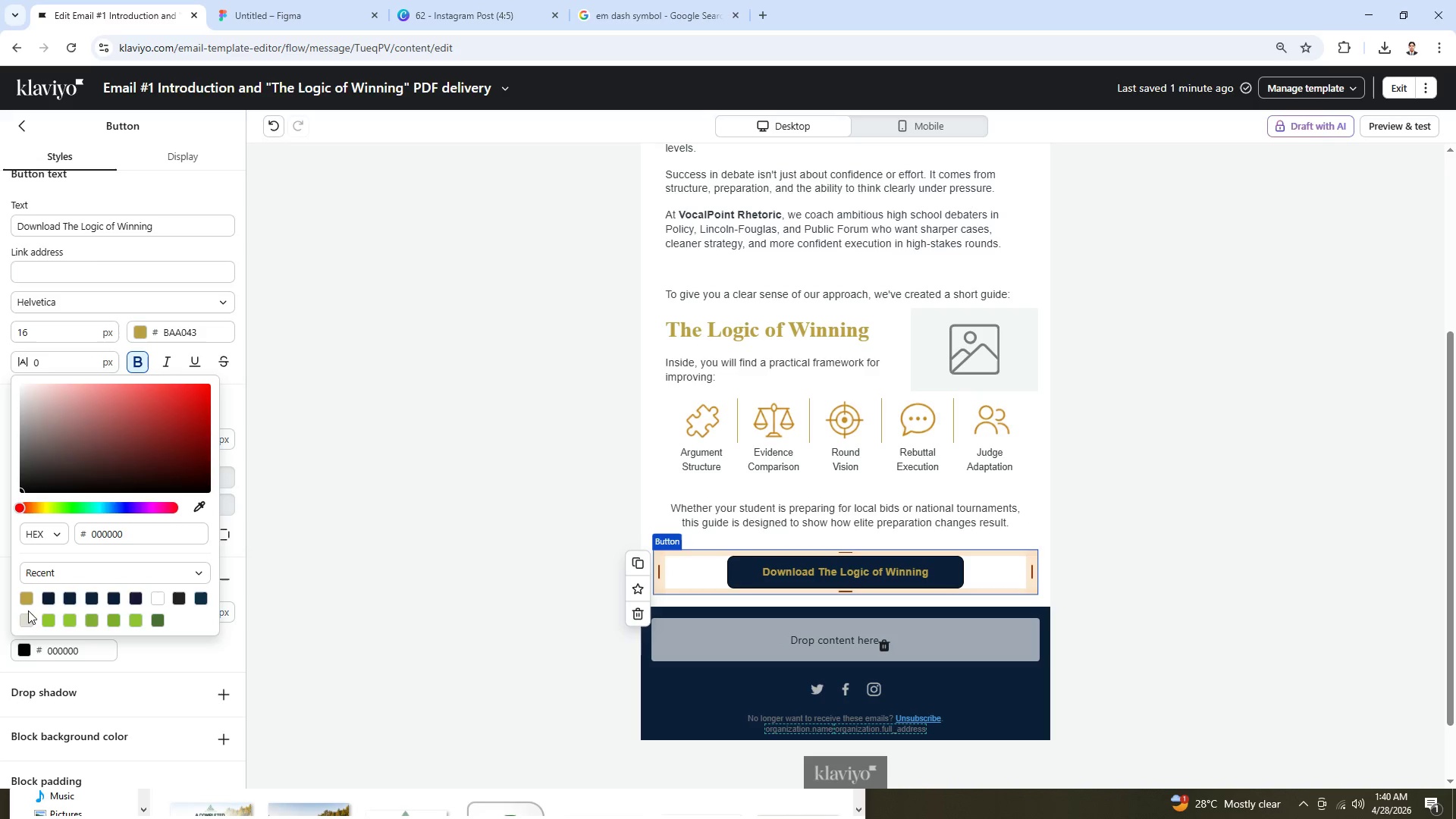 
left_click([27, 602])
 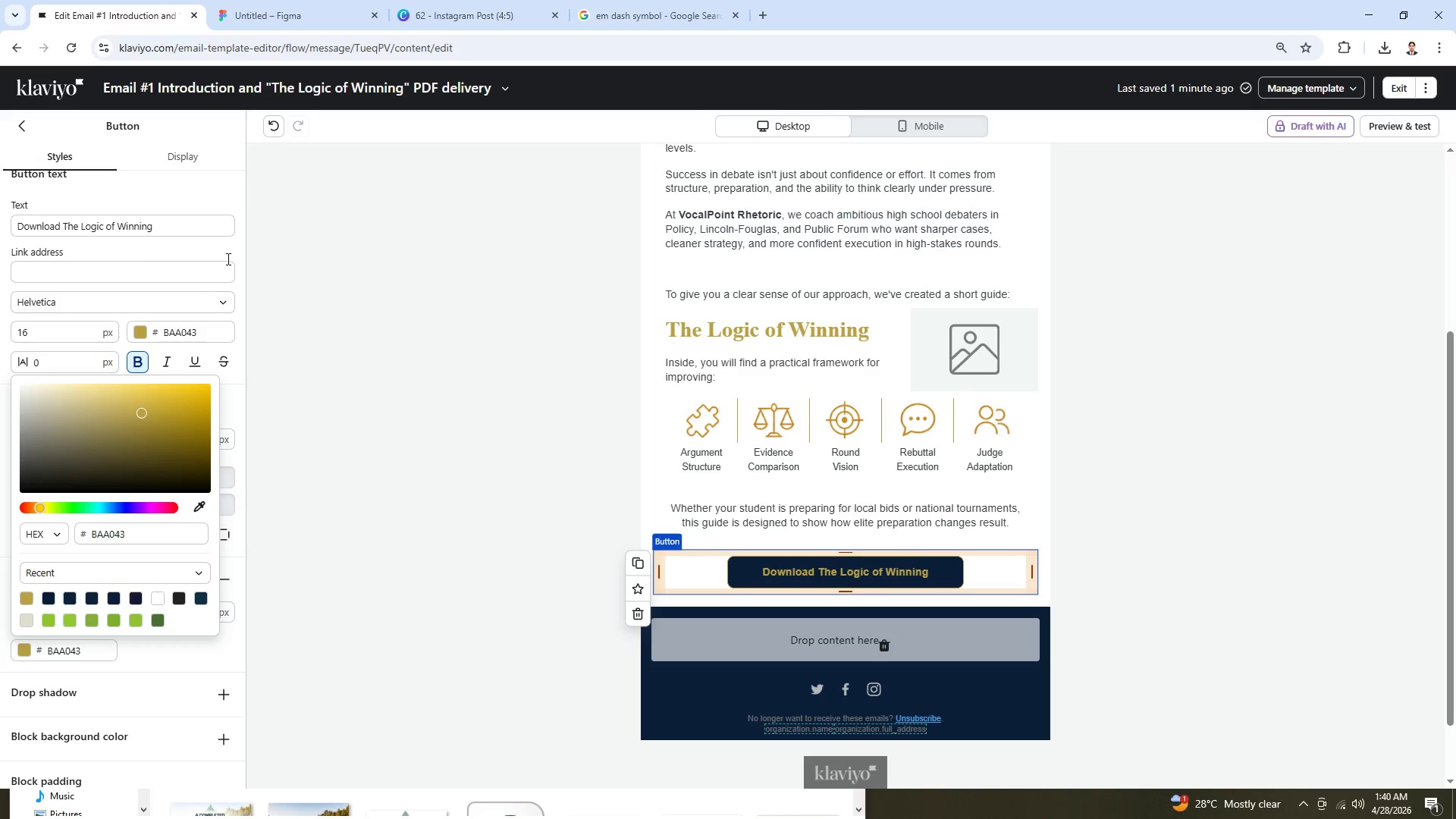 
left_click([234, 185])
 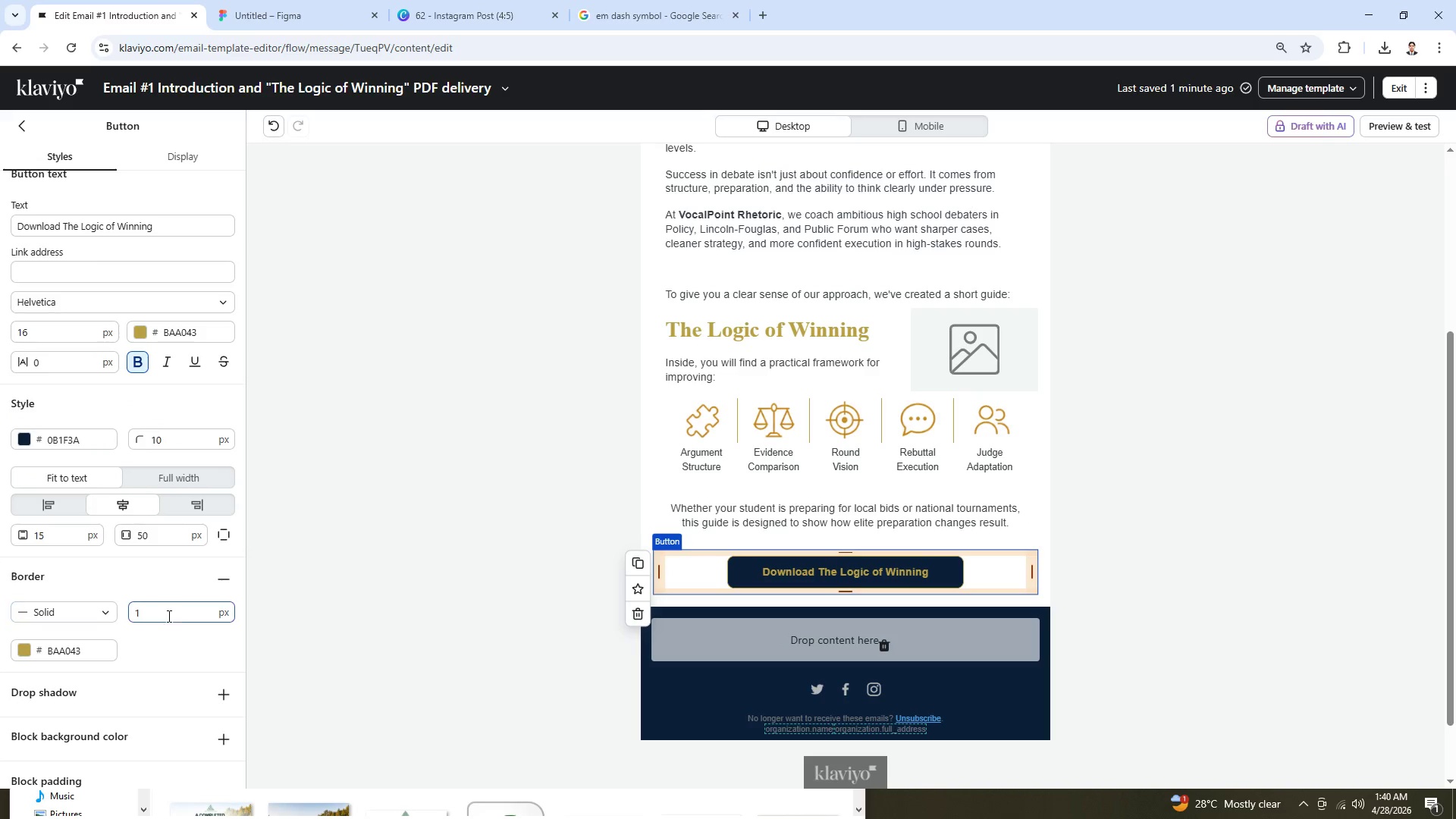 
double_click([158, 615])
 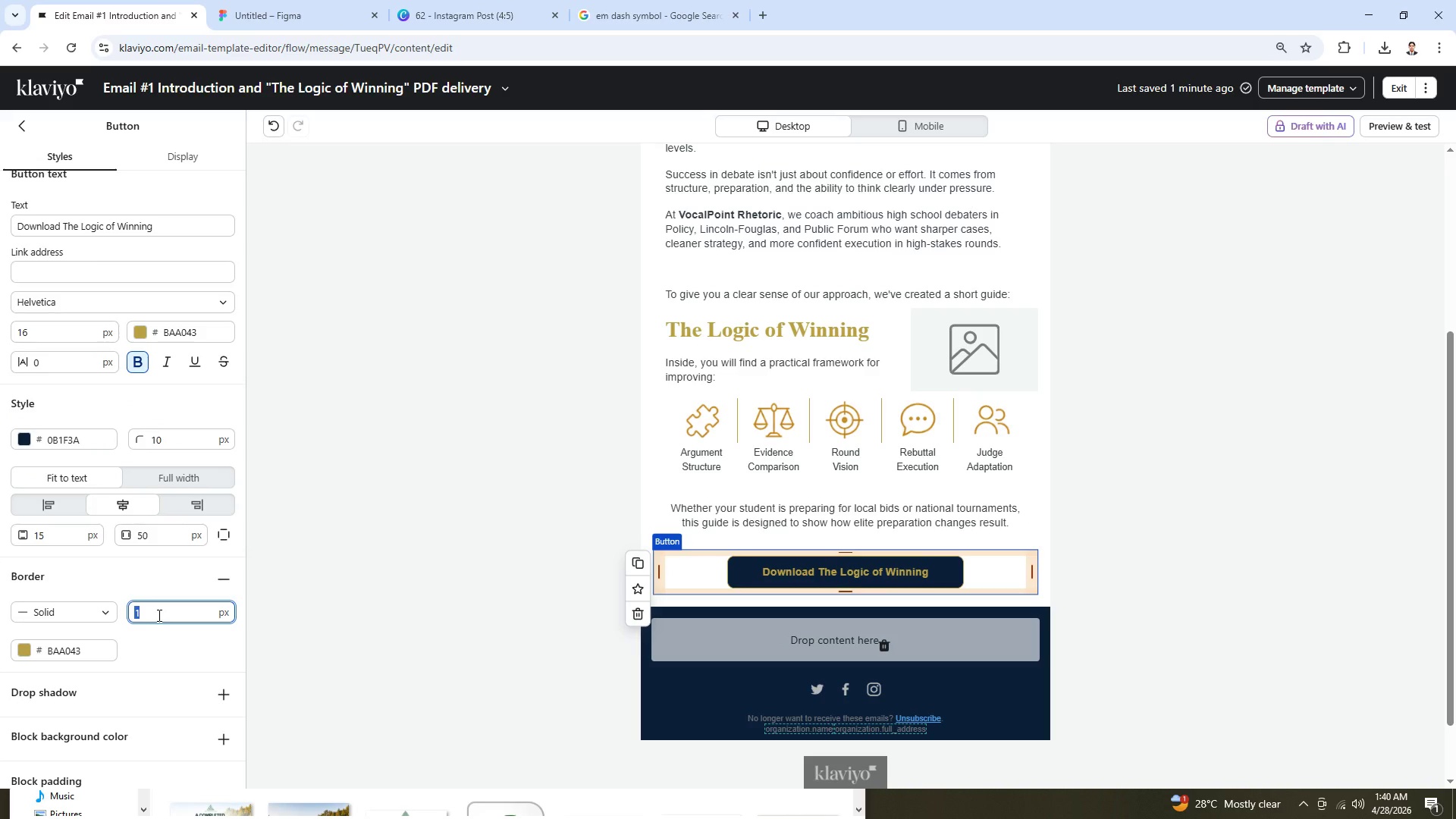 
key(Numpad2)
 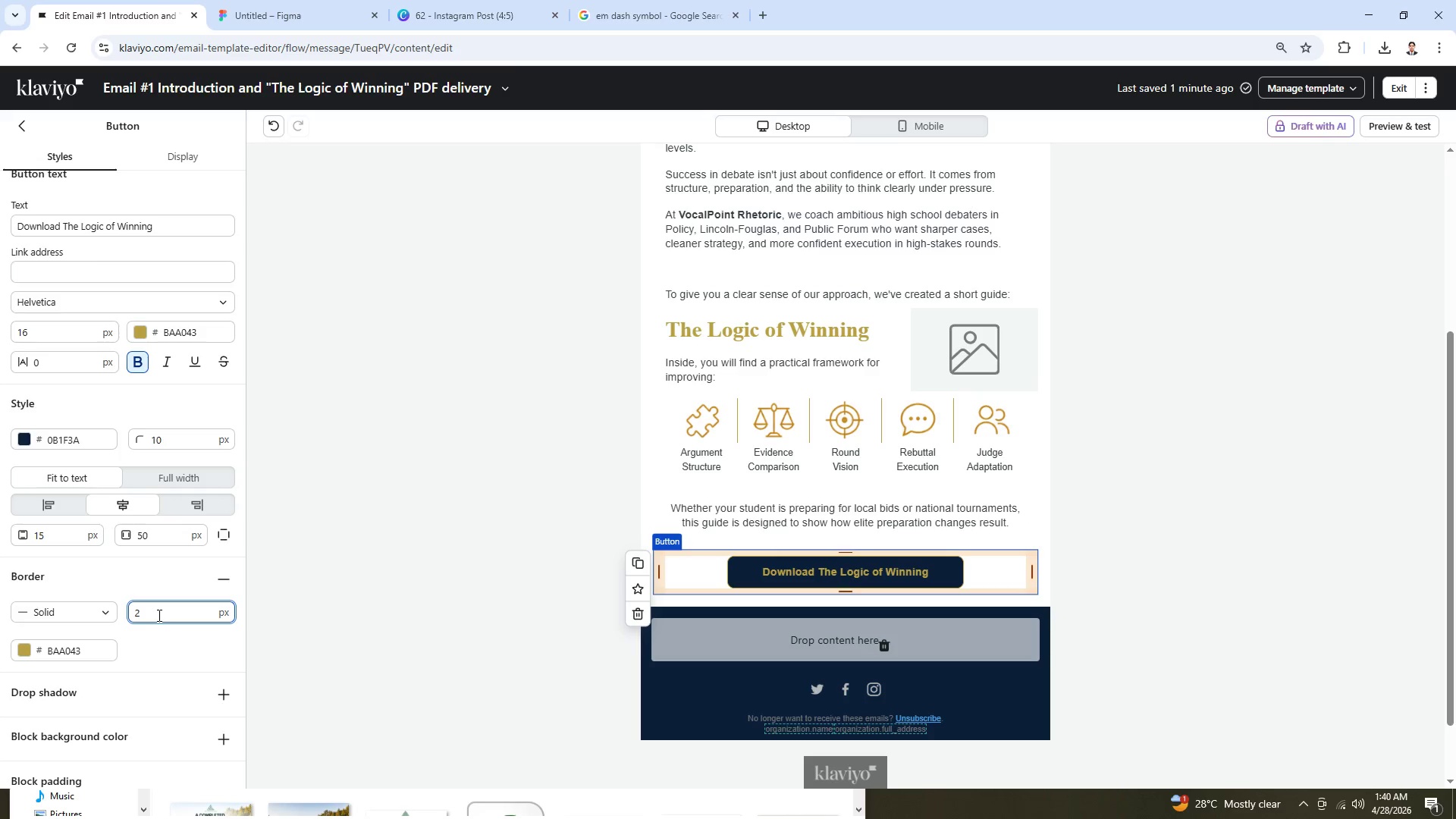 
key(Backspace)
 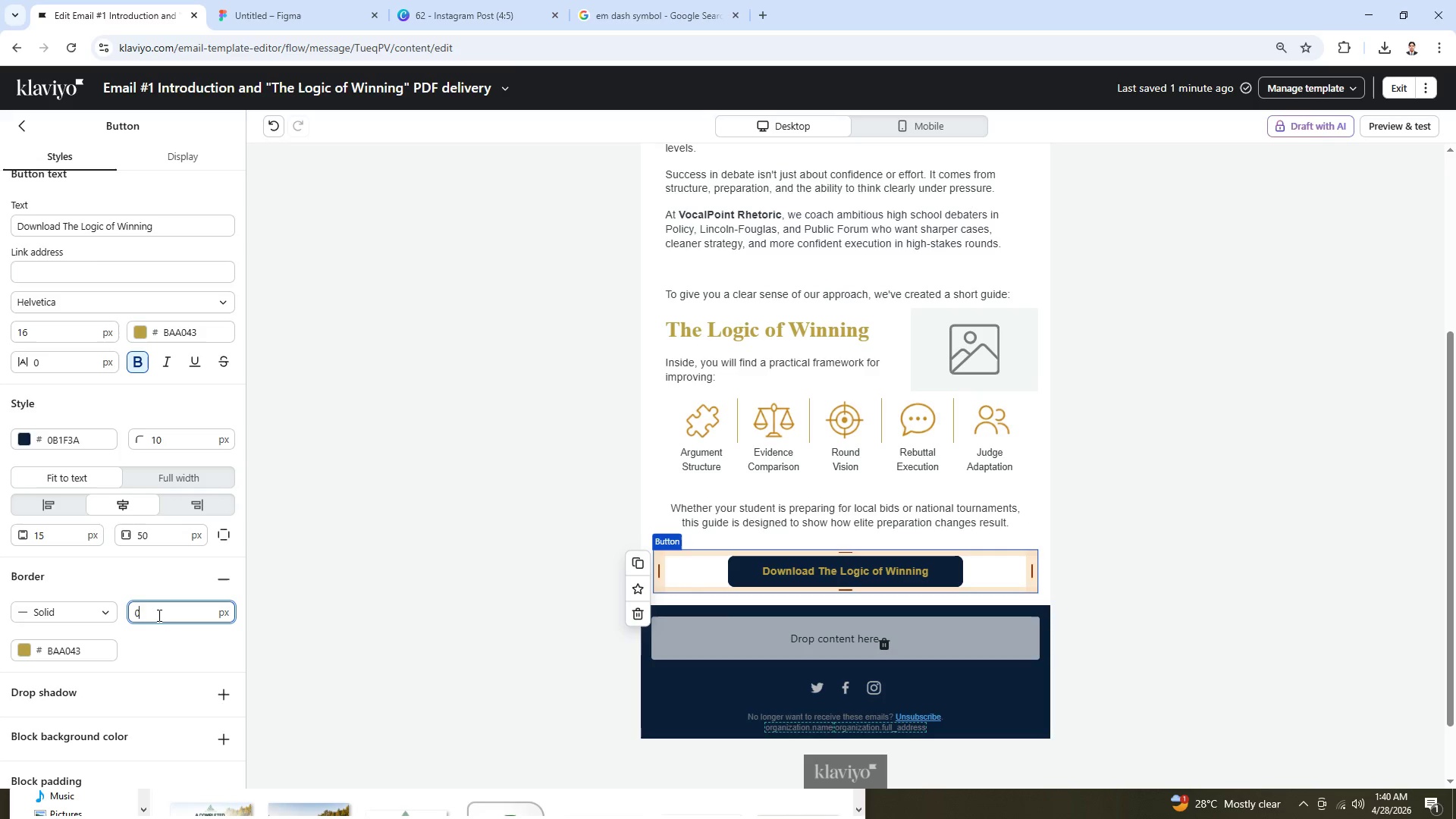 
key(Numpad3)
 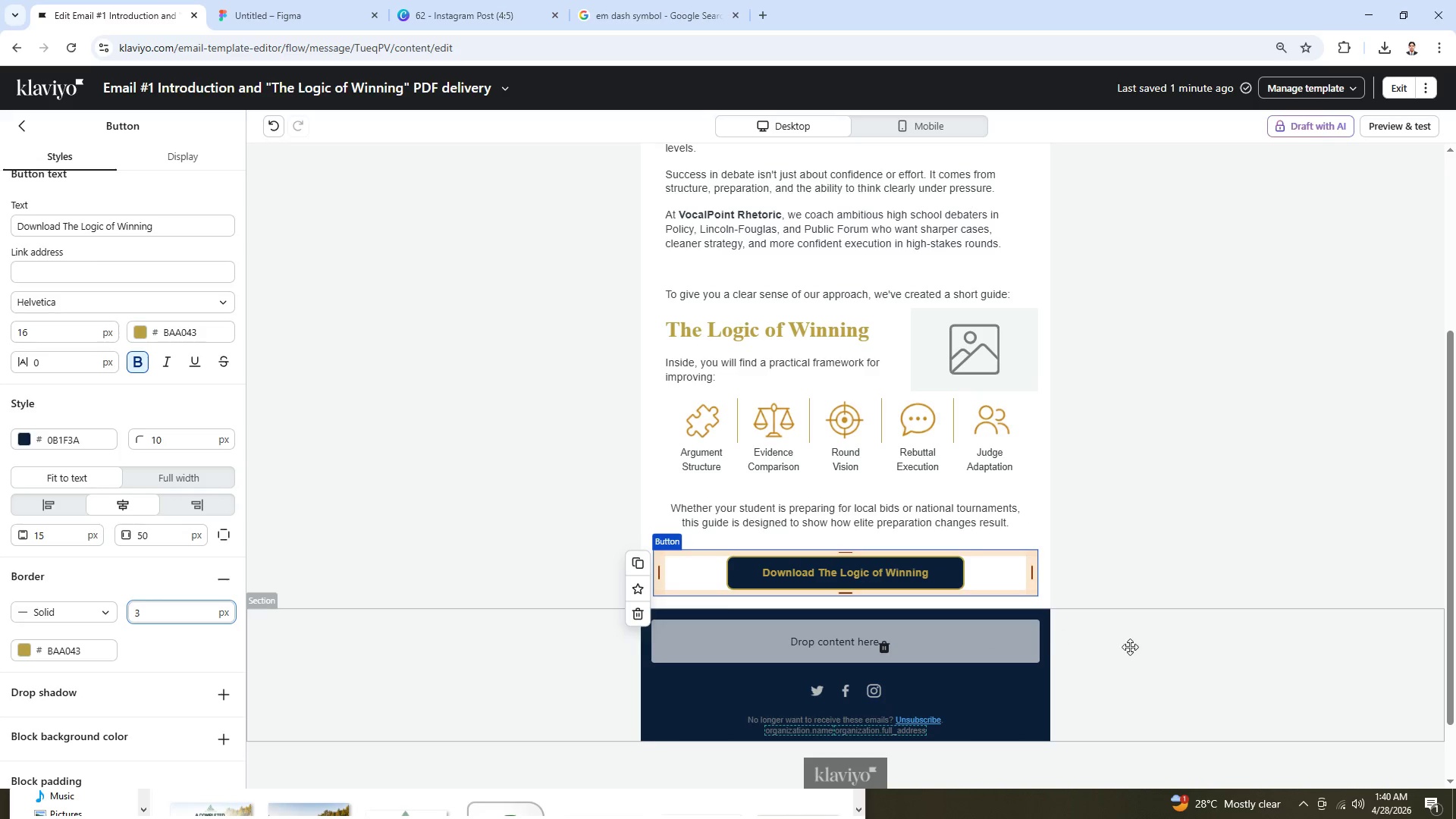 
wait(5.75)
 